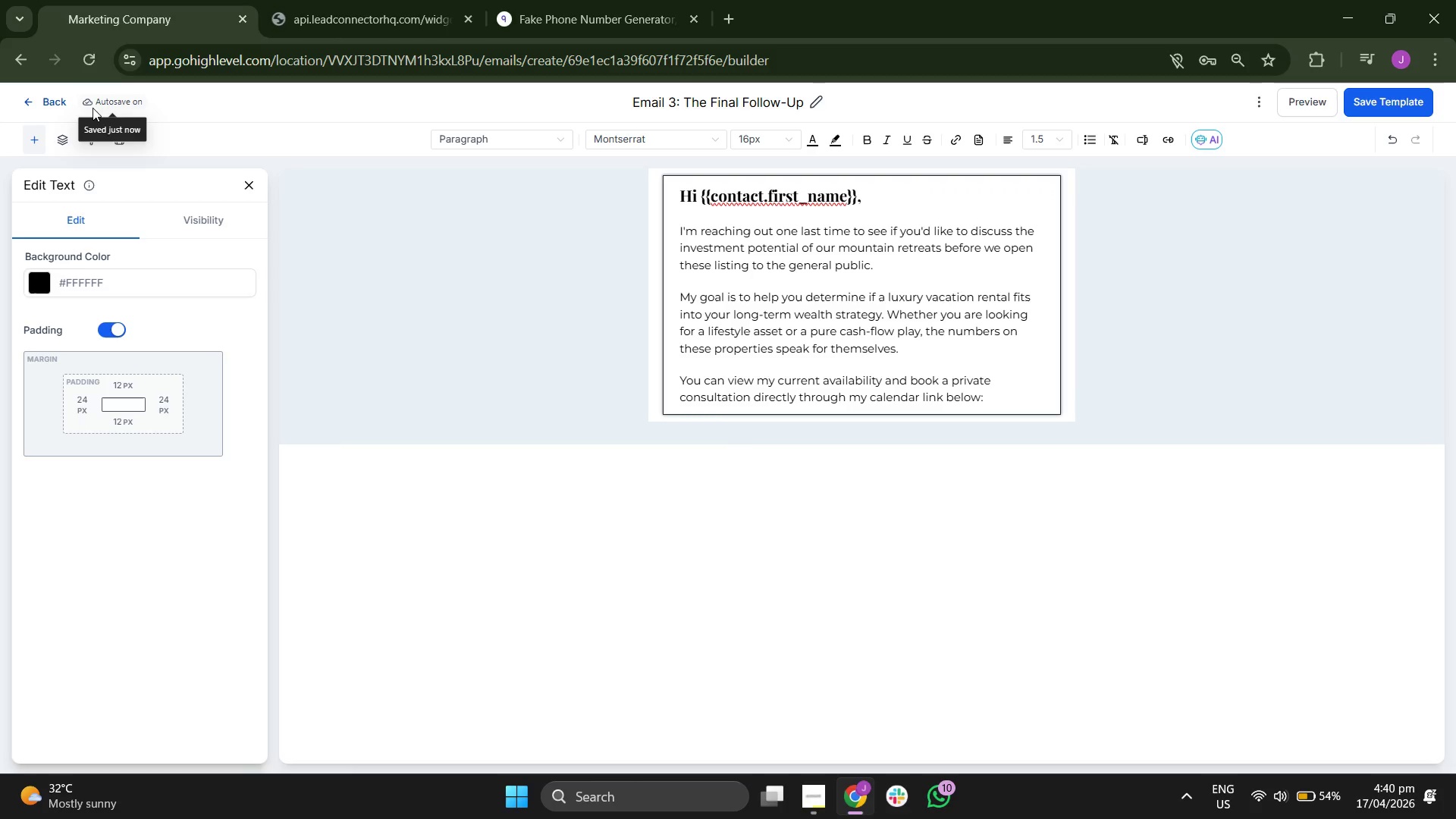 
left_click([41, 103])
 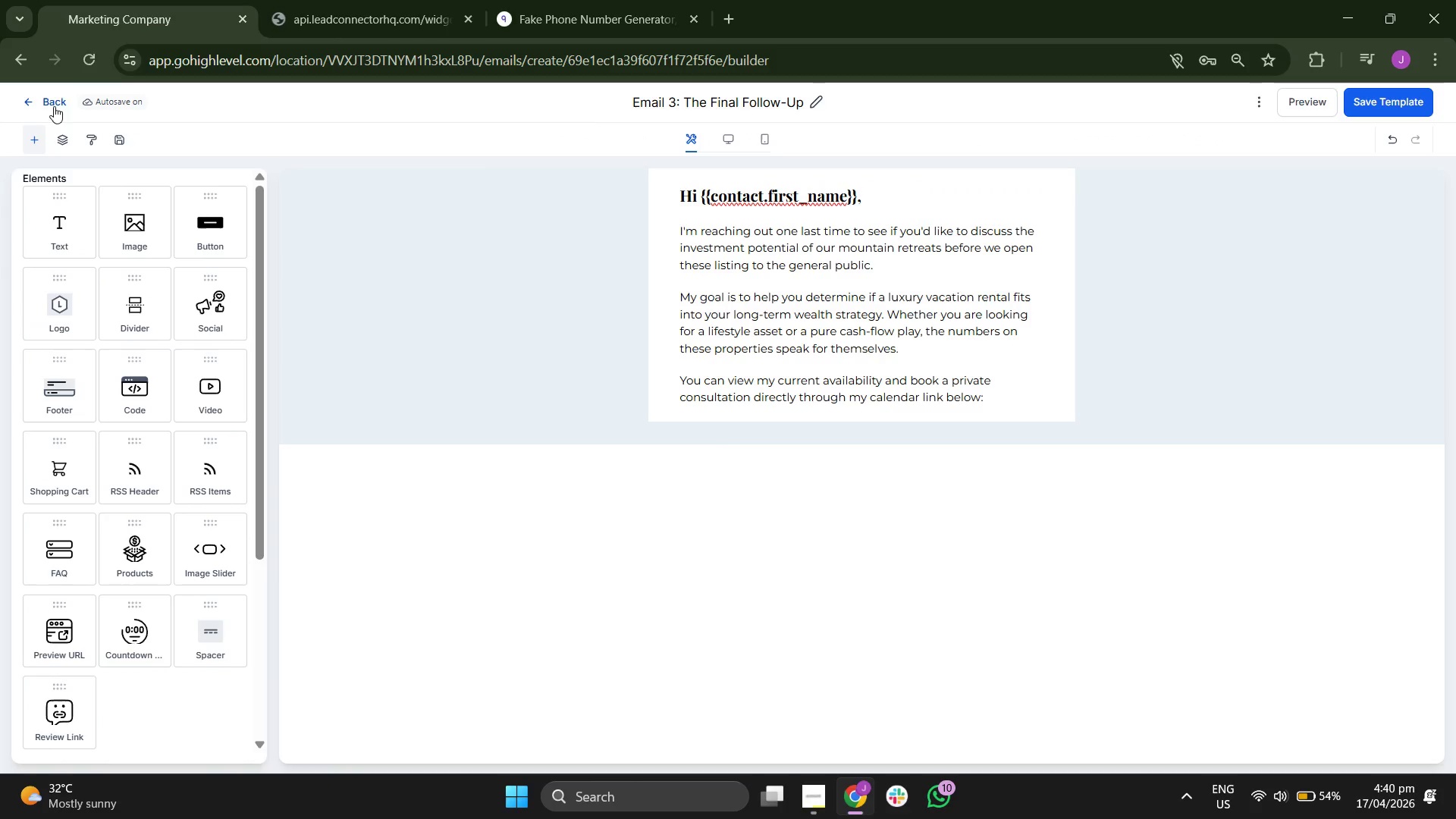 
left_click([52, 99])
 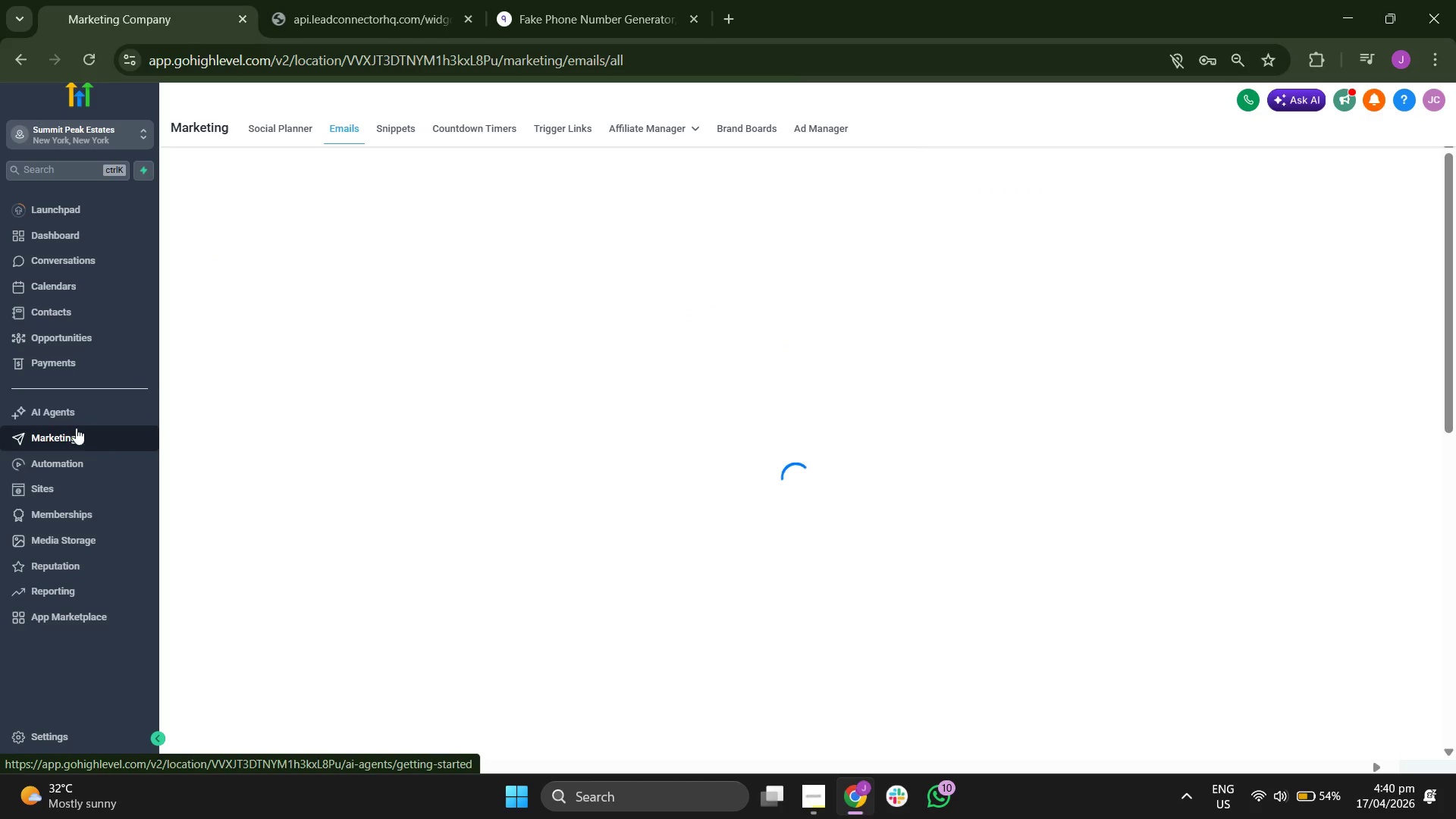 
wait(5.09)
 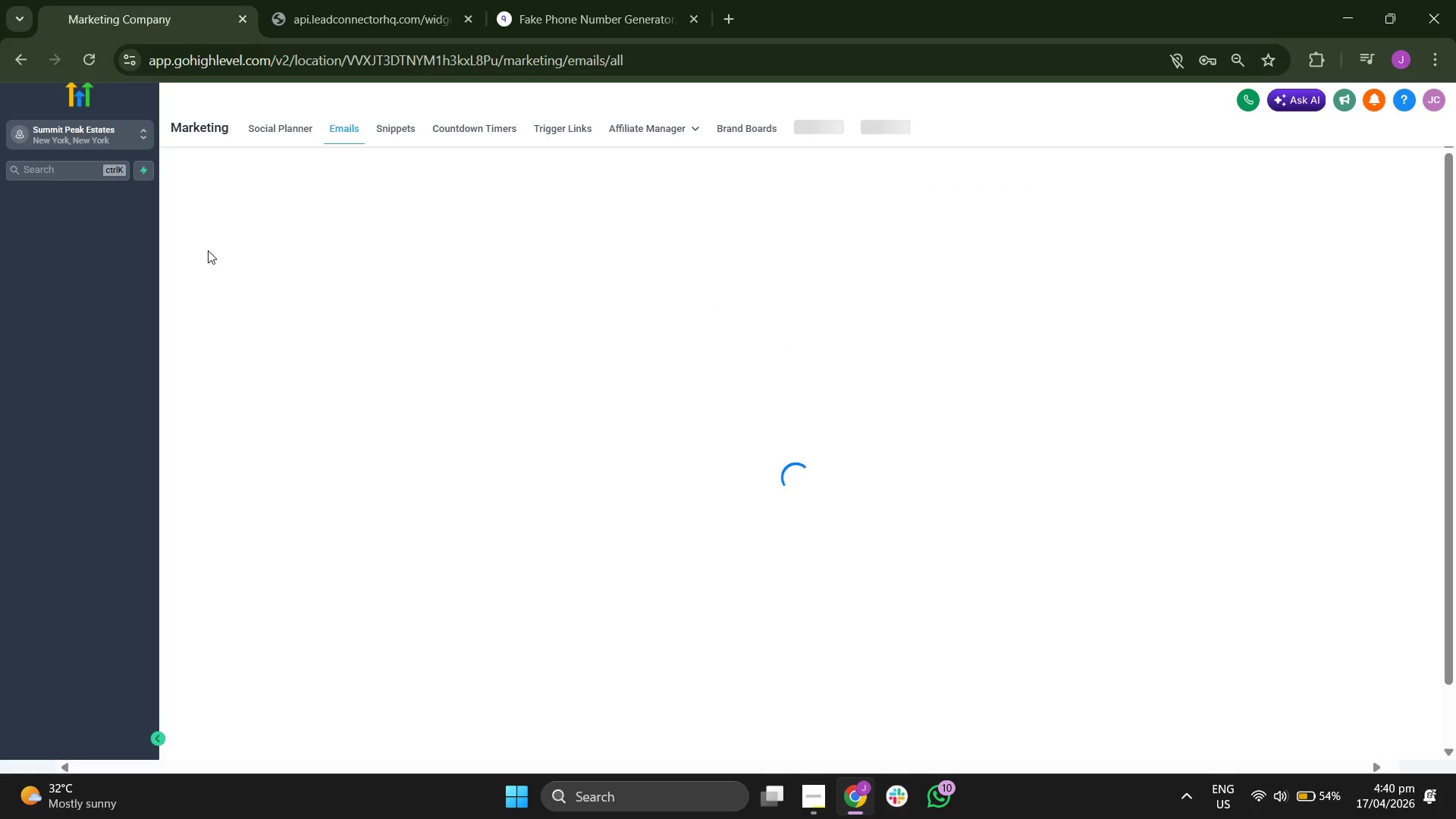 
left_click([78, 281])
 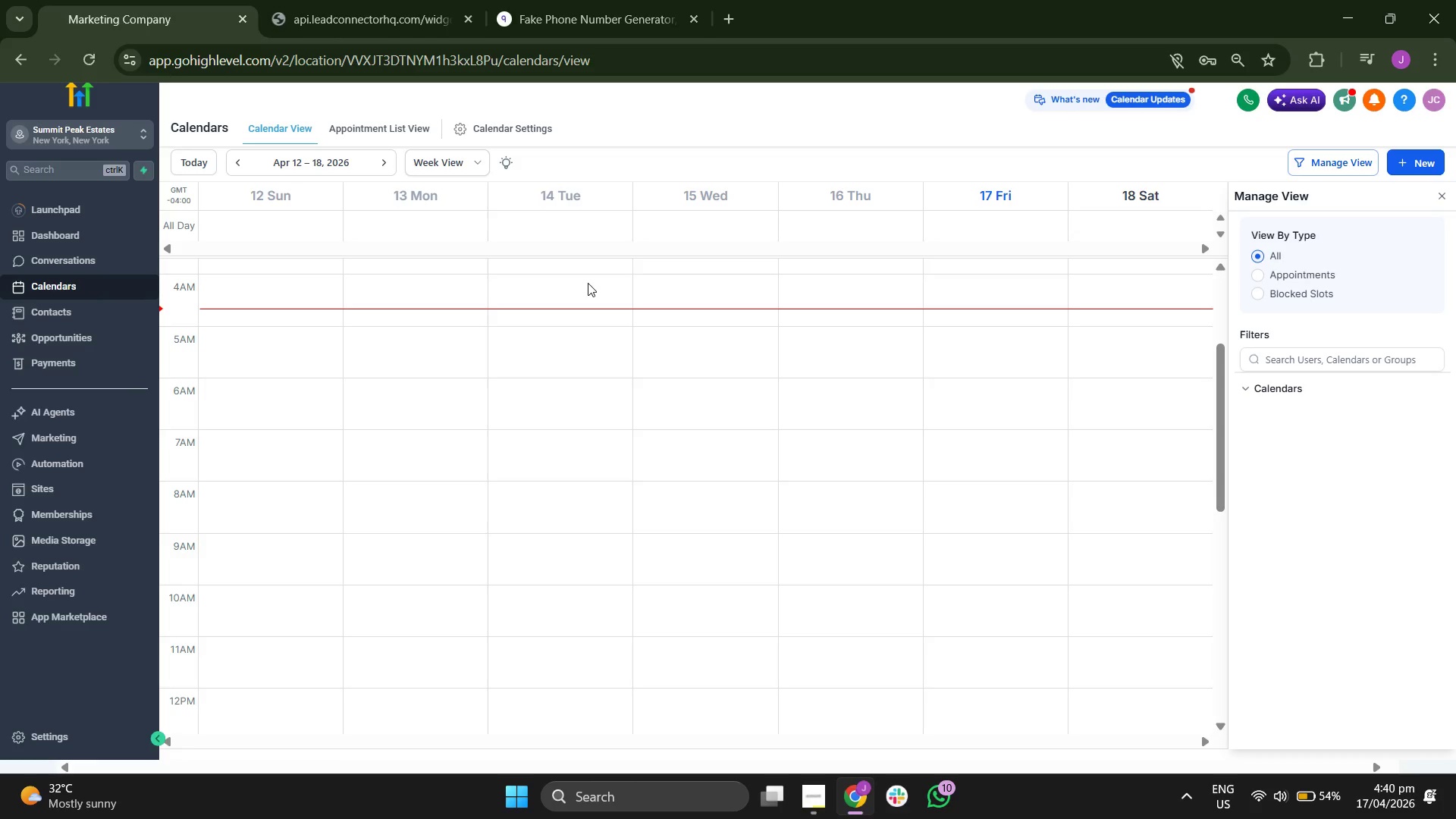 
left_click([524, 132])
 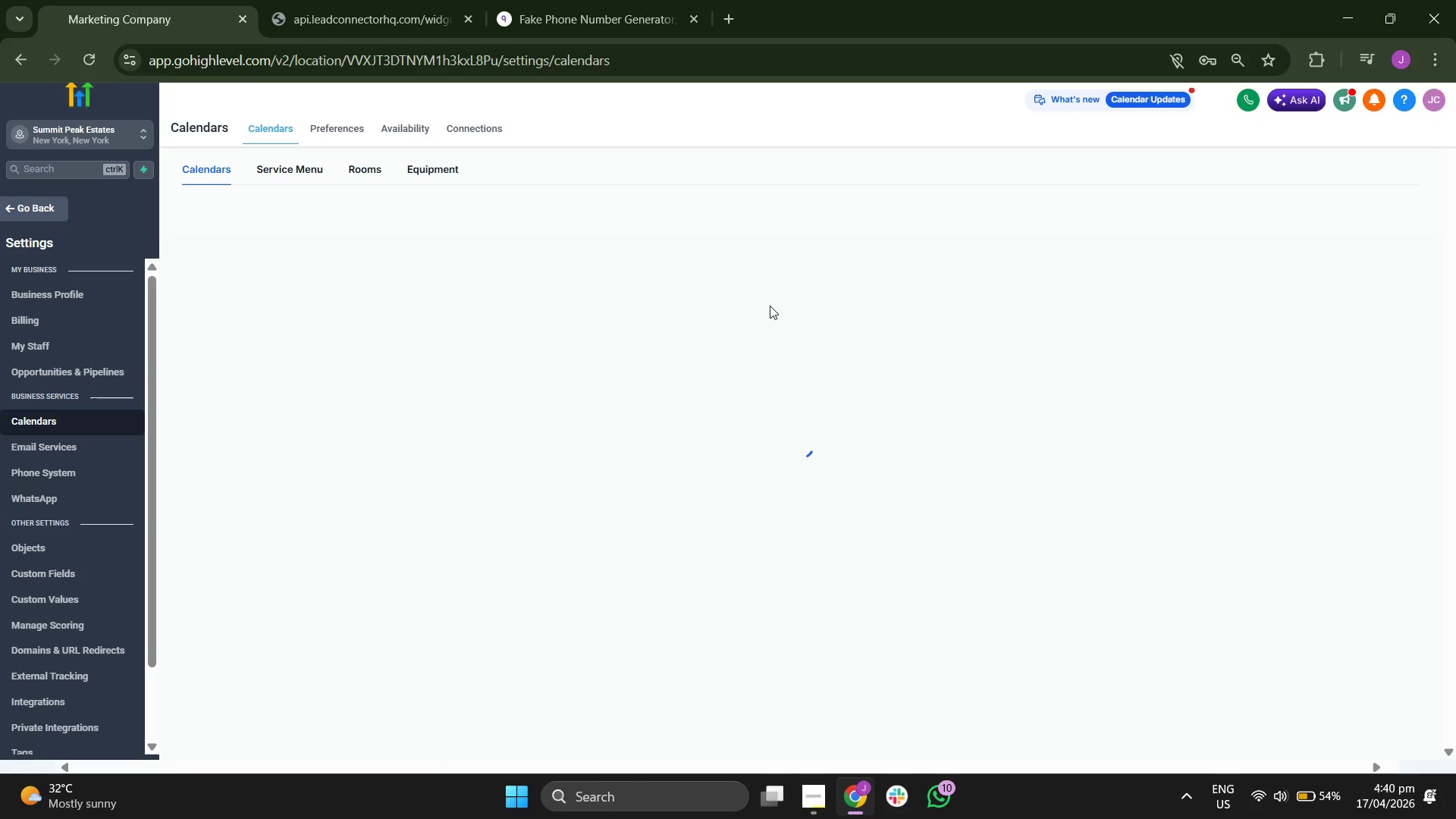 
wait(6.59)
 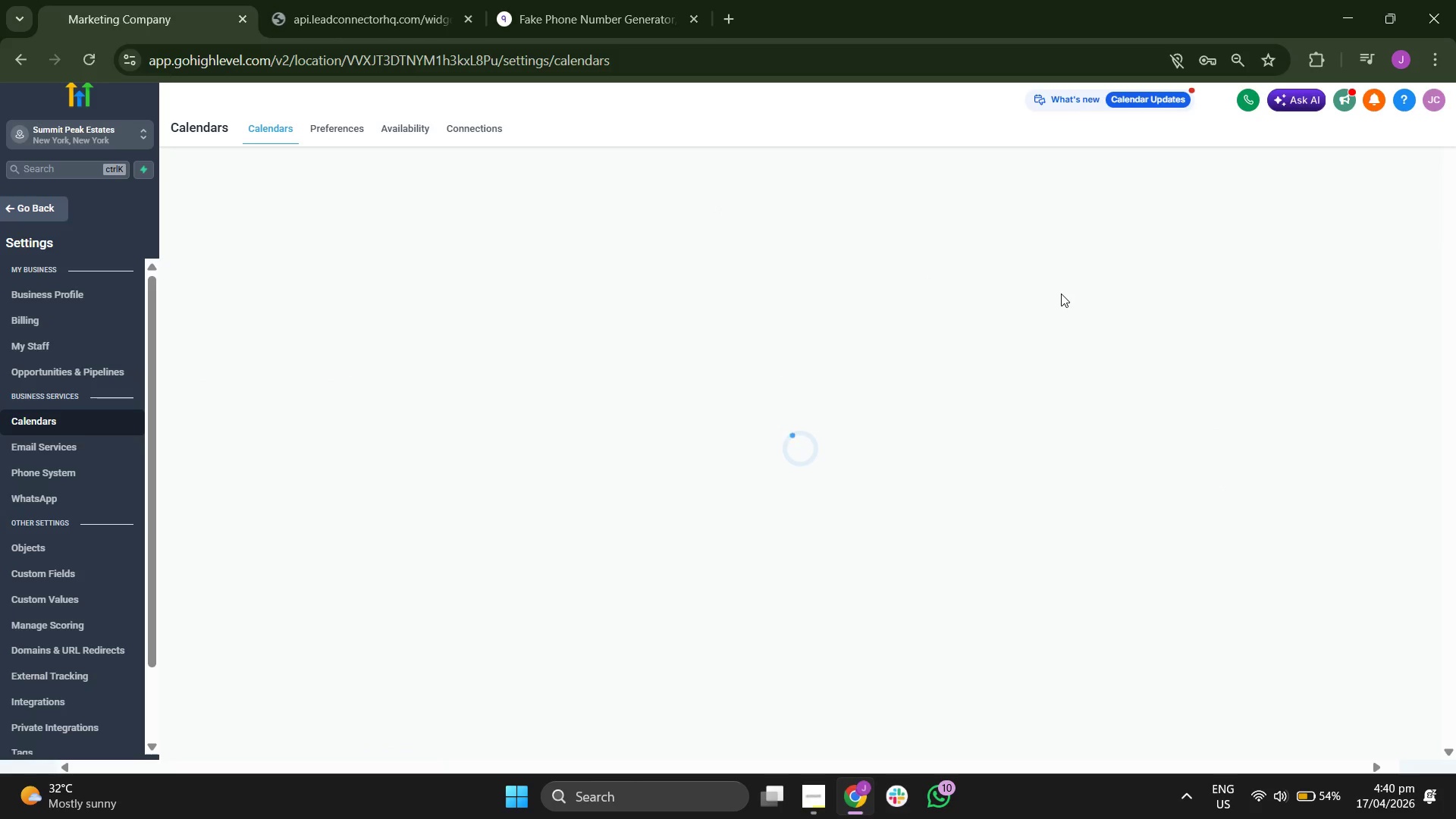 
left_click([1310, 297])
 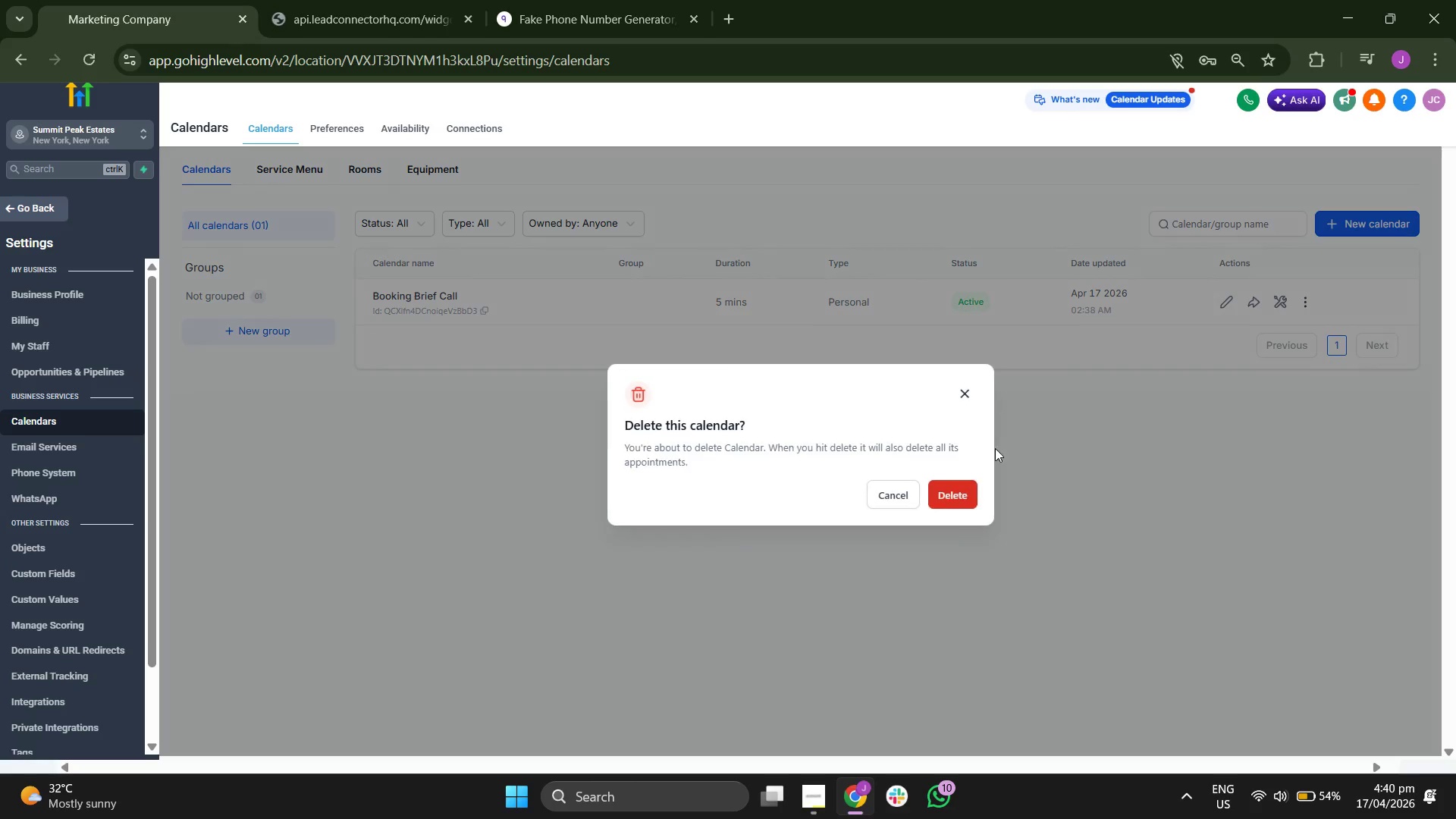 
left_click([950, 495])
 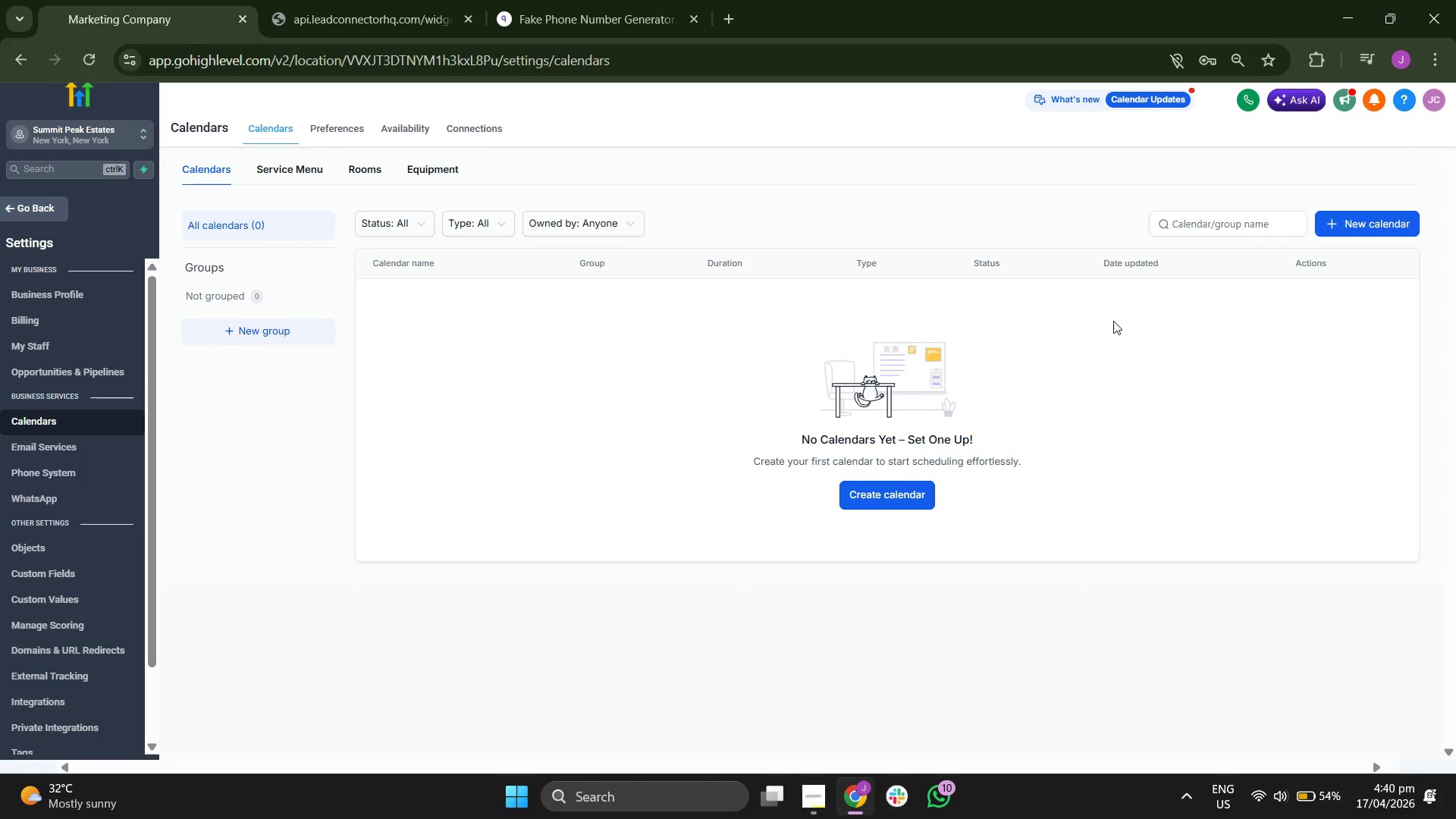 
left_click([1380, 222])
 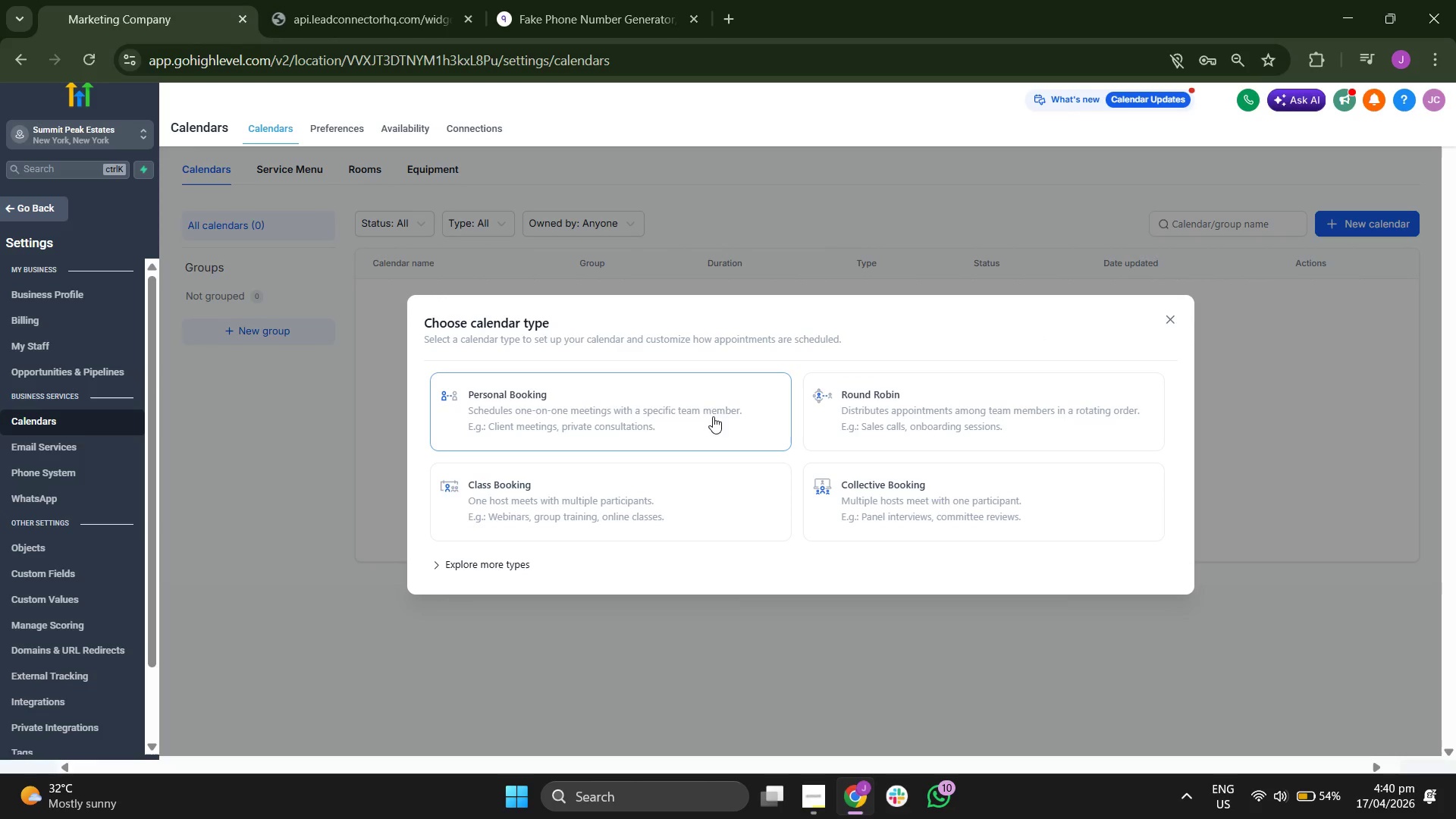 
left_click([645, 421])
 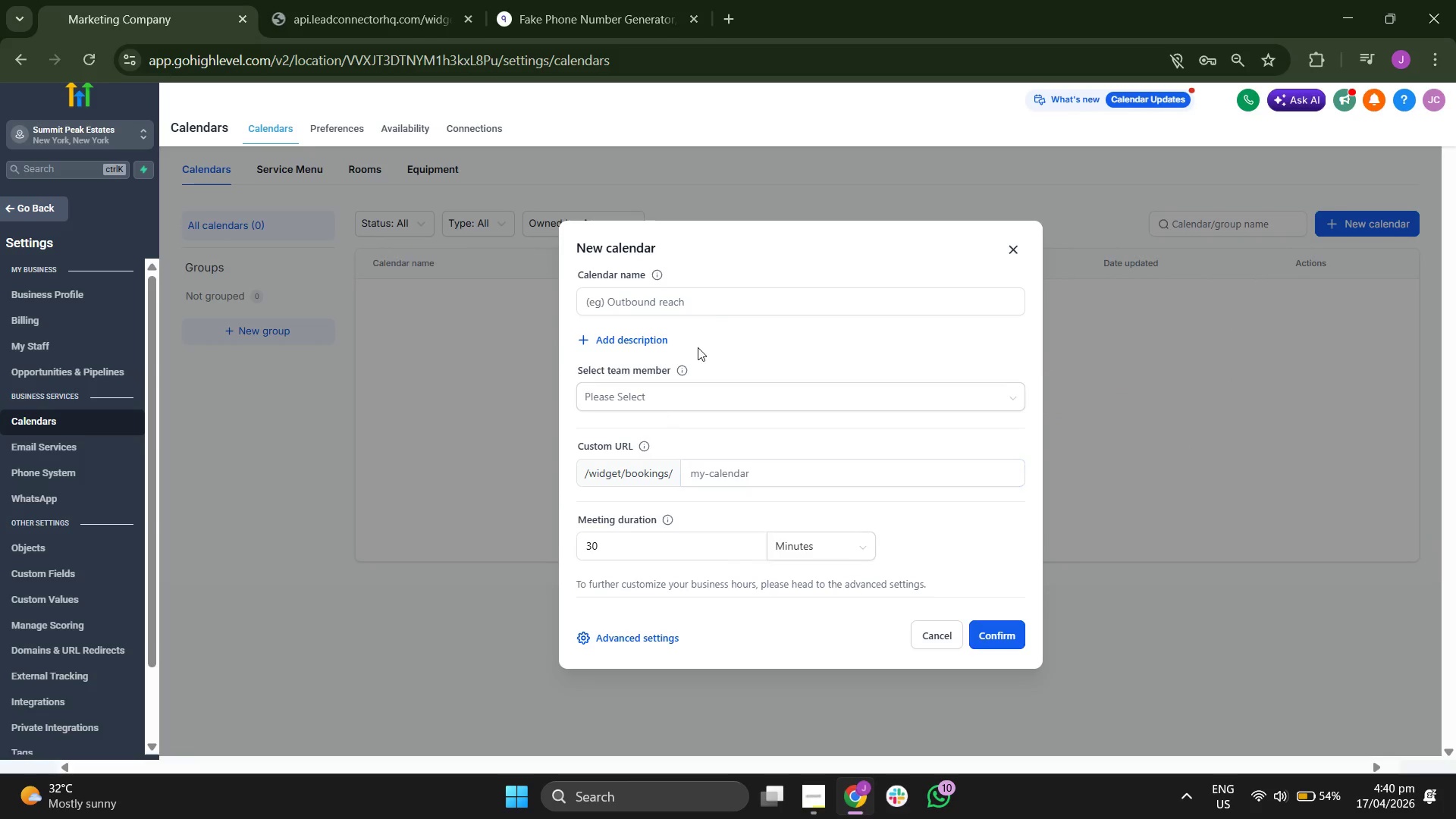 
left_click([752, 293])
 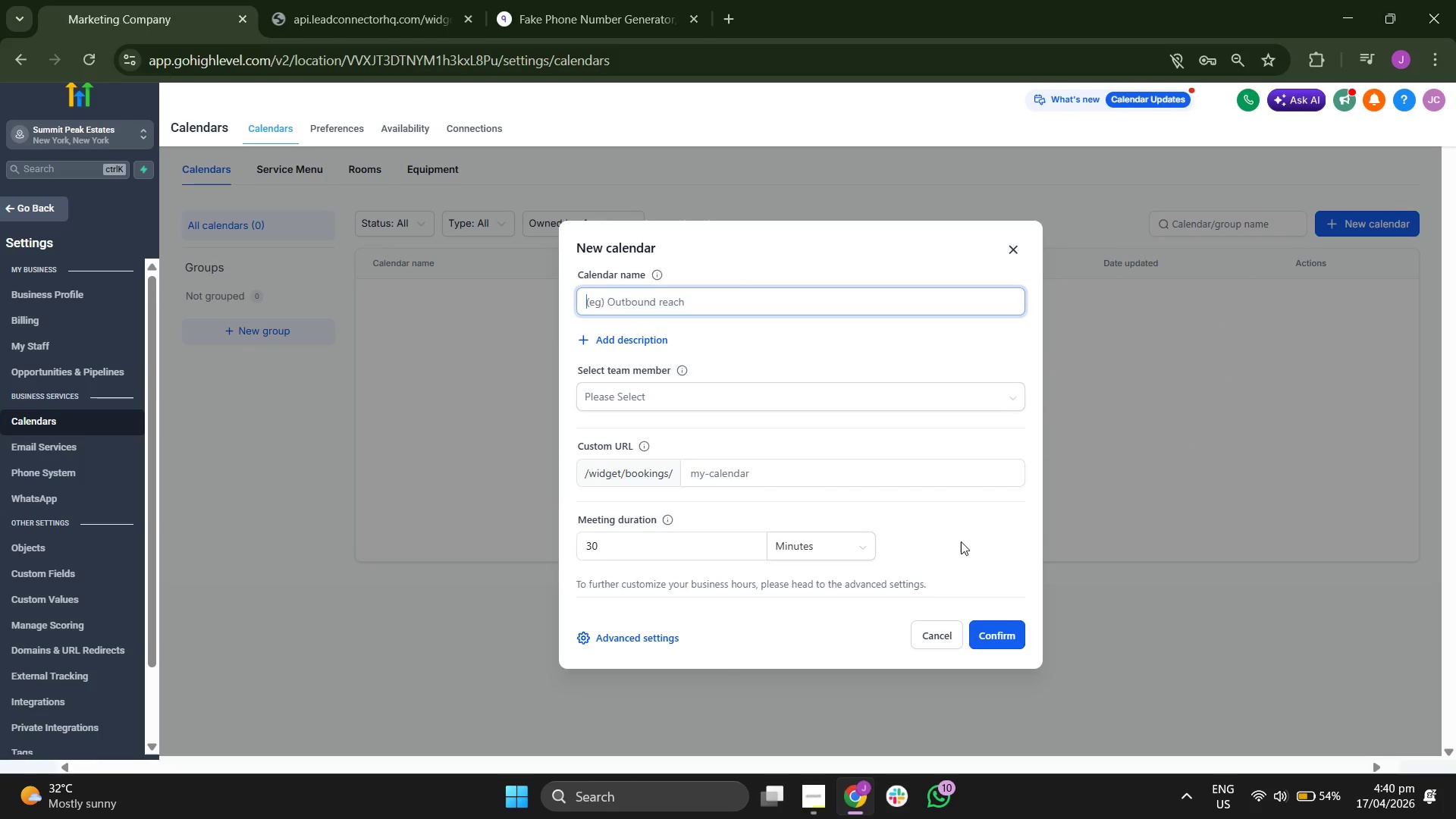 
type(Booking)
key(Backspace)
key(Backspace)
key(Backspace)
key(Backspace)
key(Backspace)
key(Backspace)
type(O)
key(Backspace)
type(Okk)
key(Backspace)
key(Backspace)
type(O)
key(Backspace)
key(Backspace)
type(ooking Consultation Calendar)
 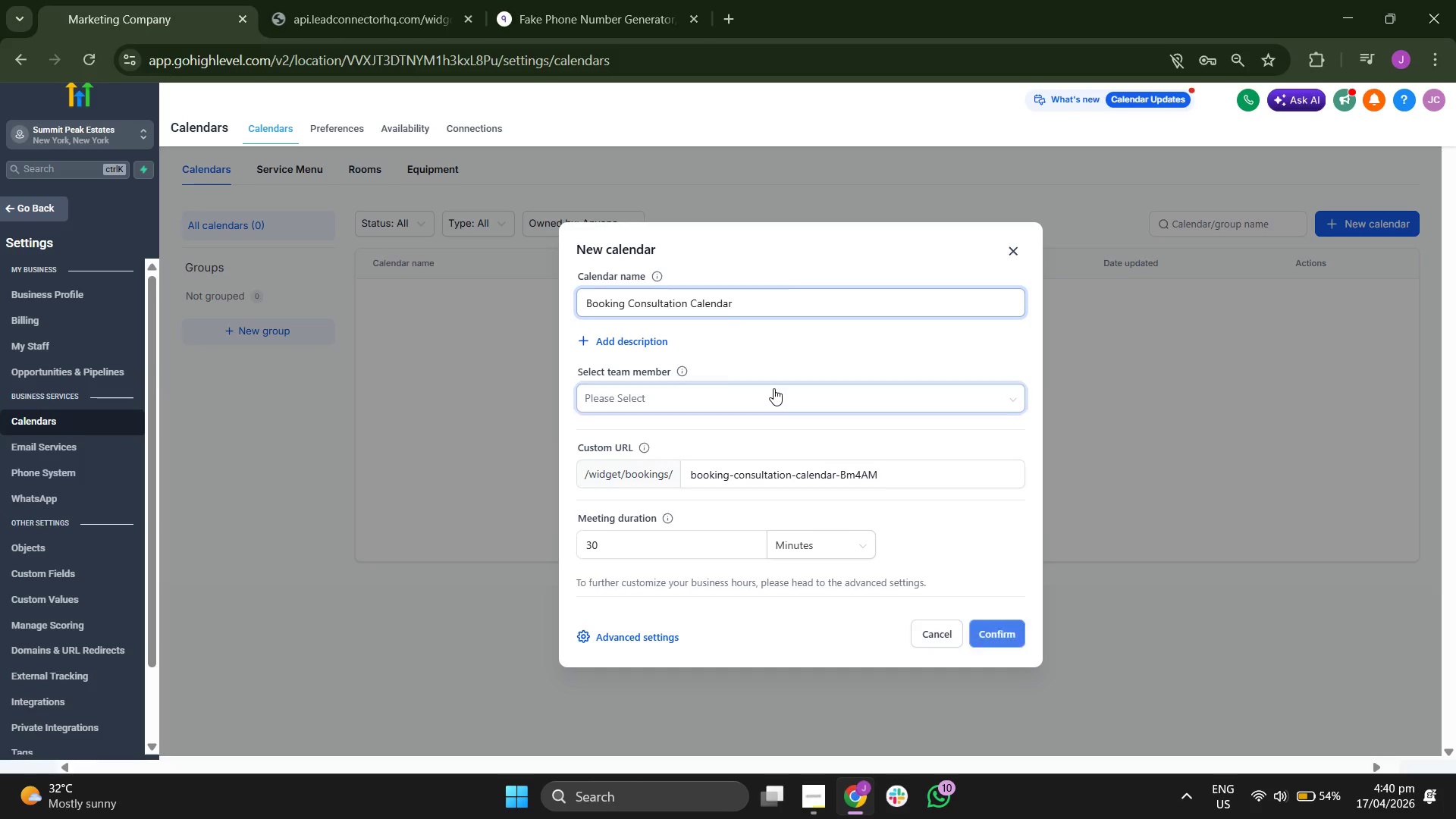 
double_click([770, 423])
 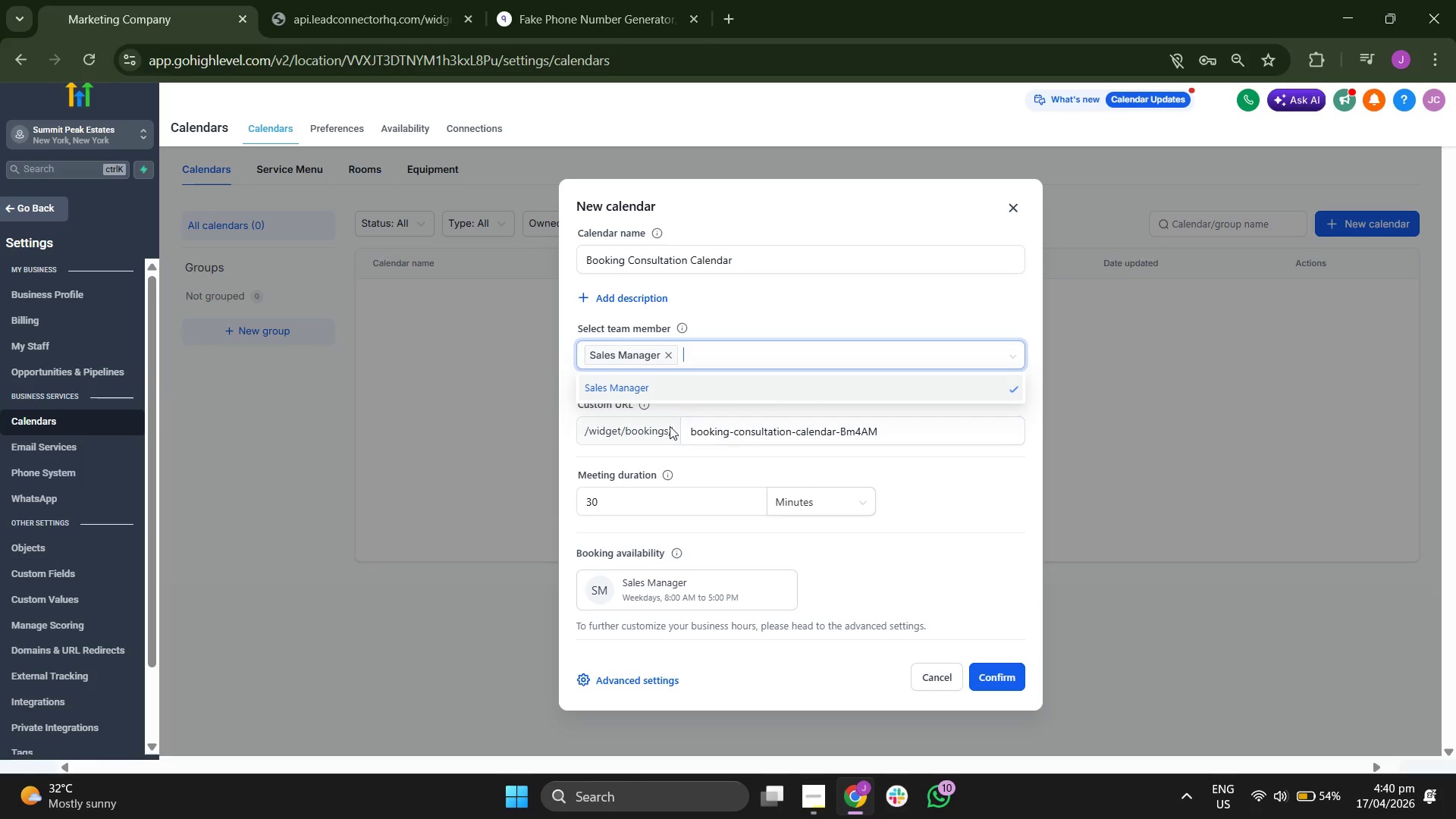 
left_click([676, 393])
 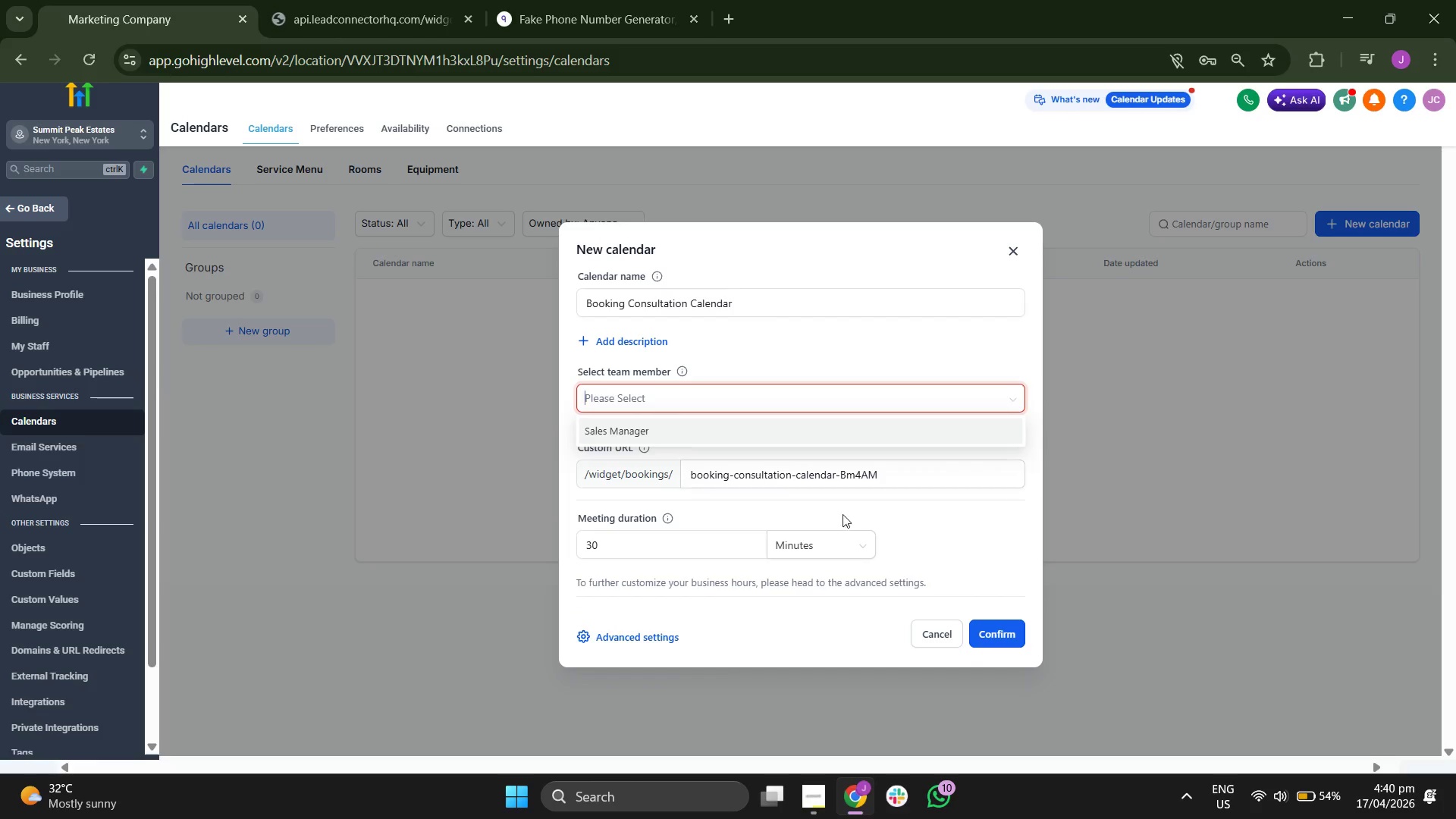 
left_click([882, 527])
 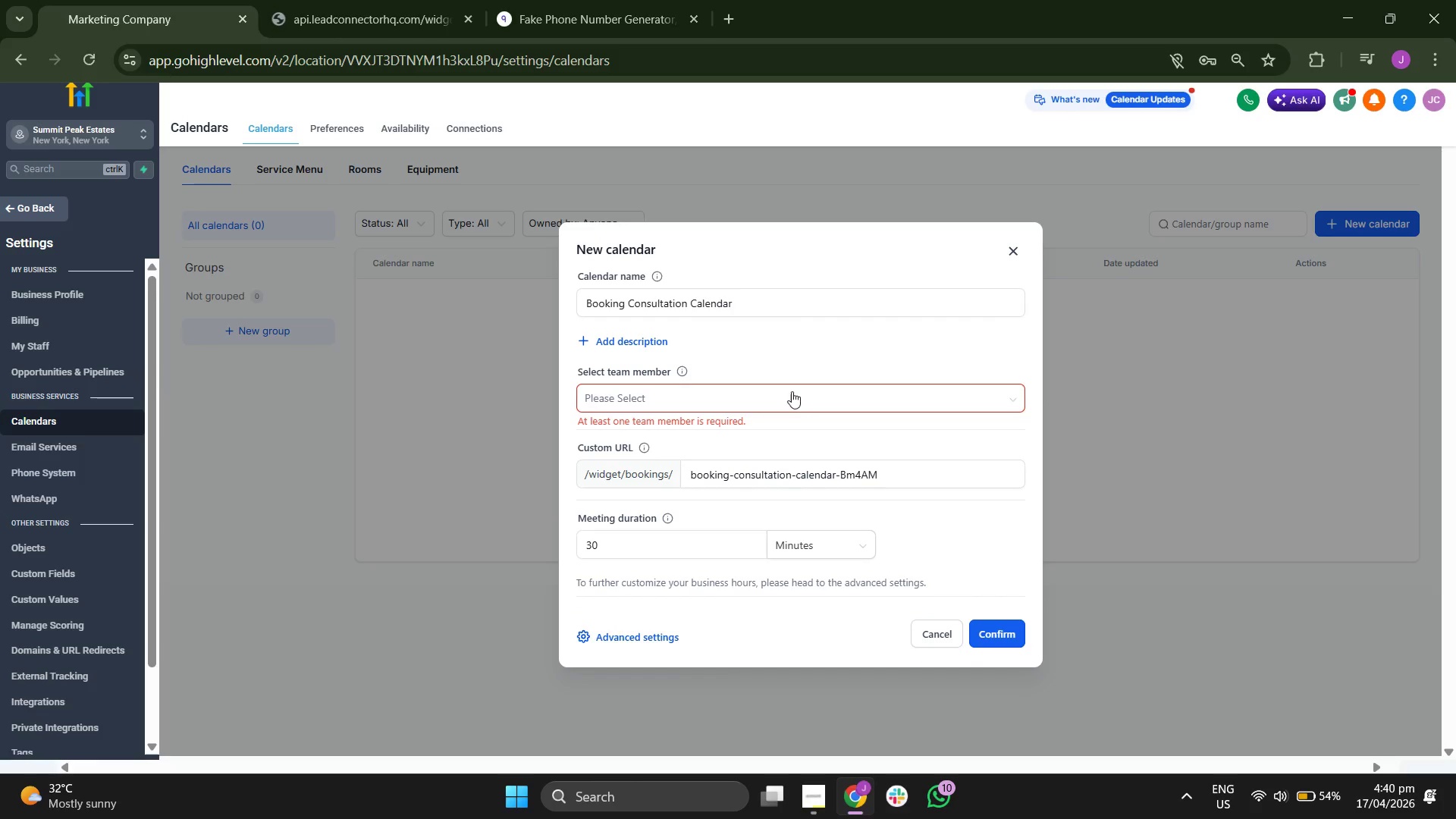 
double_click([699, 431])
 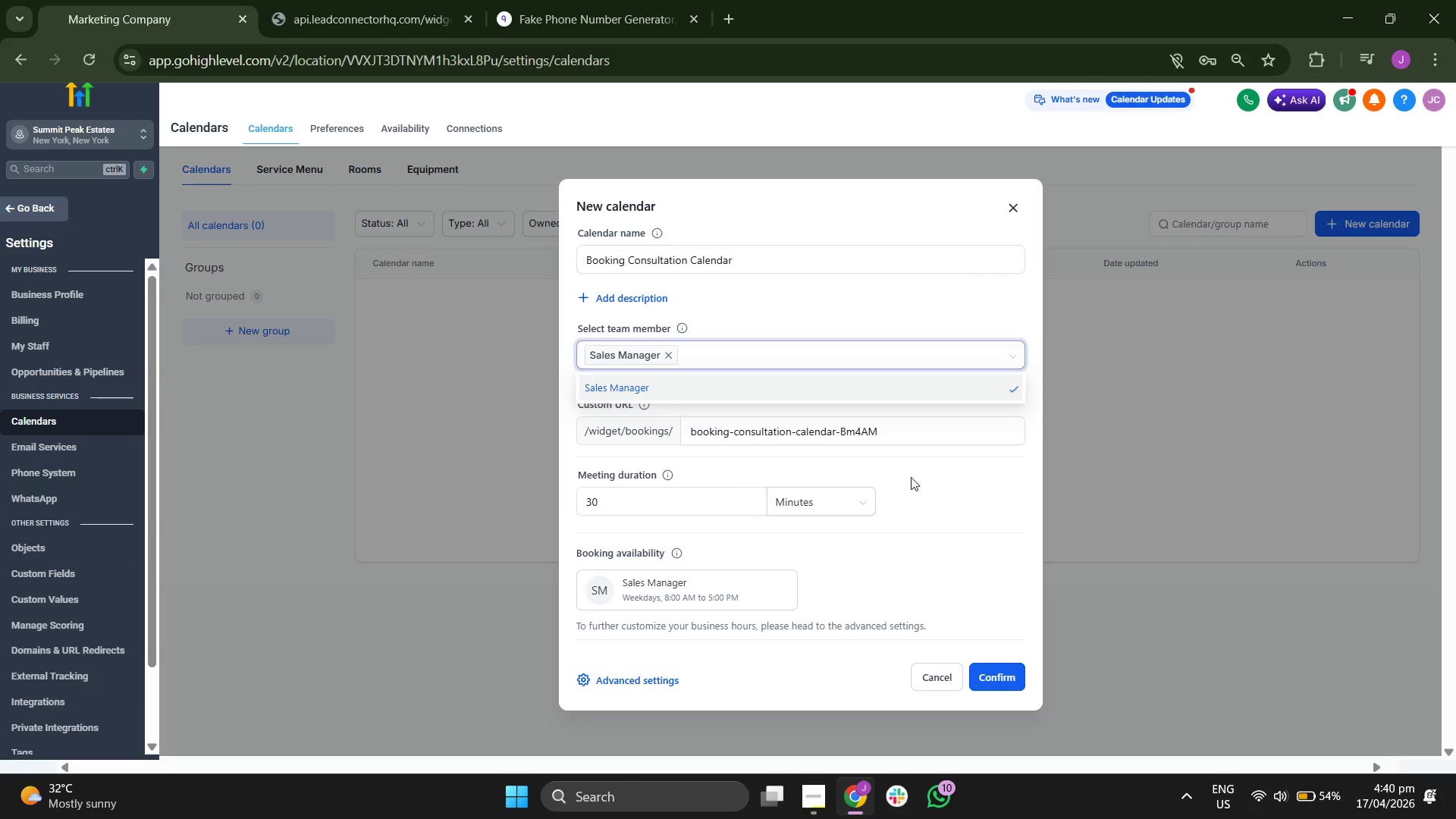 
left_click([1019, 474])
 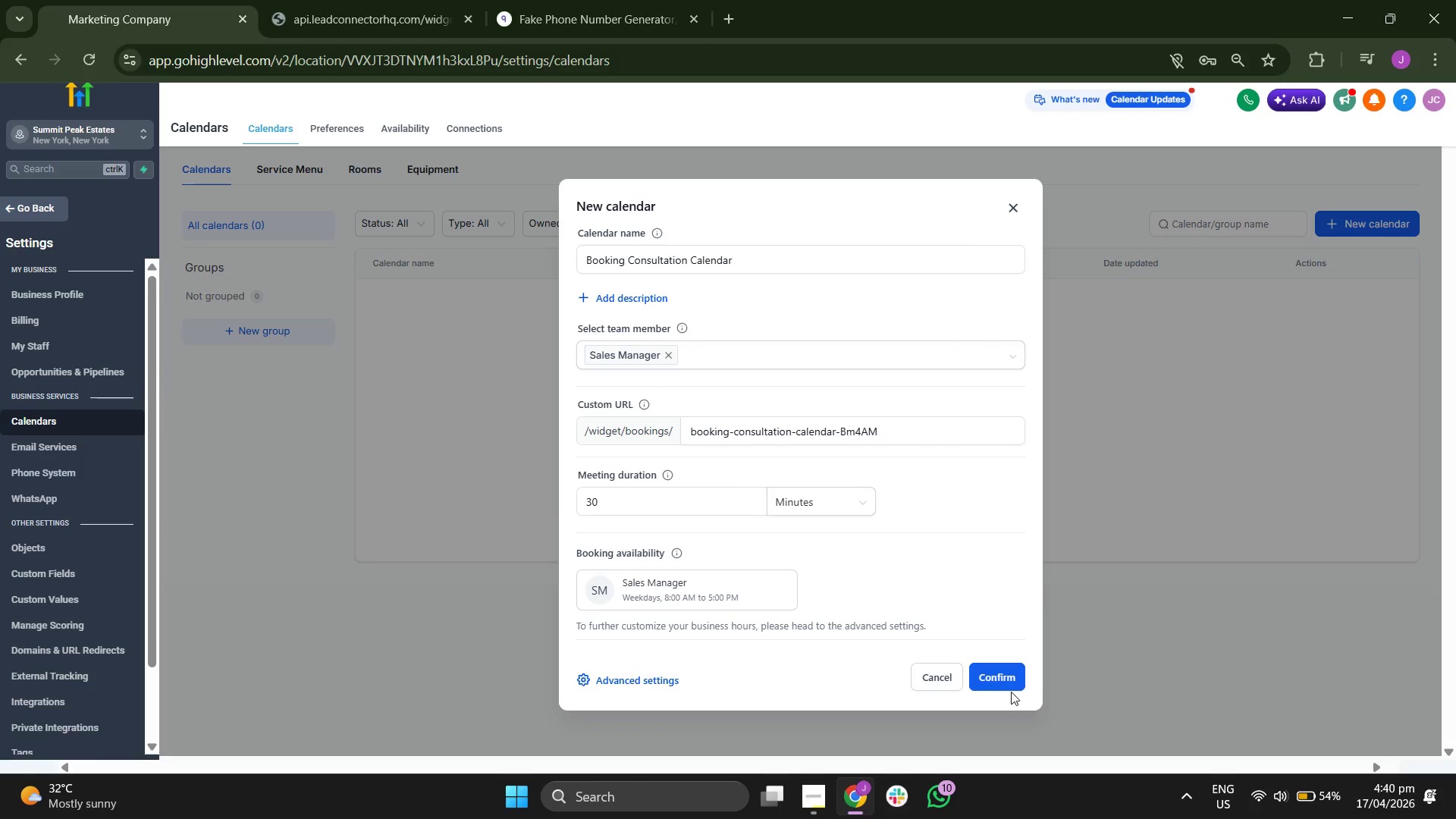 
double_click([1010, 687])
 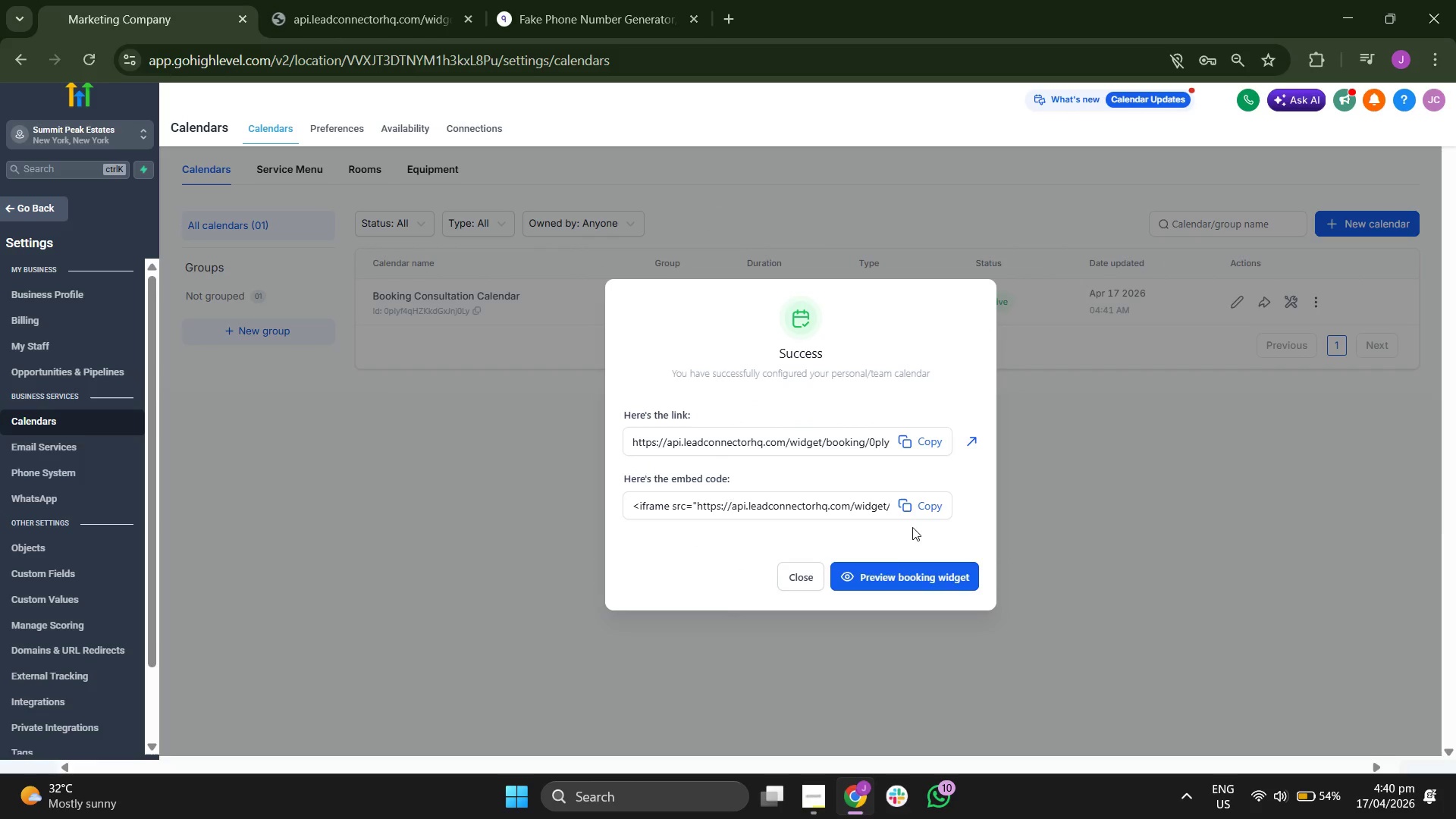 
left_click([917, 567])
 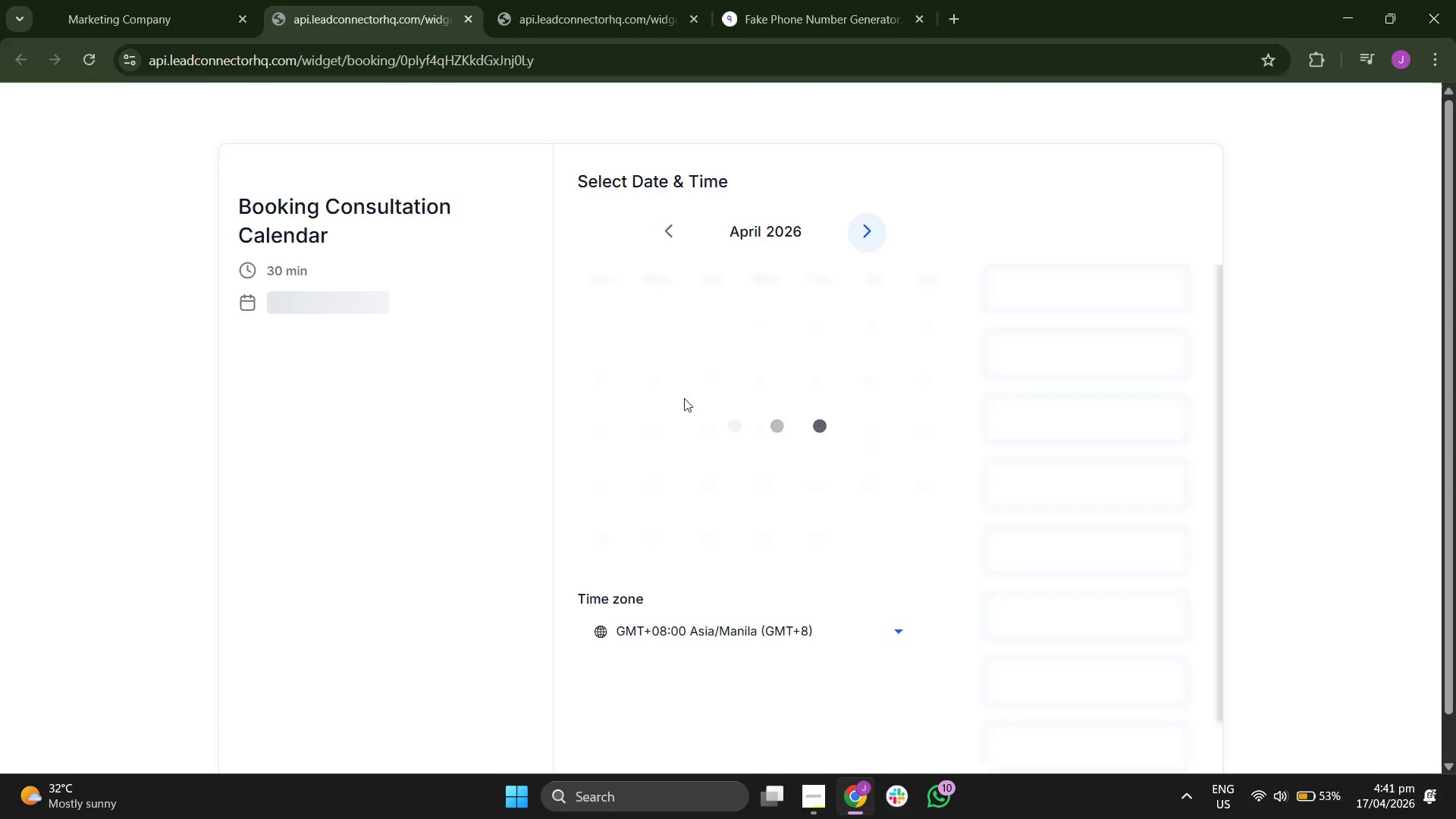 
scroll: coordinate [766, 442], scroll_direction: none, amount: 0.0
 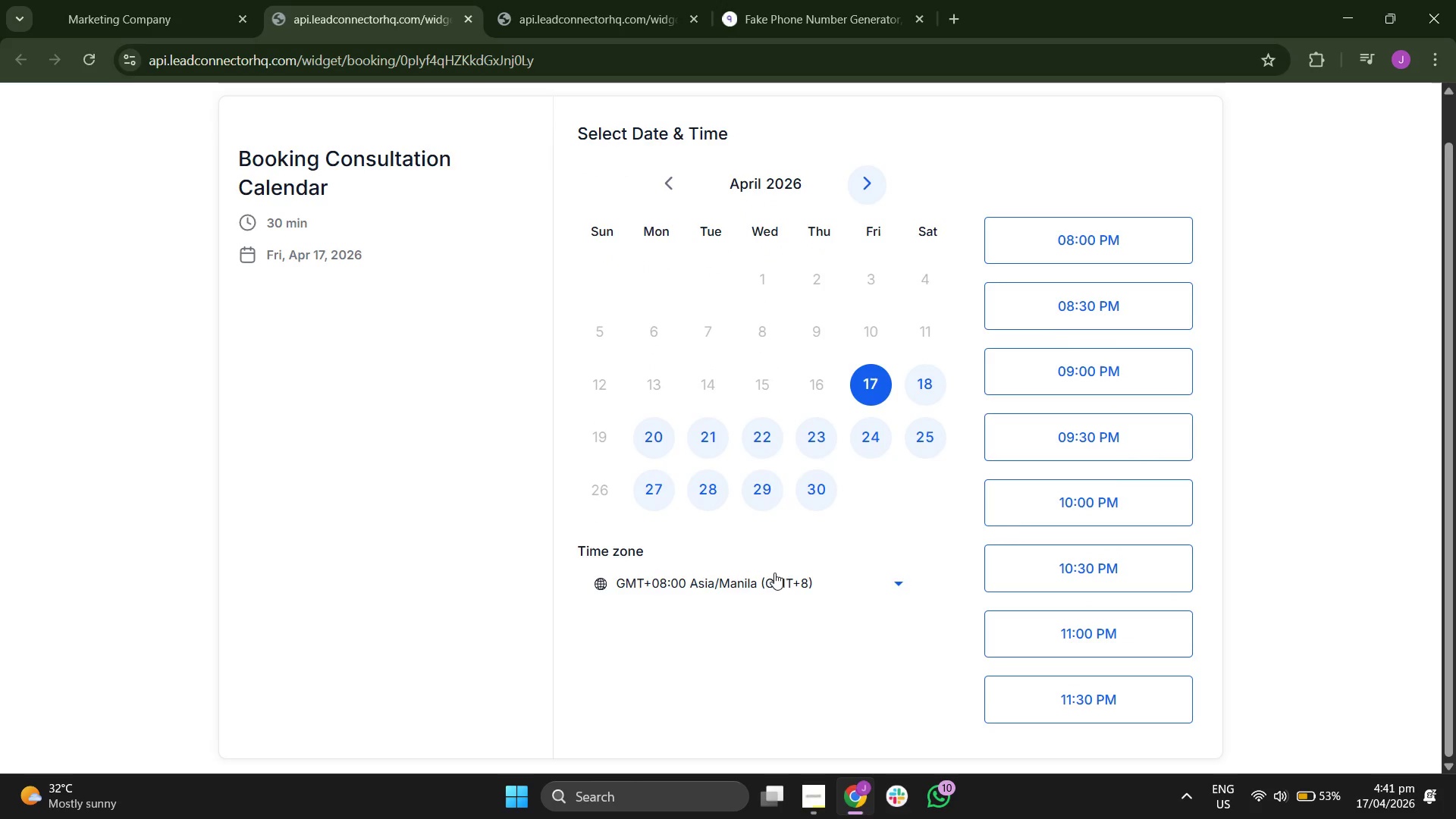 
left_click([776, 591])
 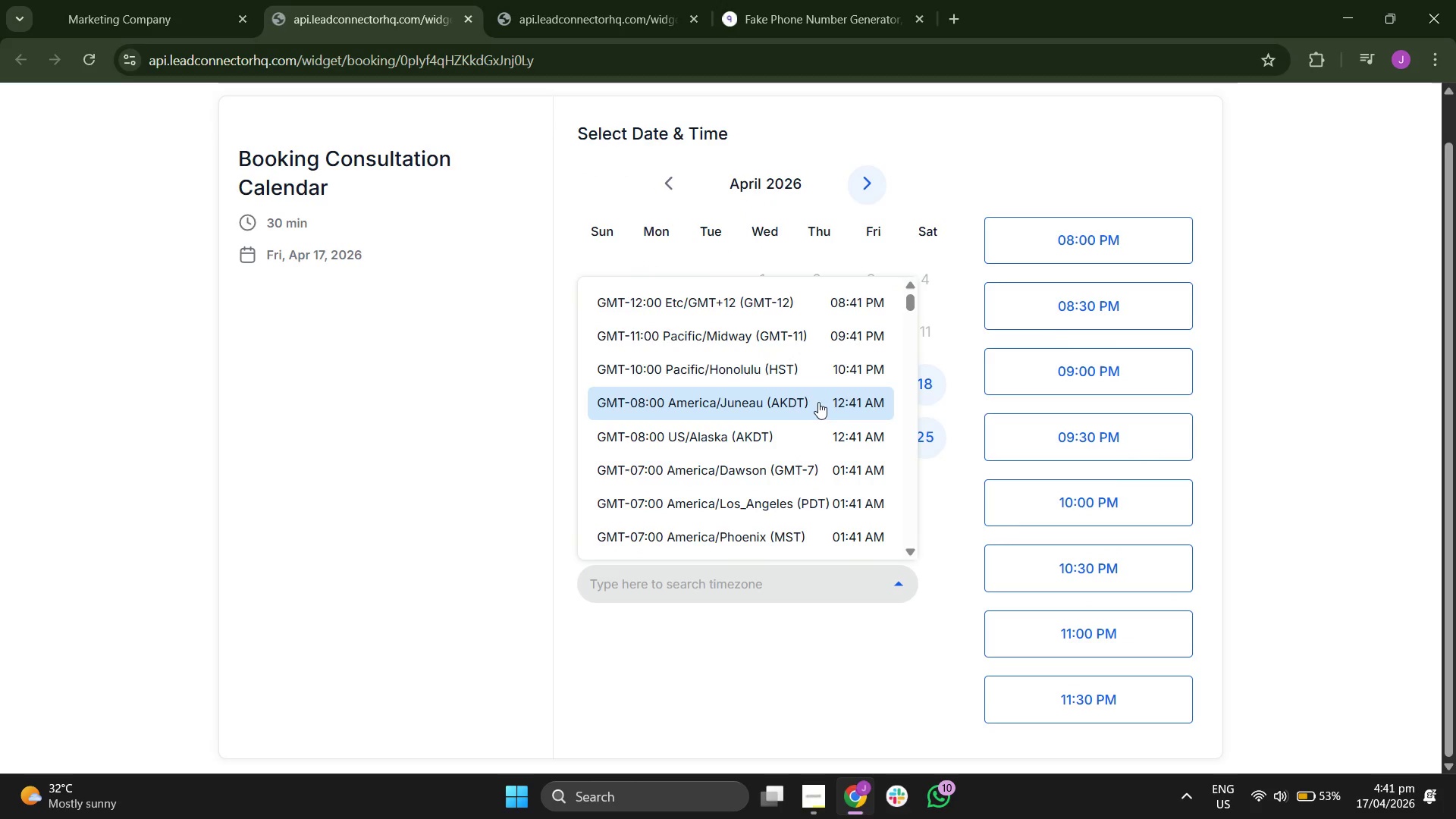 
key(B)
 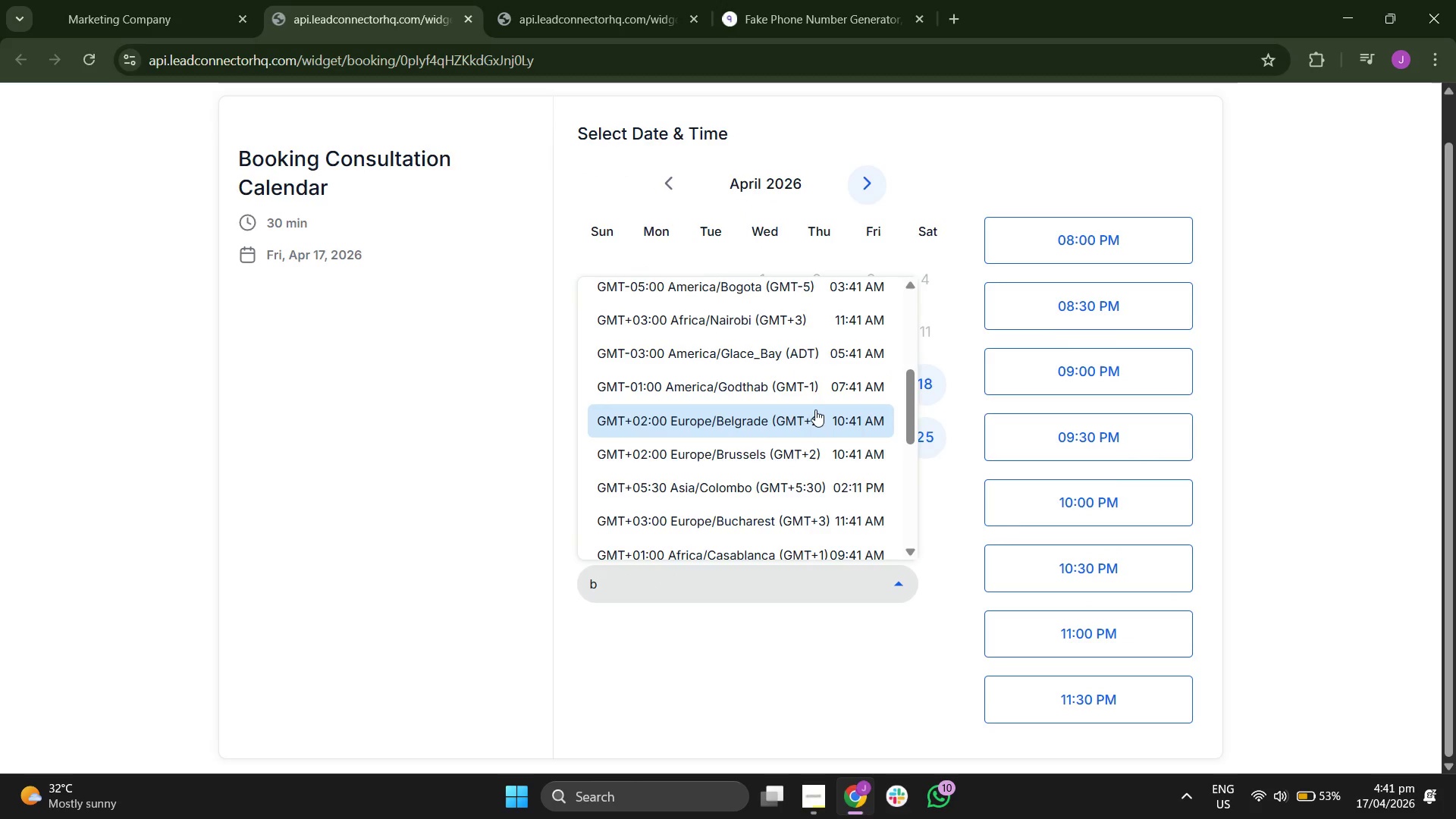 
scroll: coordinate [815, 410], scroll_direction: down, amount: 3.0
 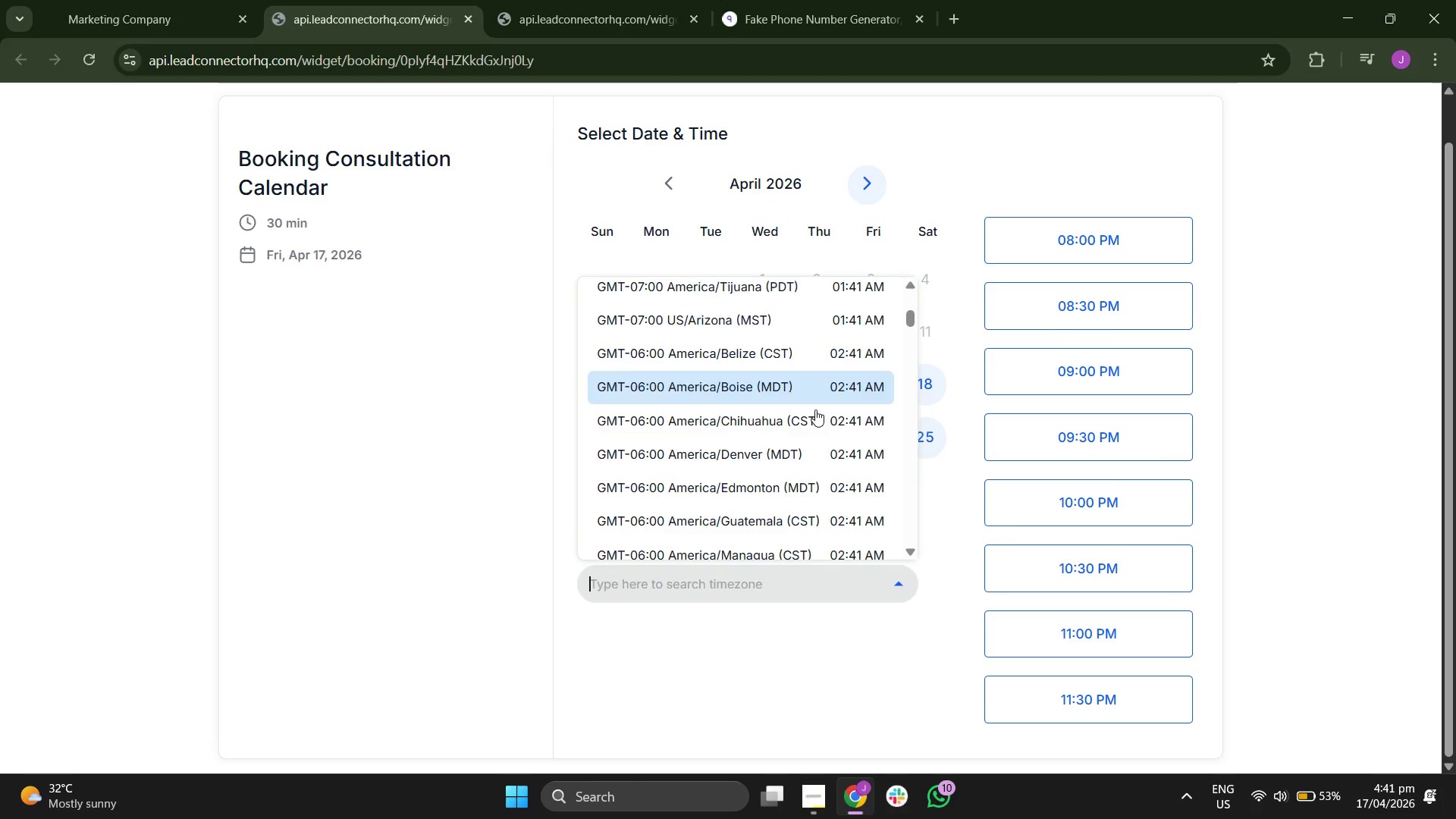 
key(Backspace)
type(new)
 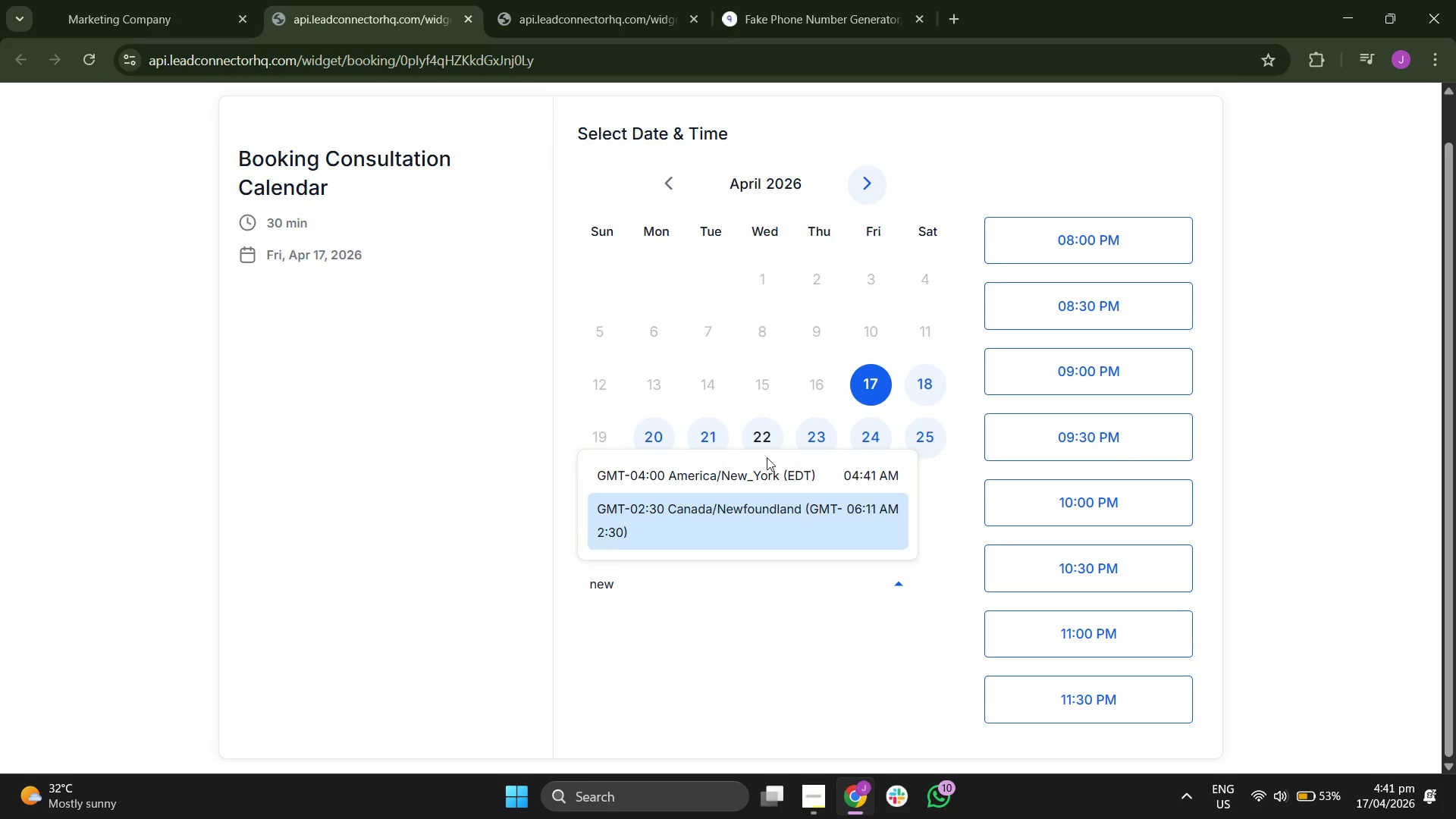 
left_click([745, 485])
 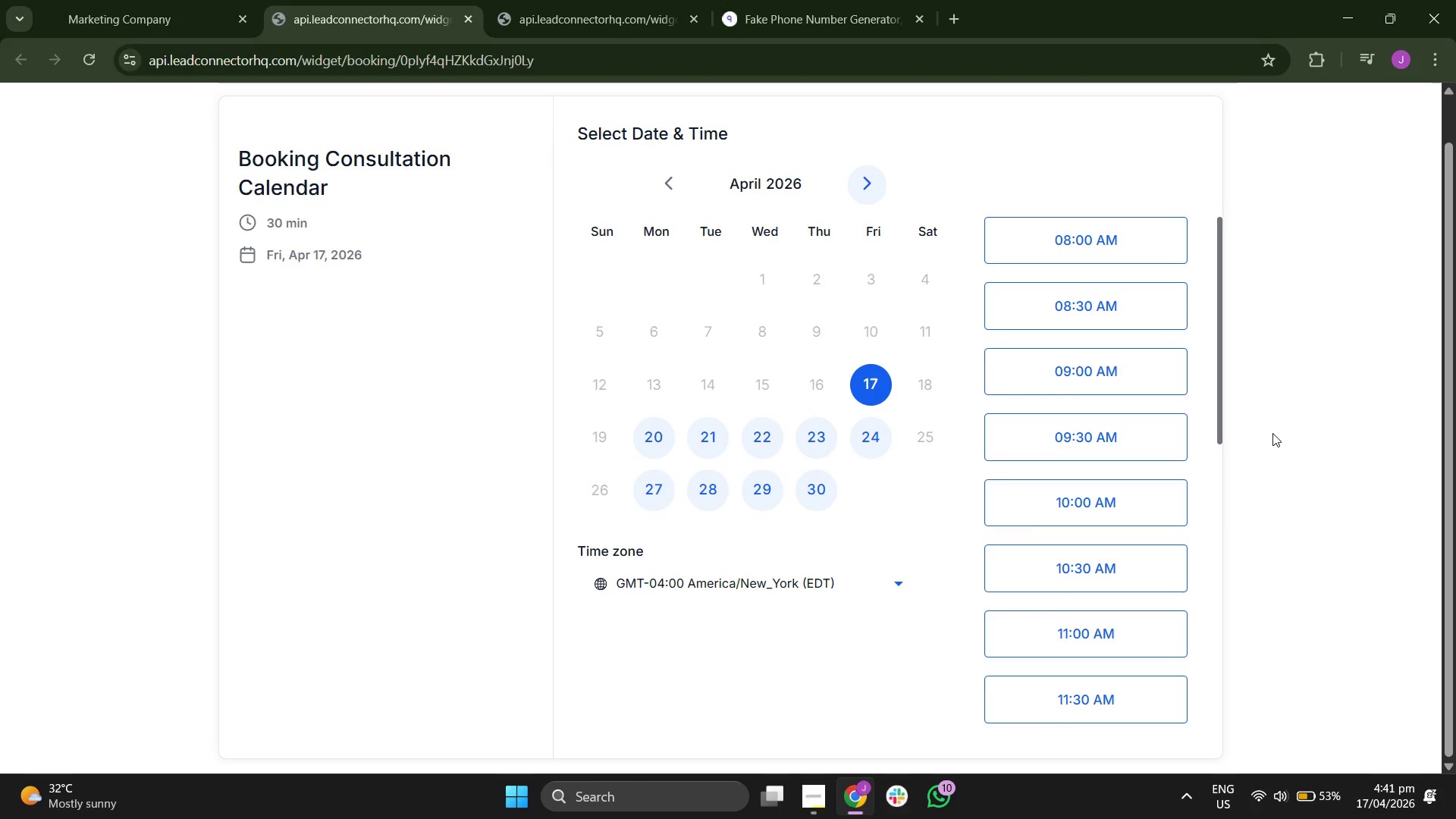 
scroll: coordinate [1132, 353], scroll_direction: down, amount: 10.0
 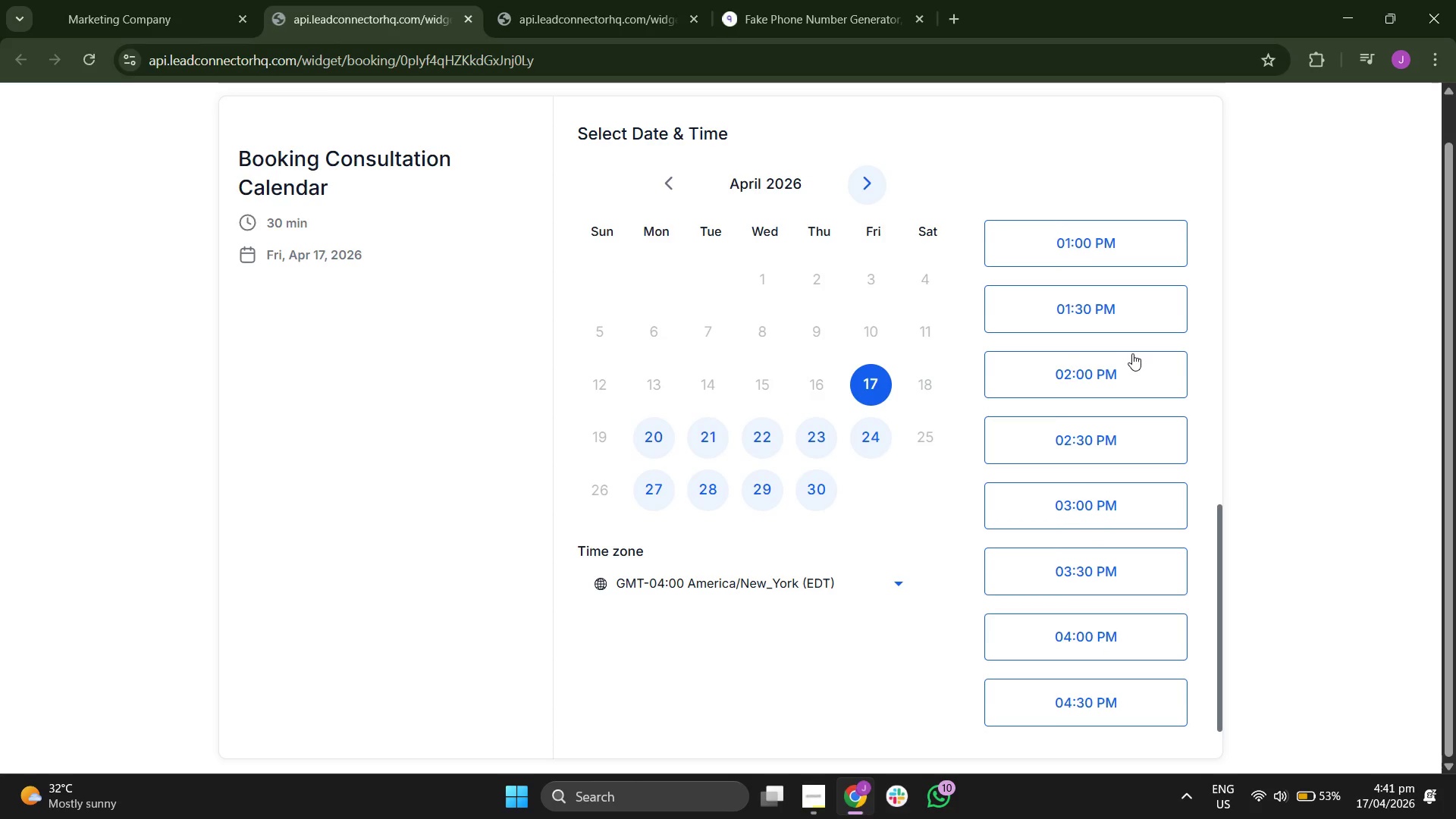 
scroll: coordinate [1132, 353], scroll_direction: up, amount: 6.0
 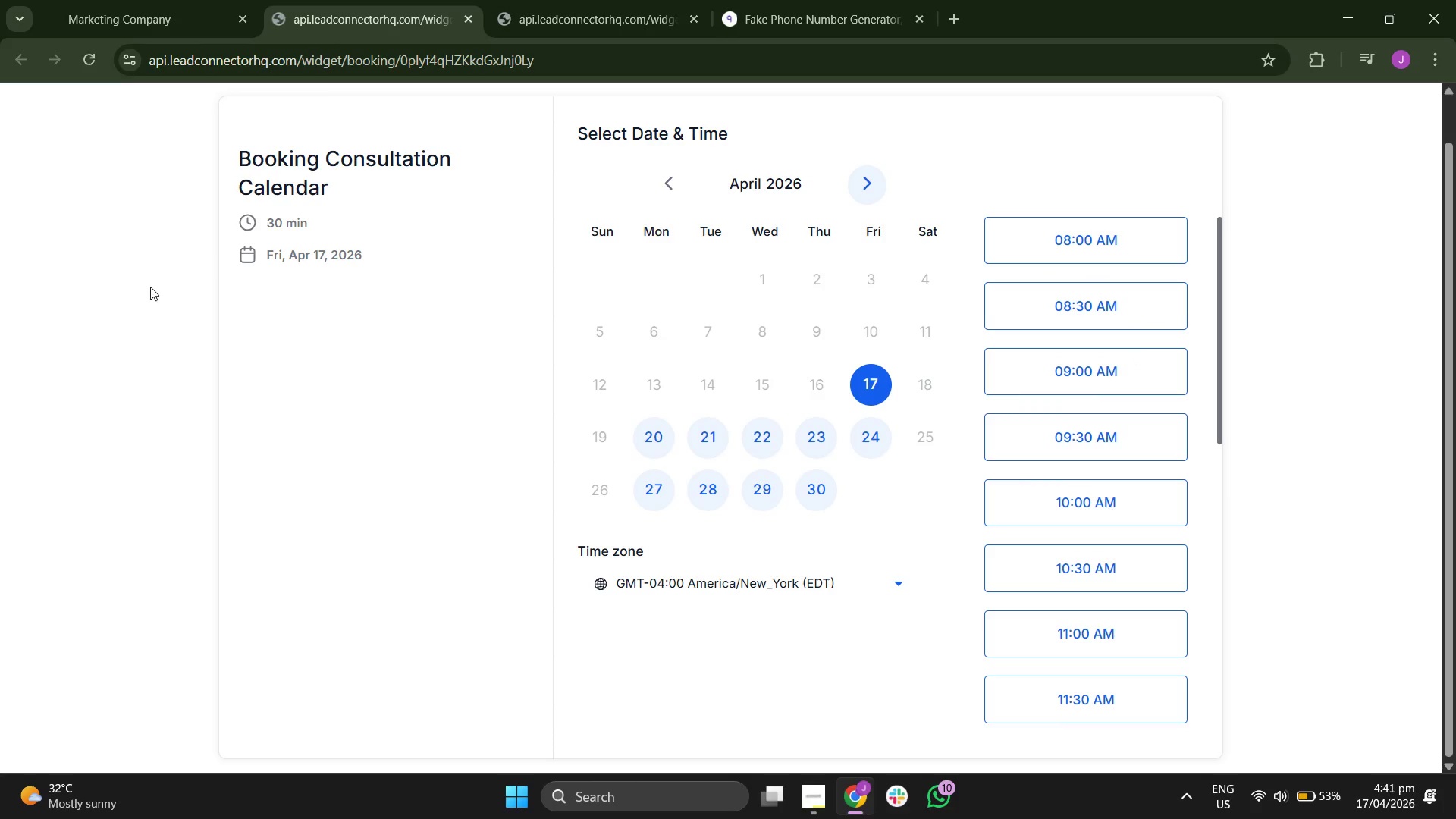 
left_click([82, 357])
 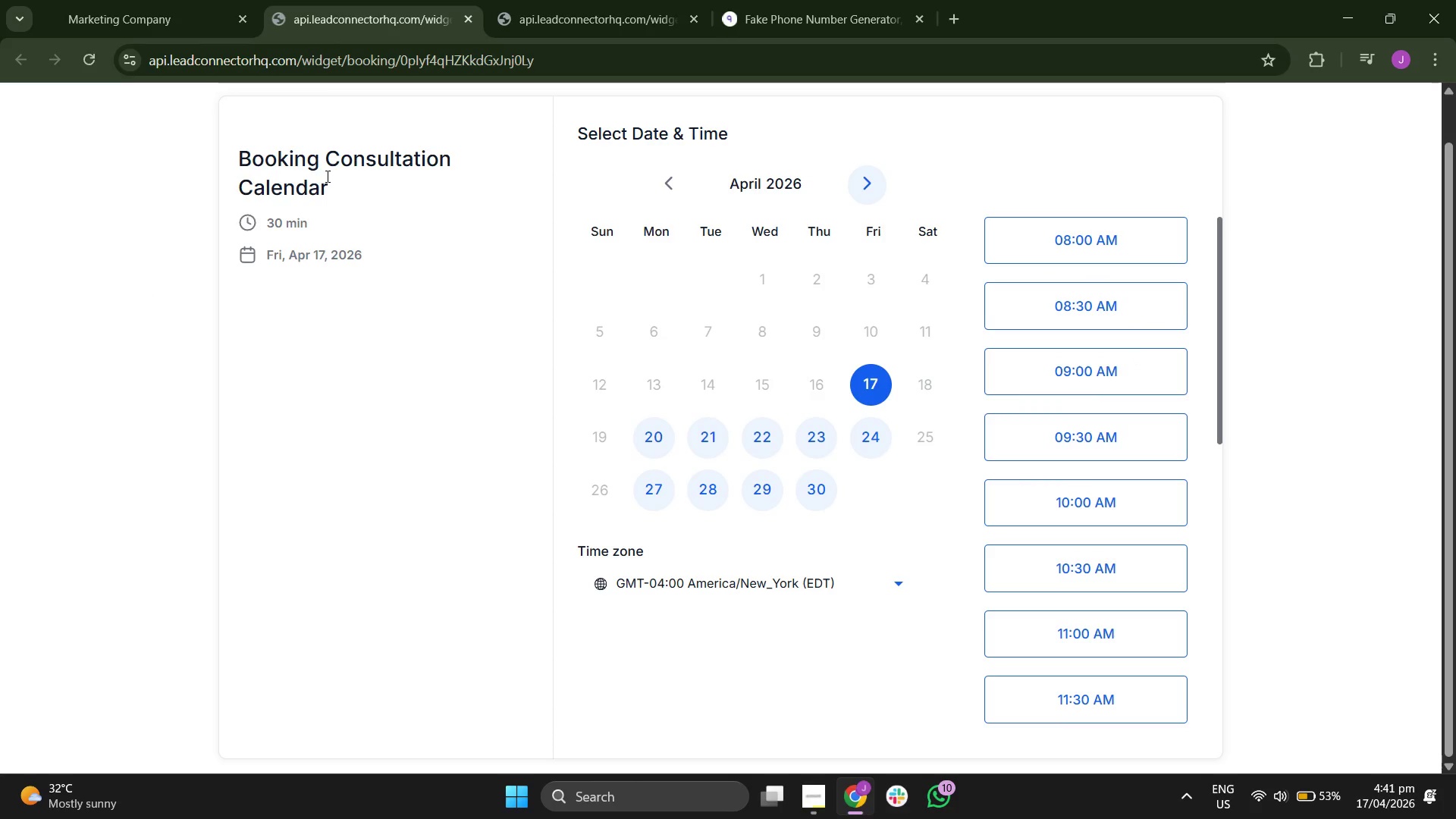 
double_click([326, 176])
 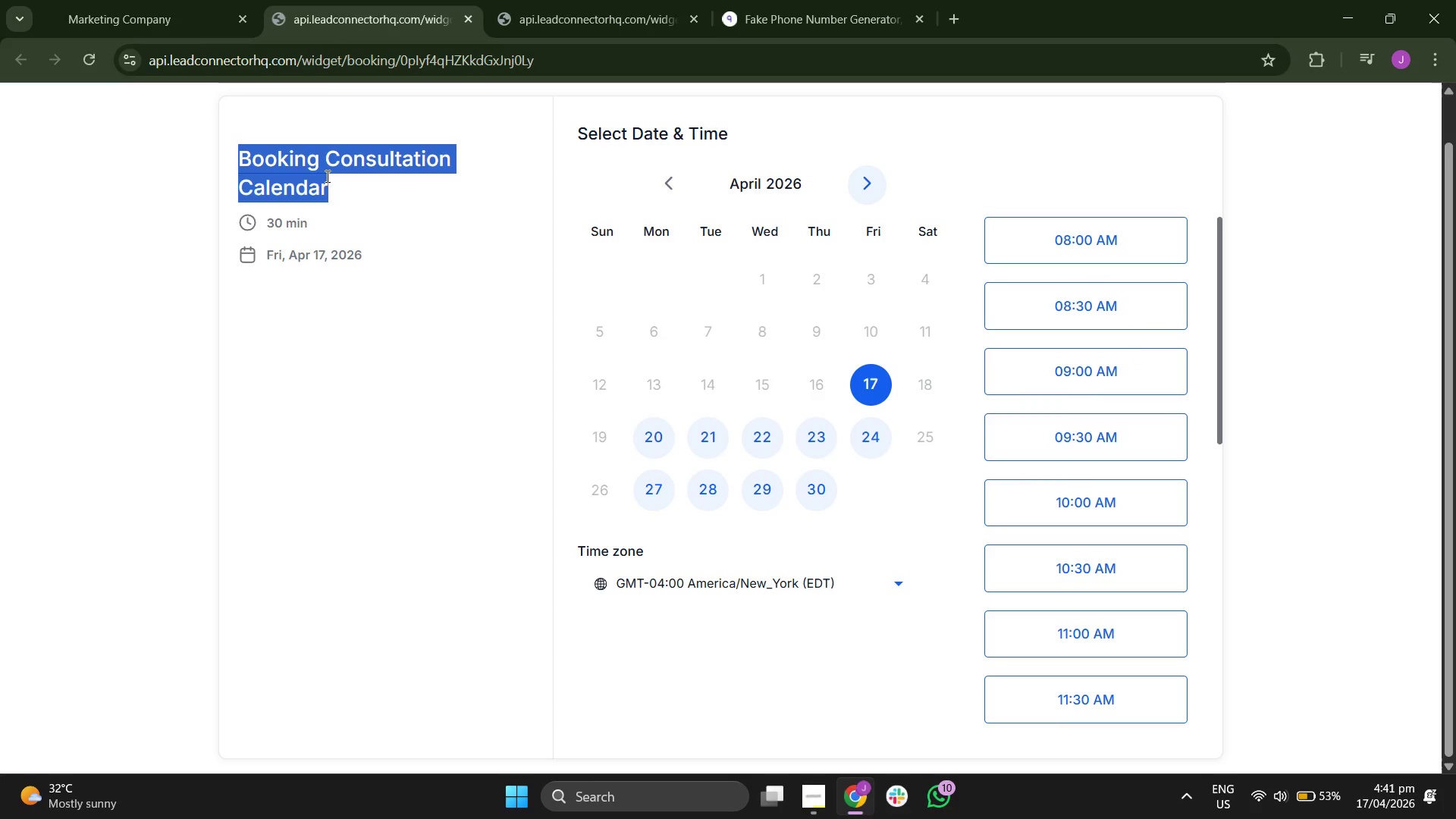 
triple_click([326, 176])
 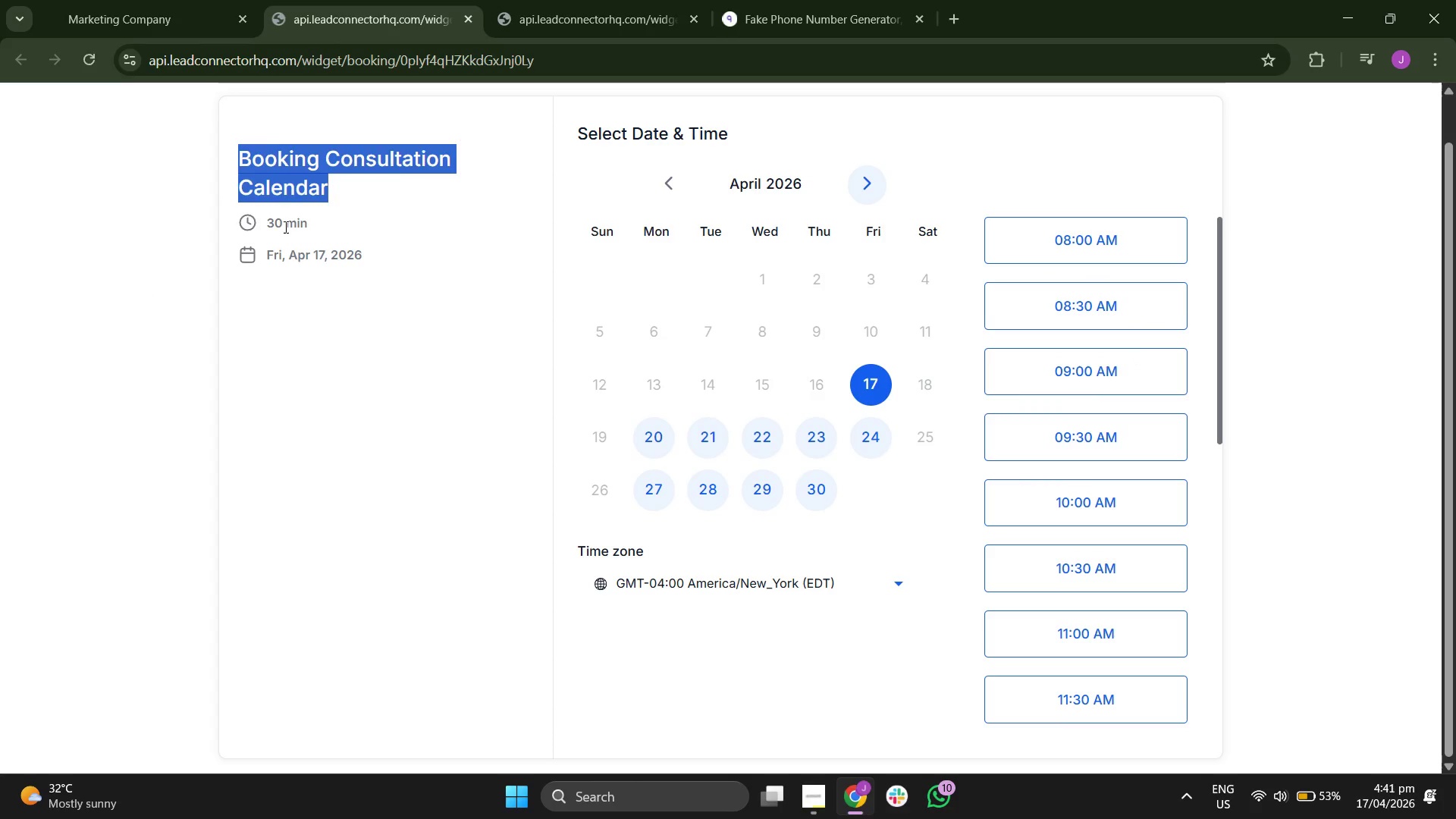 
double_click([284, 224])
 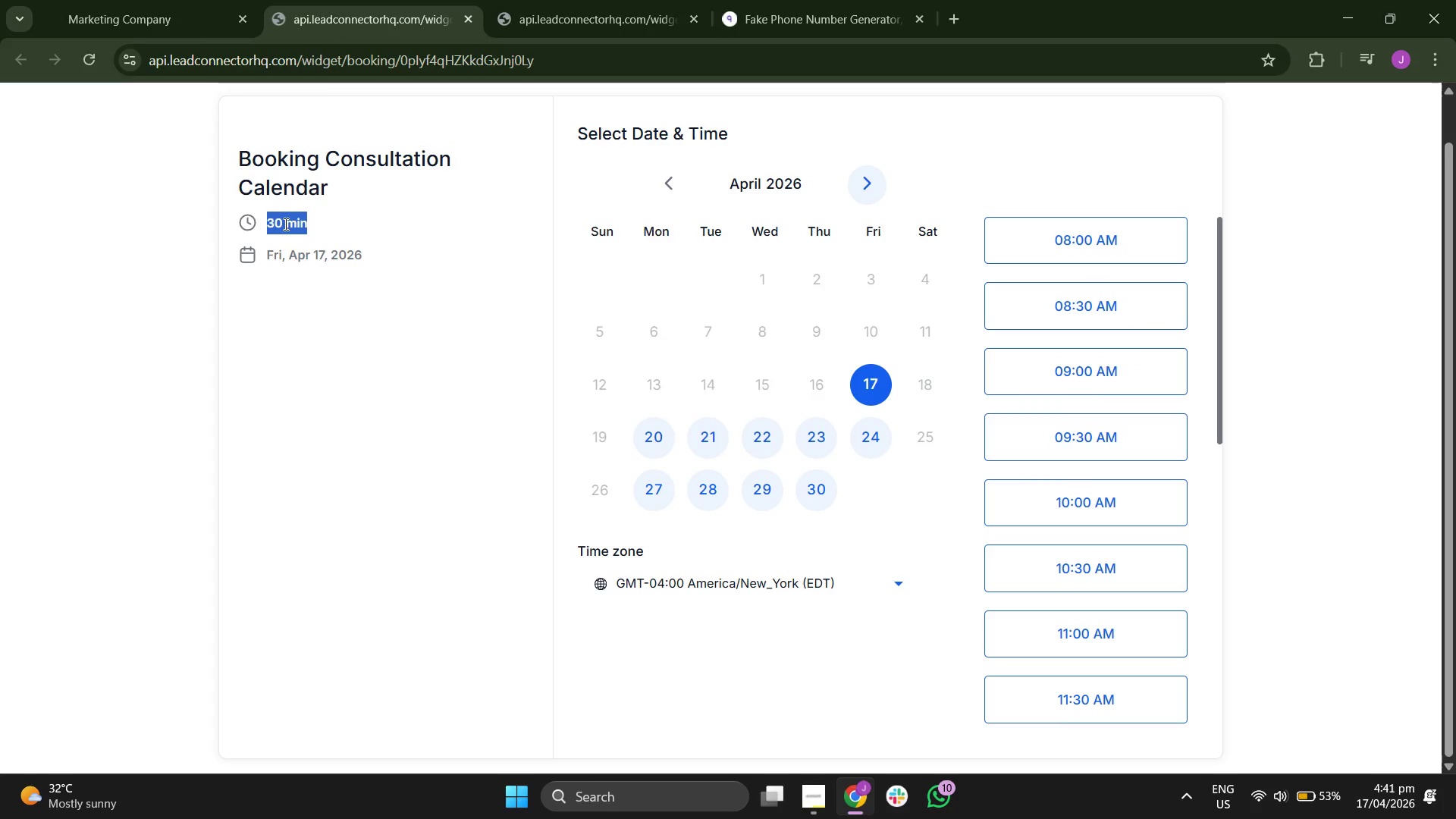 
triple_click([284, 224])
 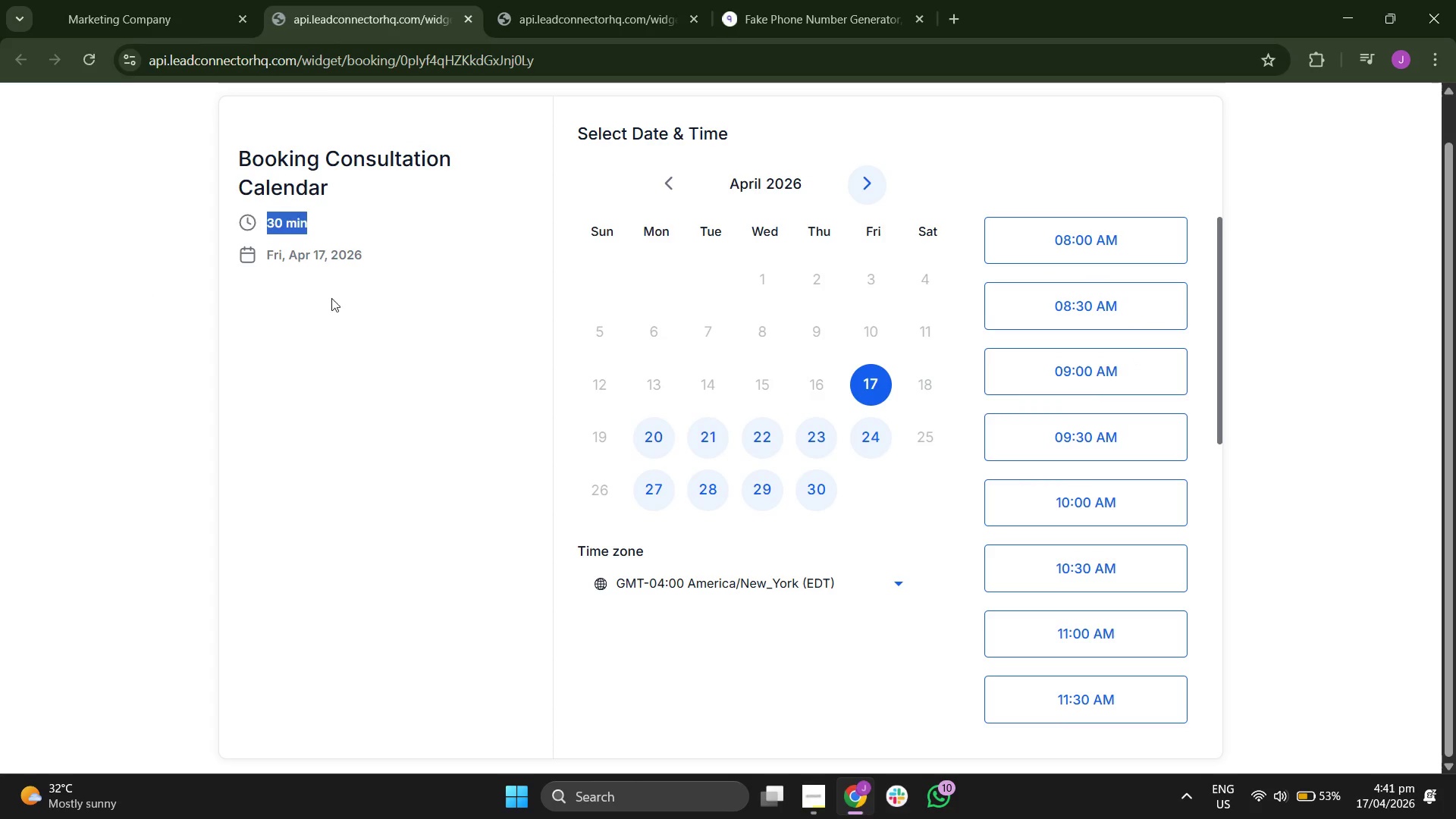 
triple_click([340, 312])
 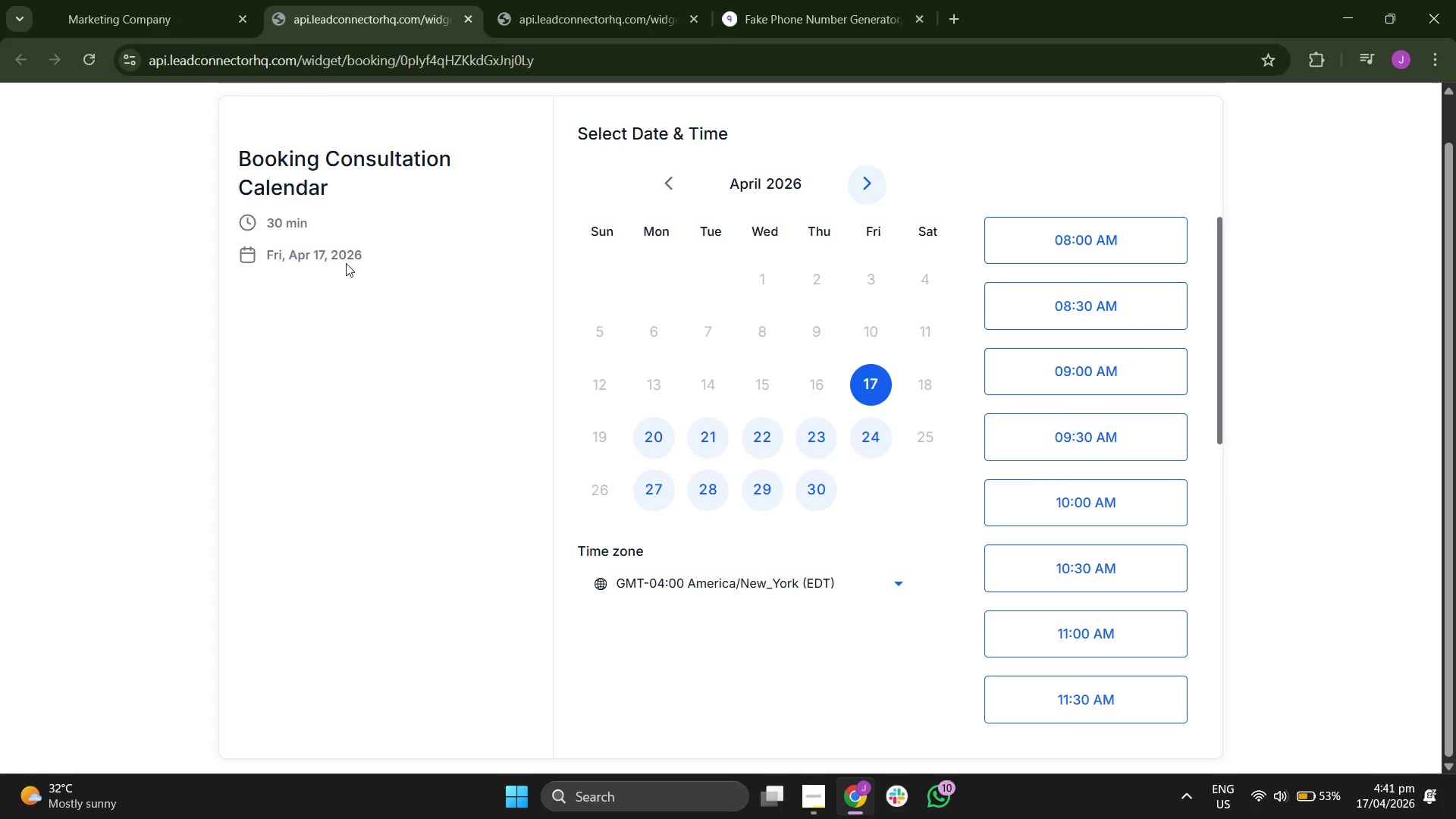 
triple_click([346, 262])
 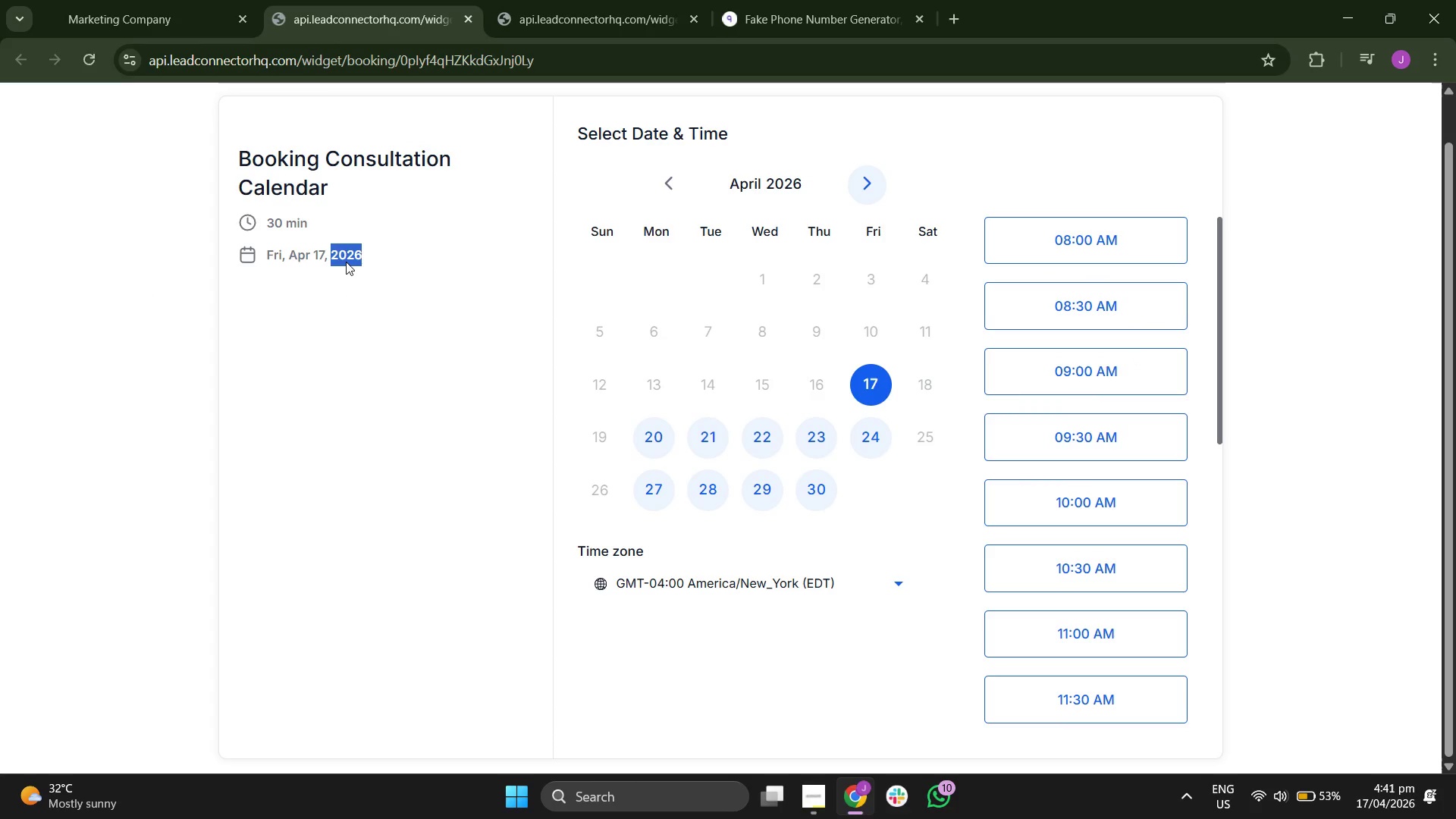 
triple_click([346, 262])
 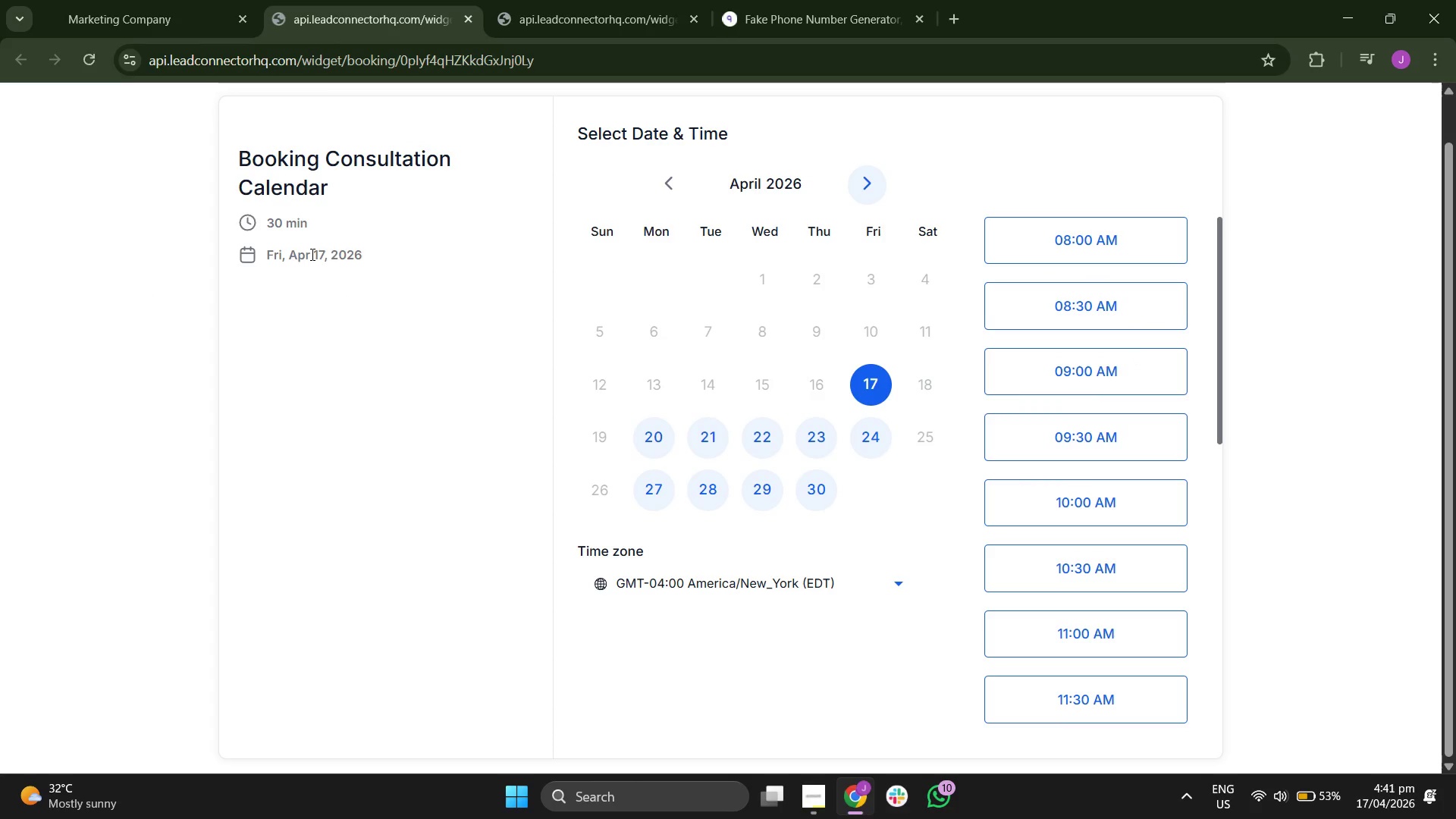 
triple_click([311, 254])
 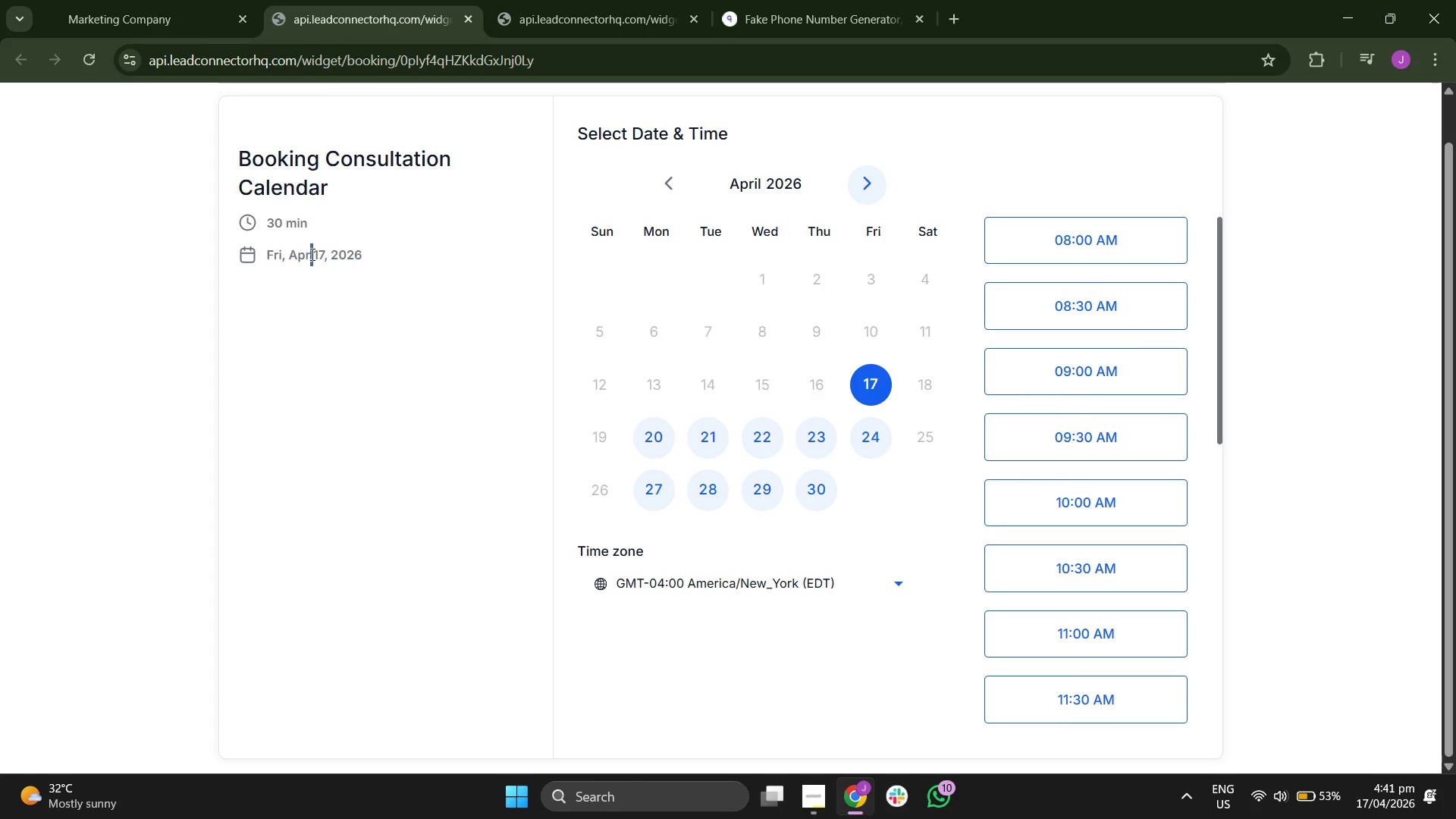 
triple_click([311, 254])
 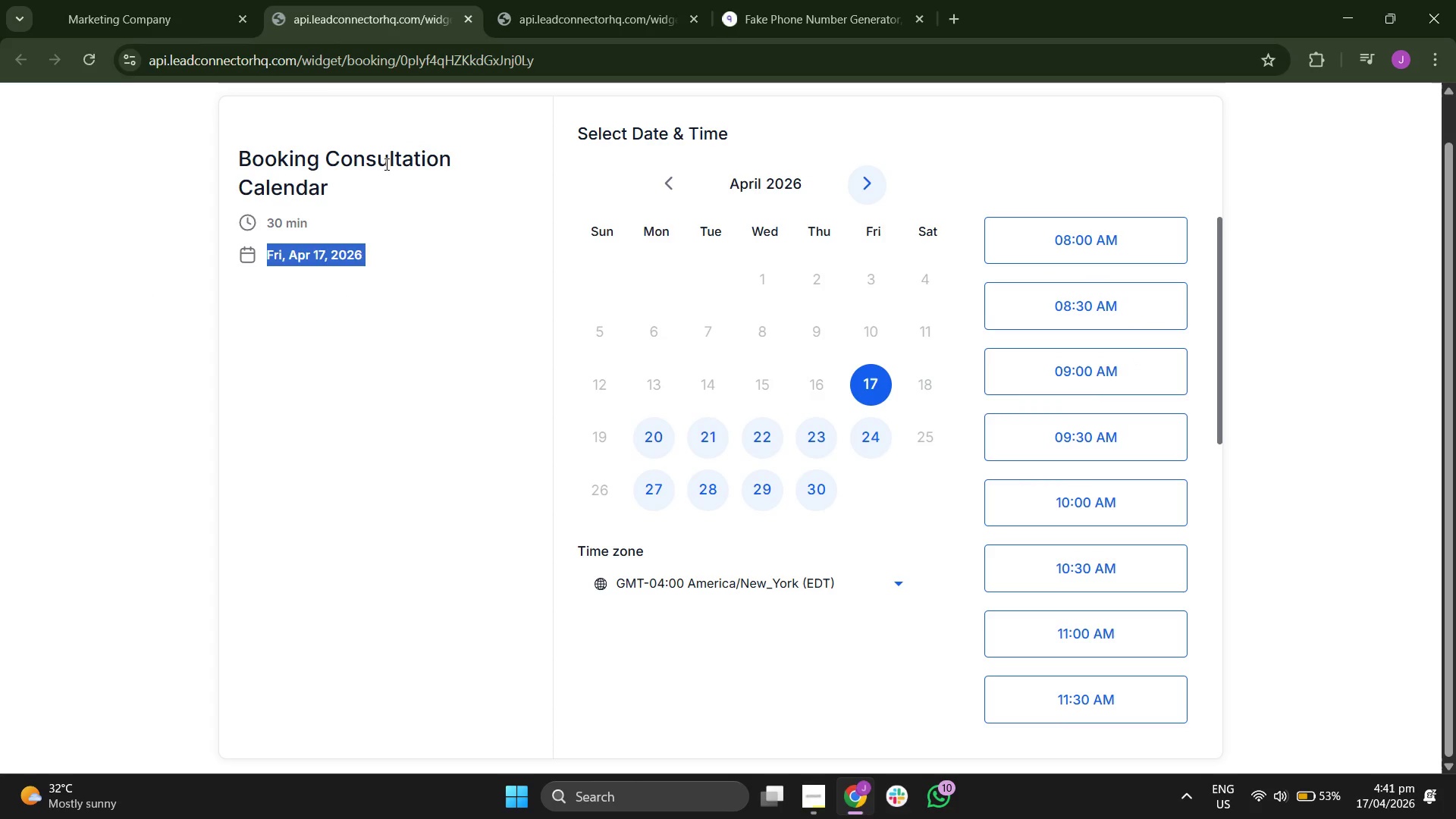 
double_click([385, 163])
 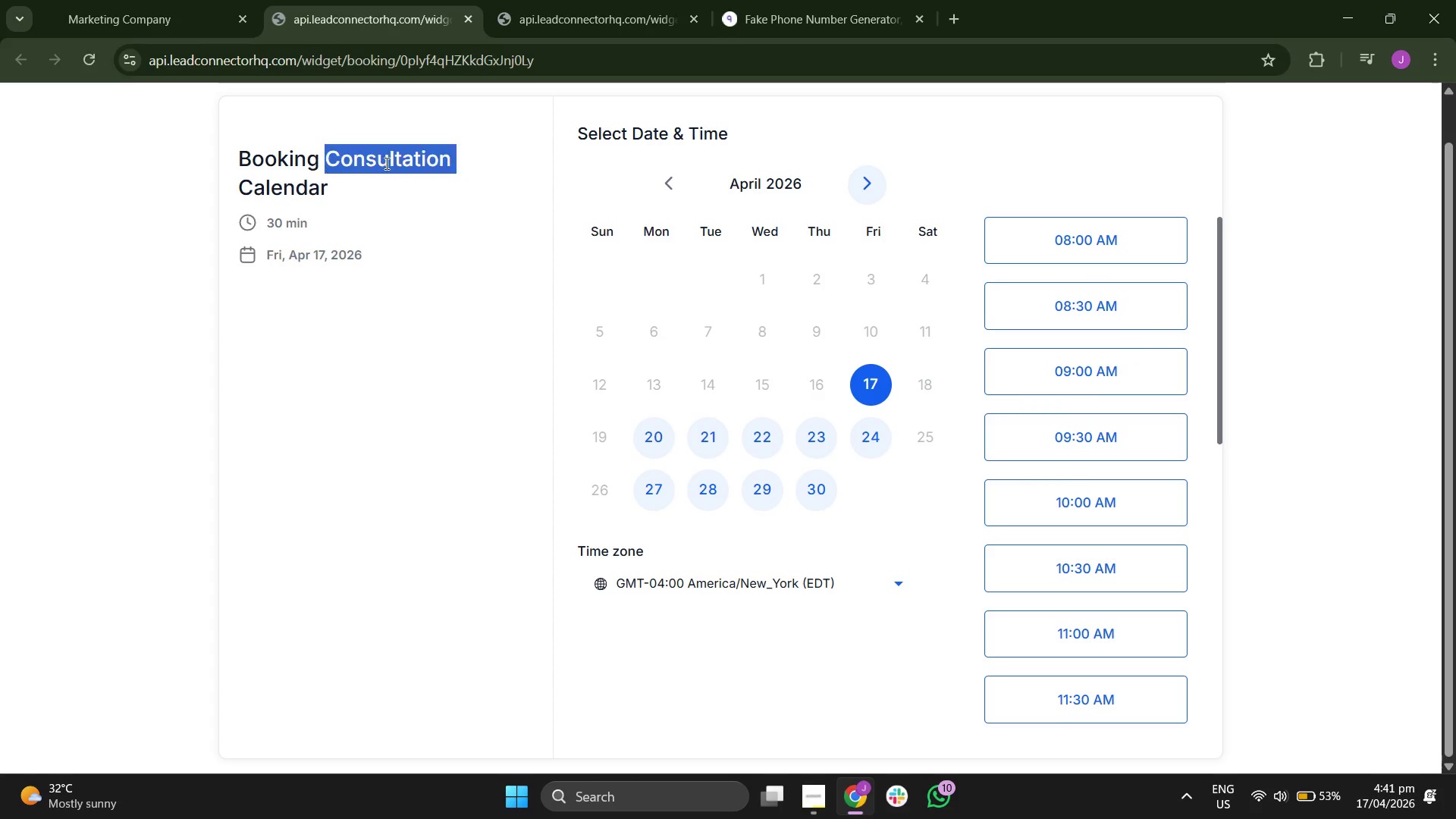 
triple_click([385, 163])
 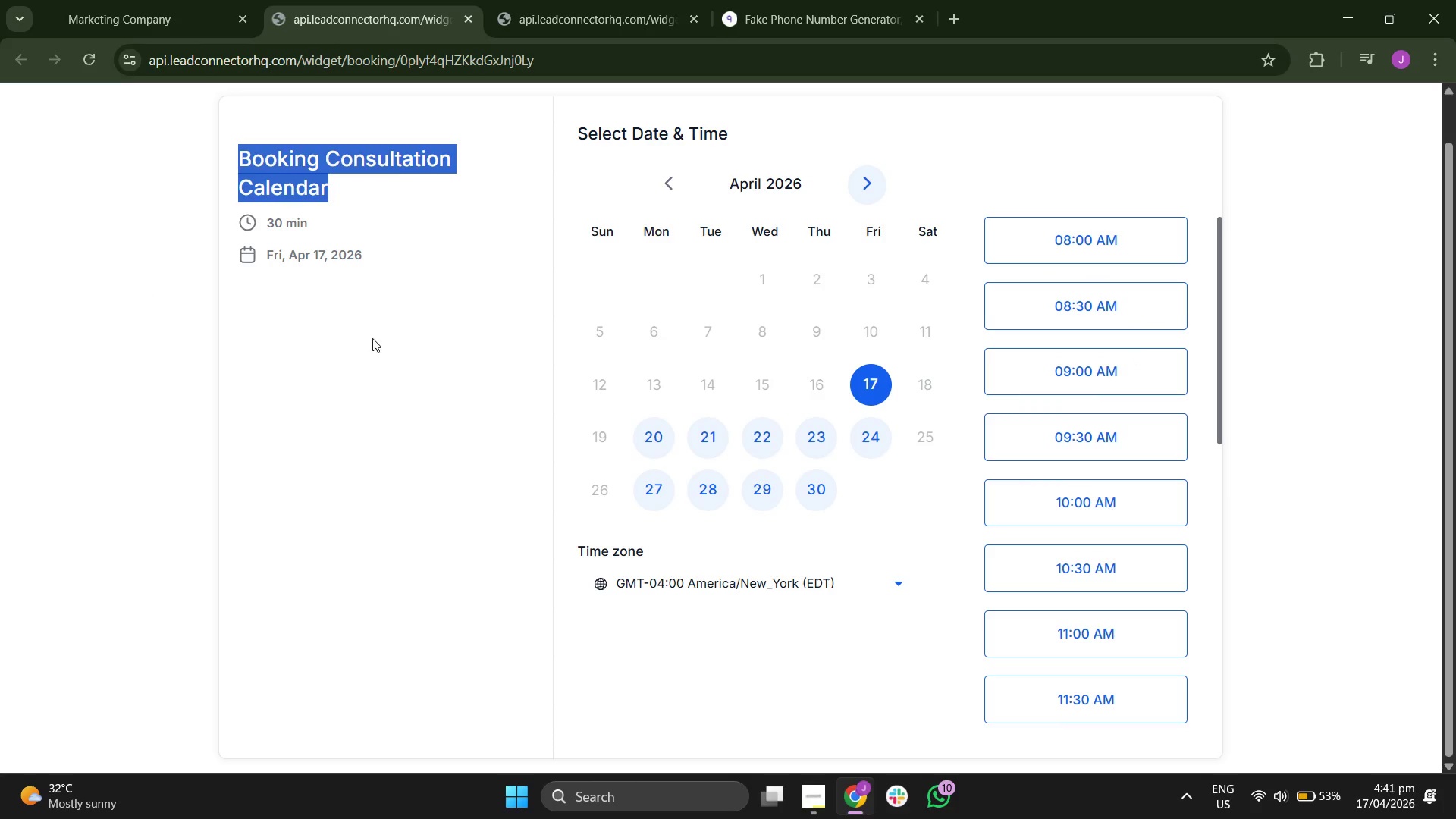 
left_click([372, 338])
 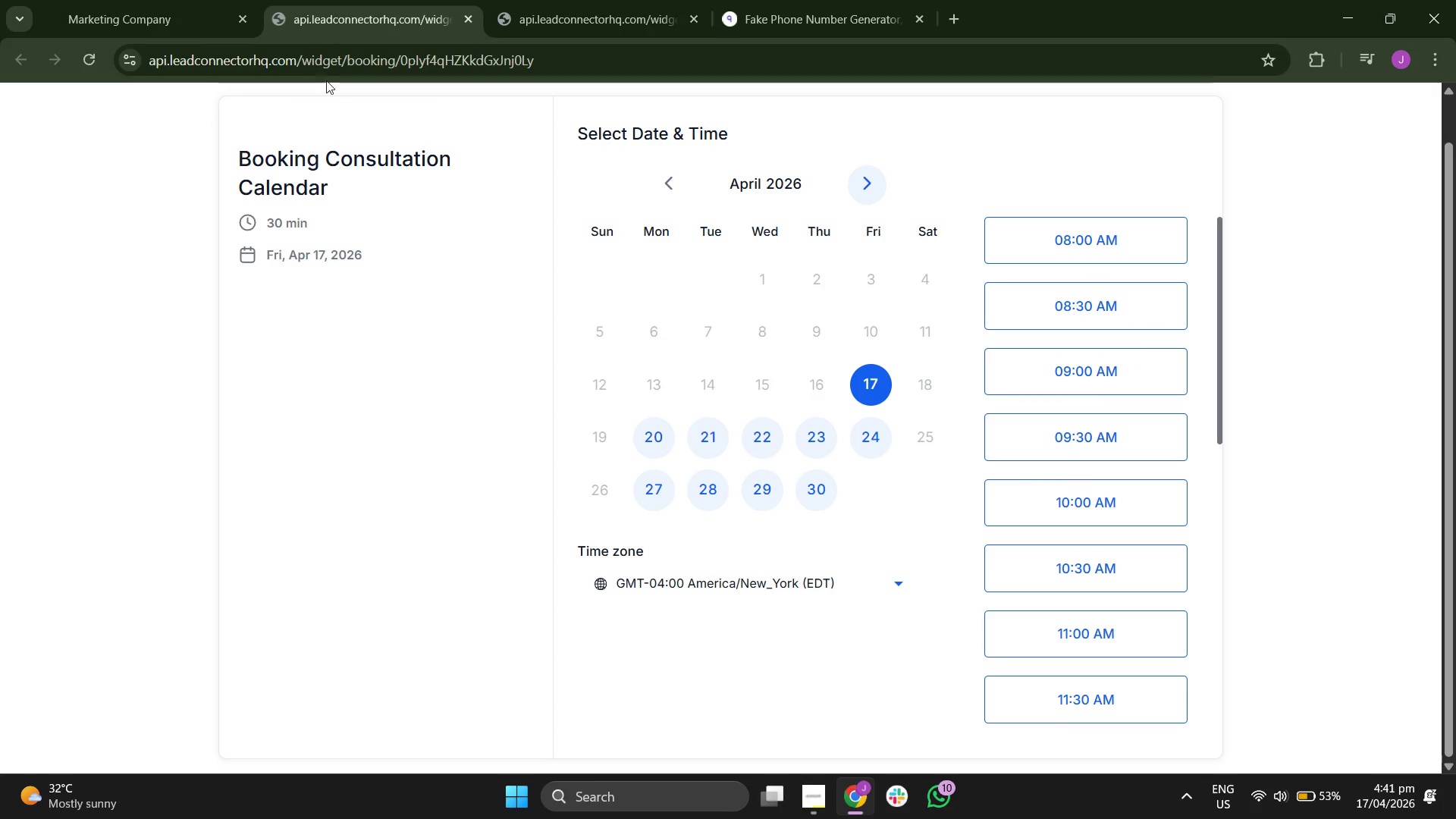 
left_click([356, 0])
 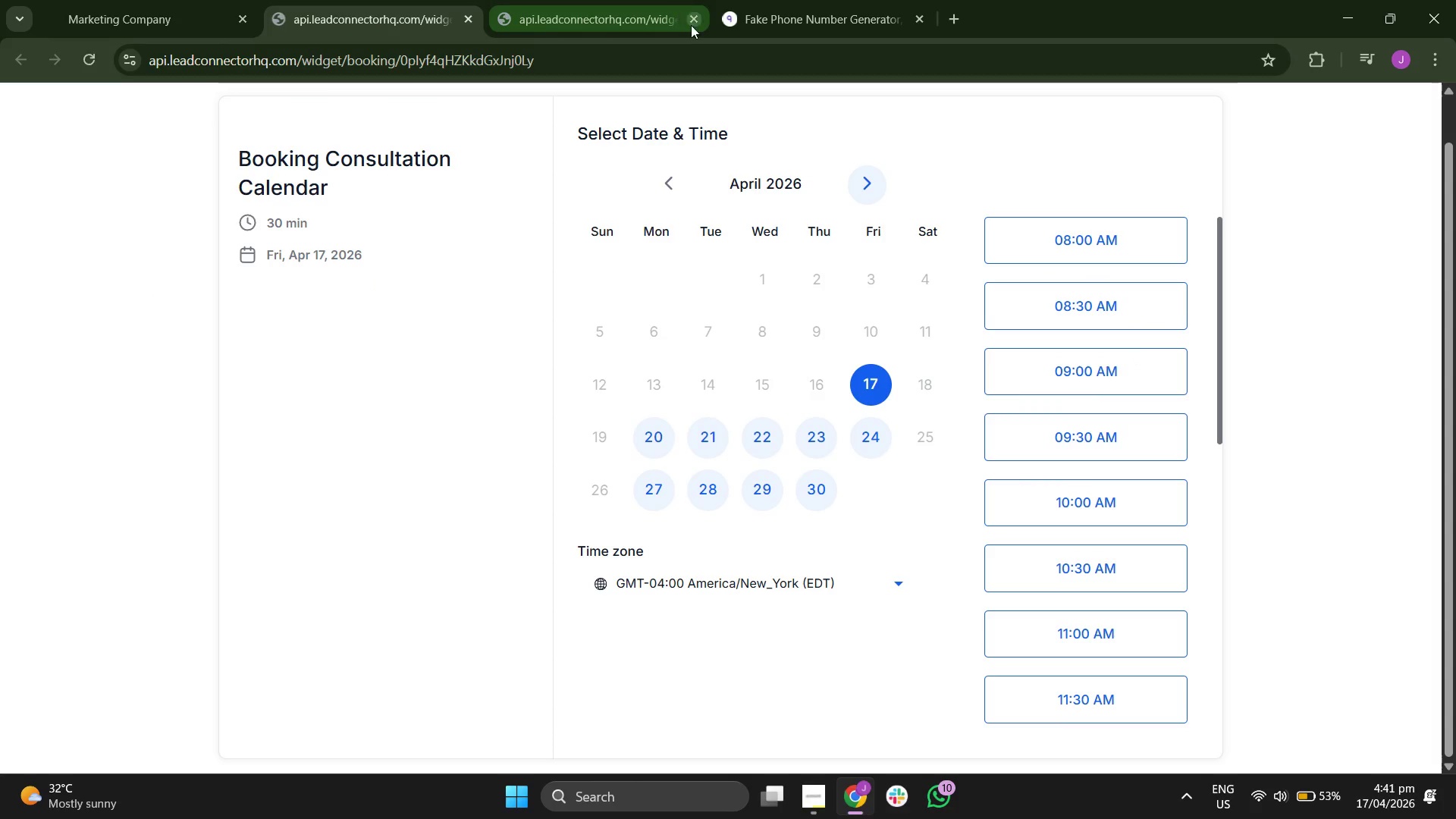 
left_click([694, 14])
 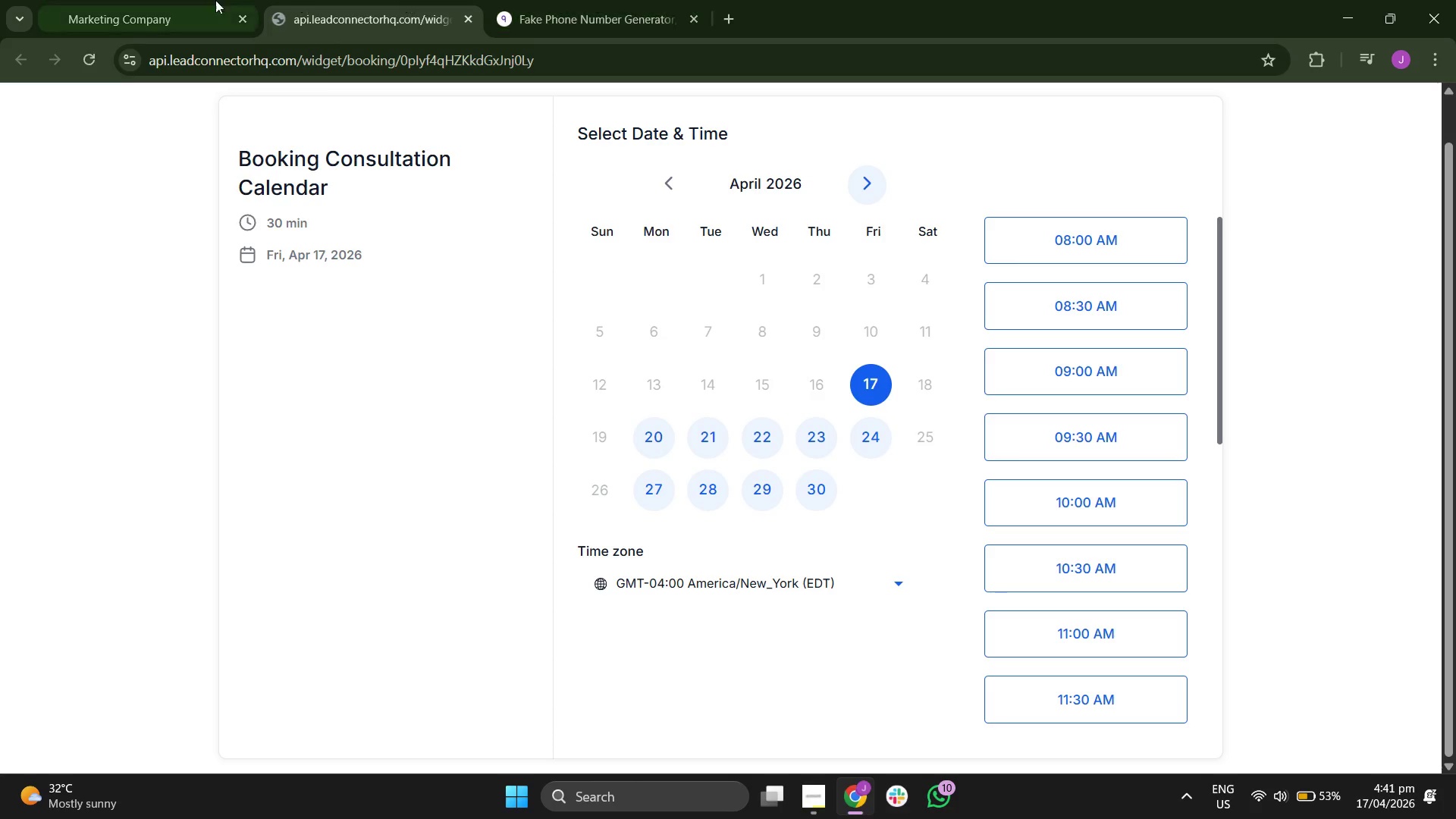 
left_click([198, 0])
 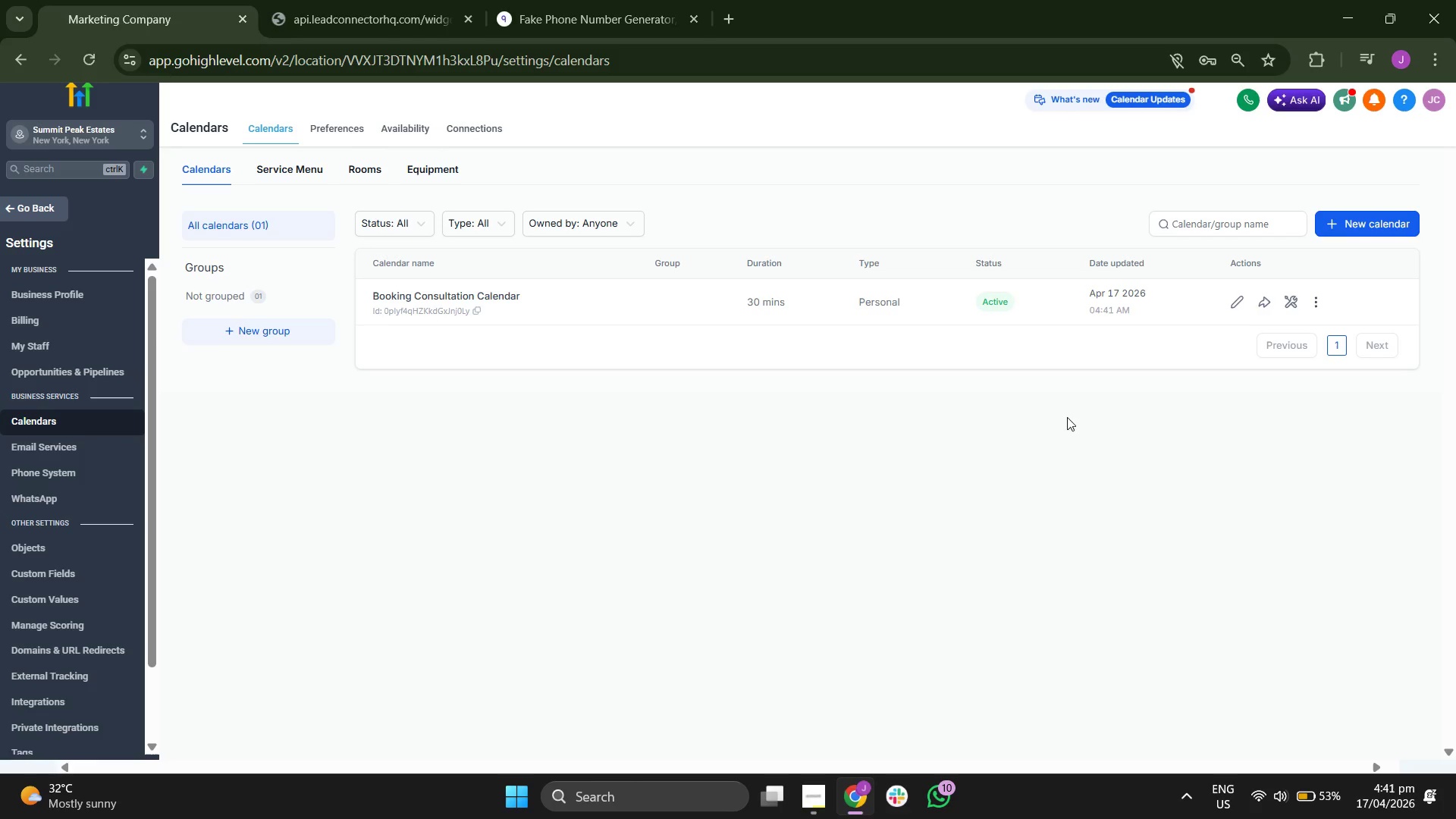 
left_click([1272, 294])
 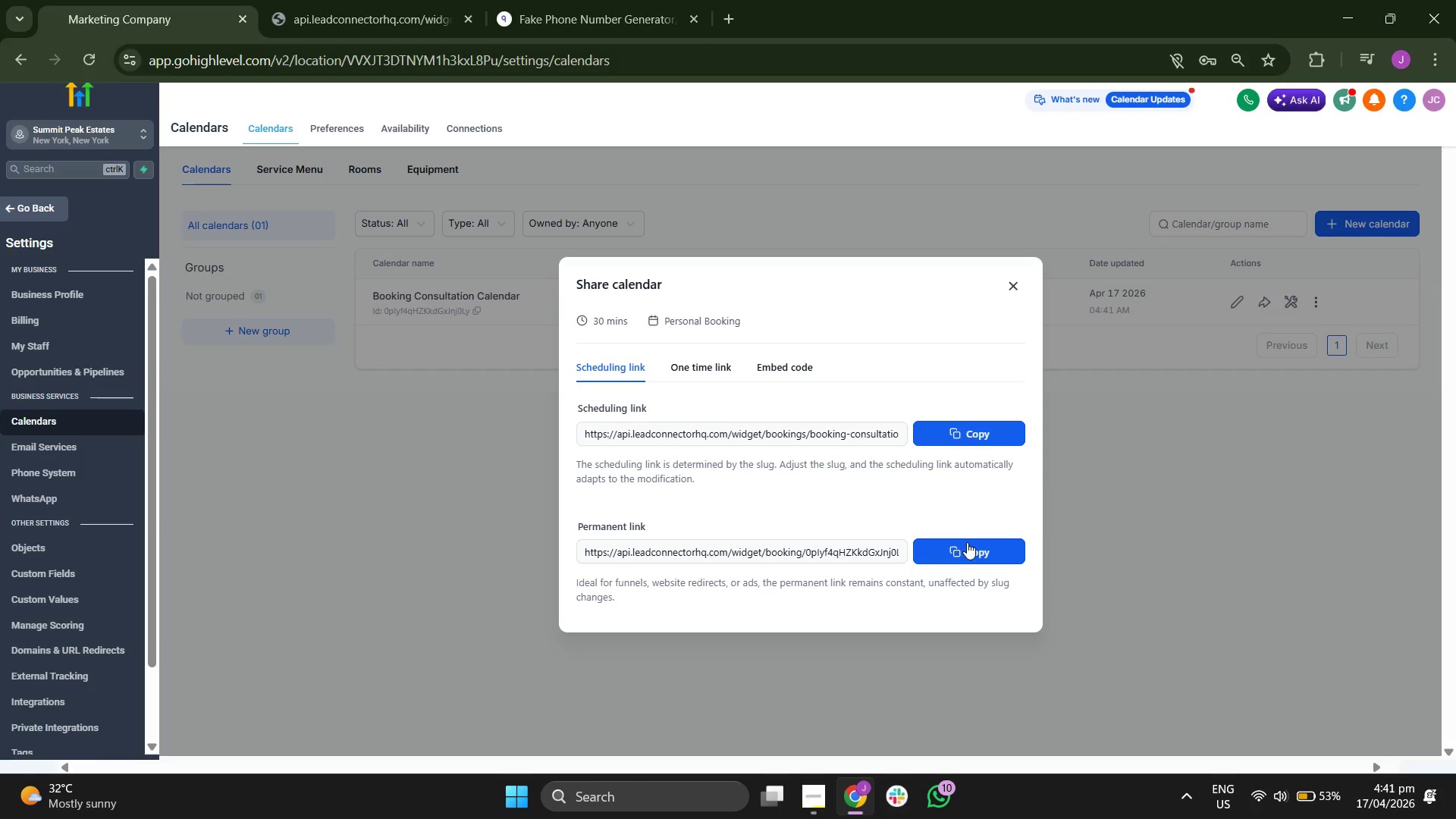 
left_click([968, 548])
 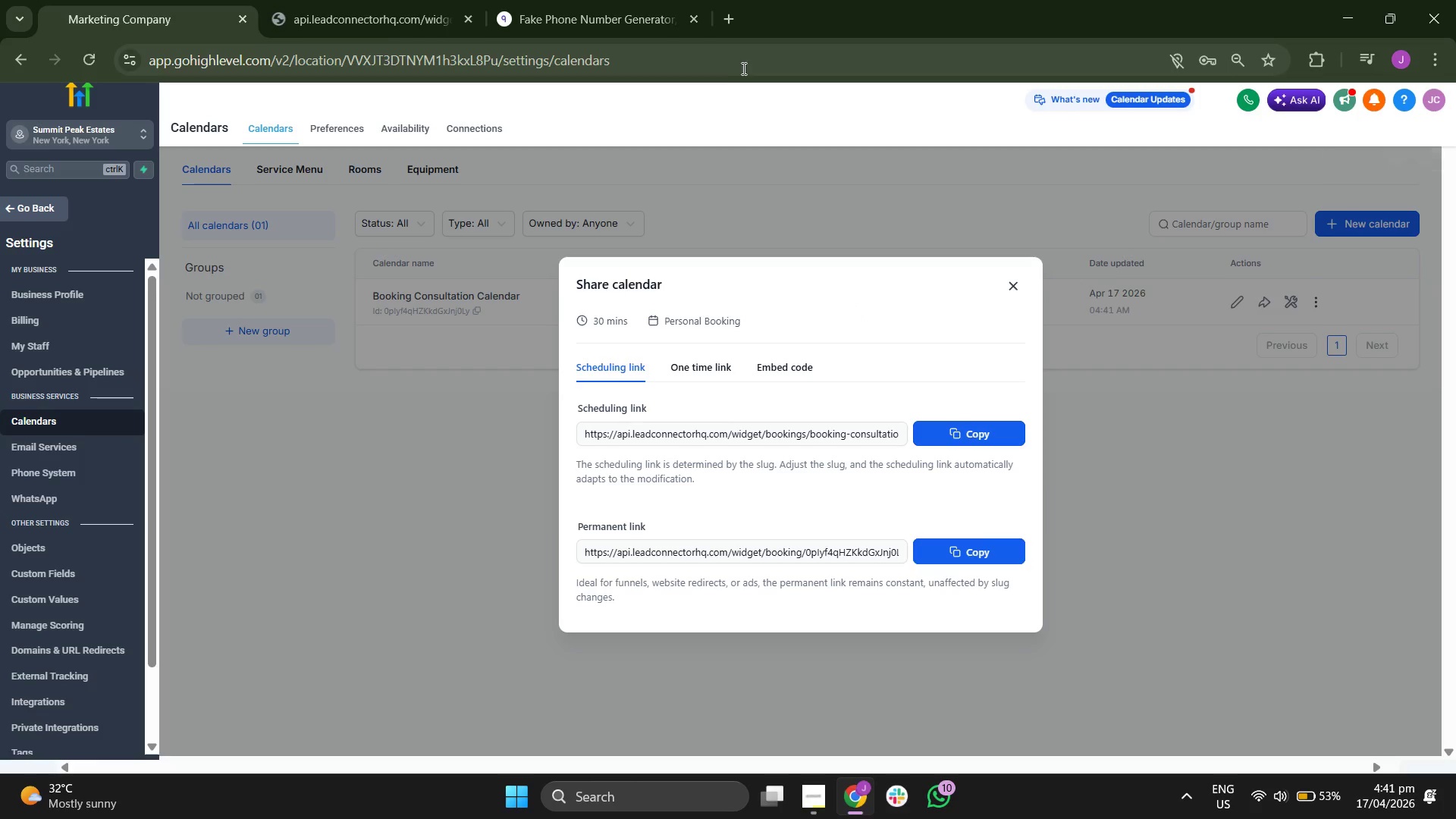 
left_click([733, 22])
 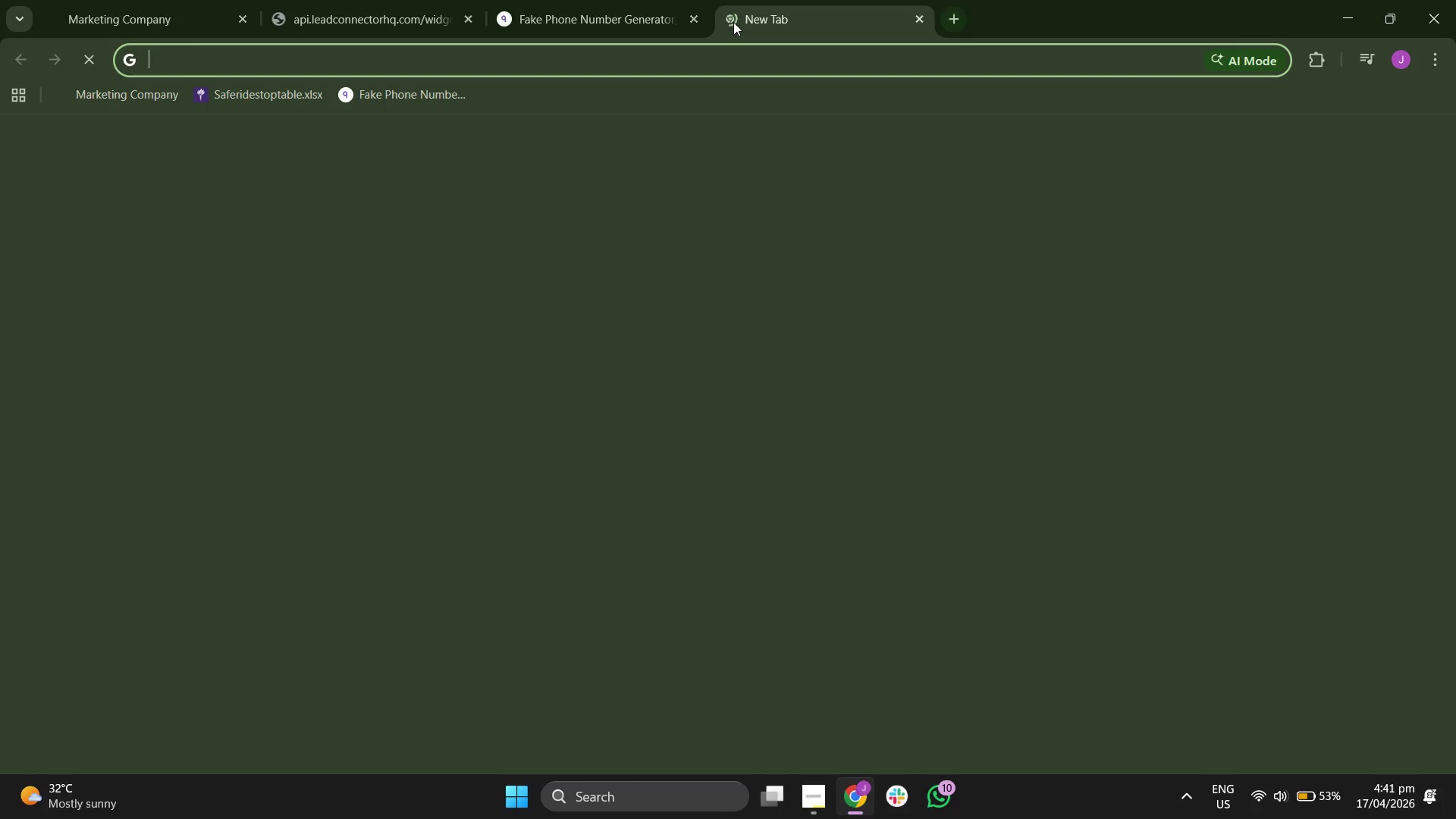 
key(Control+V)
 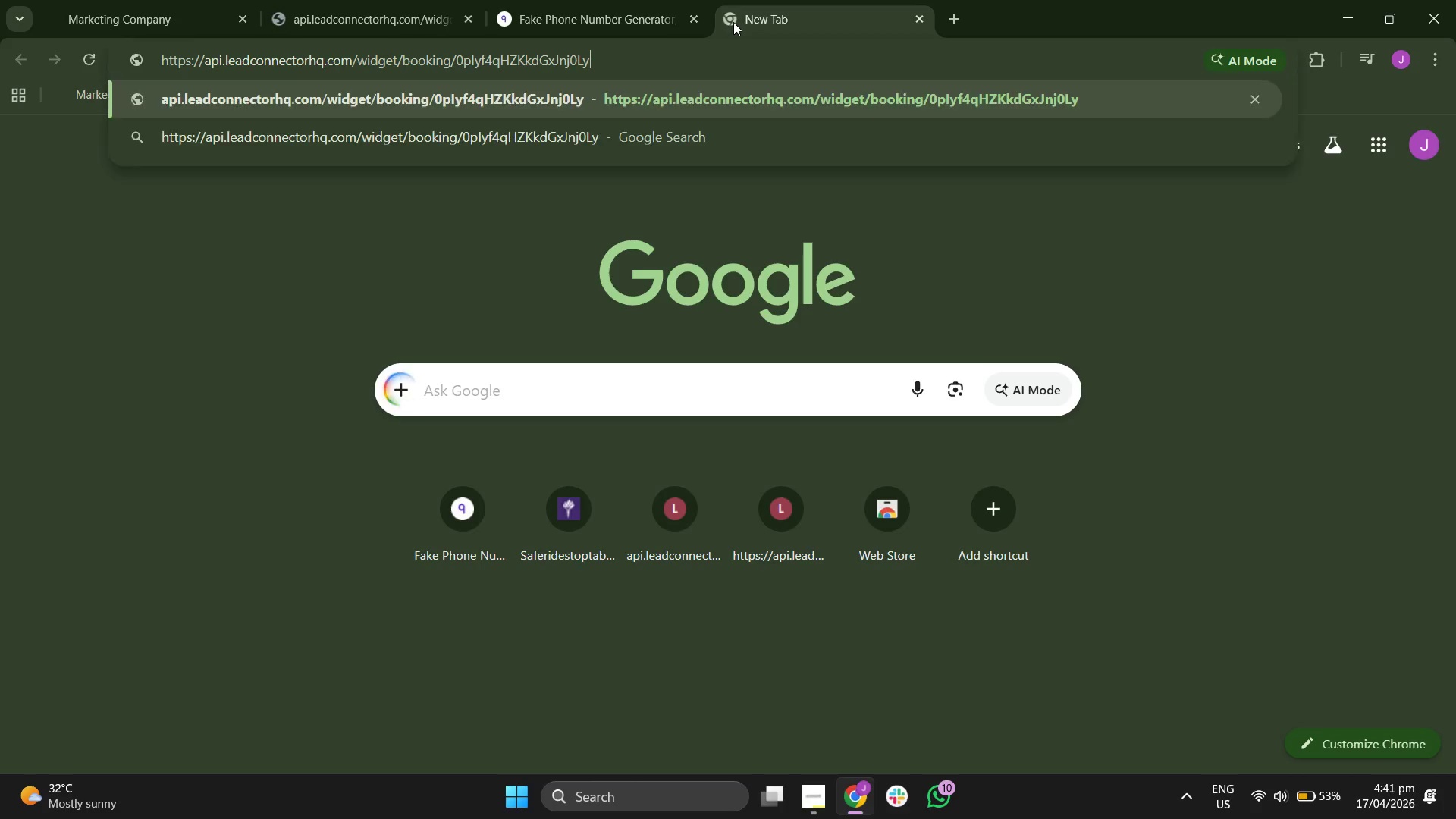 
key(Enter)
 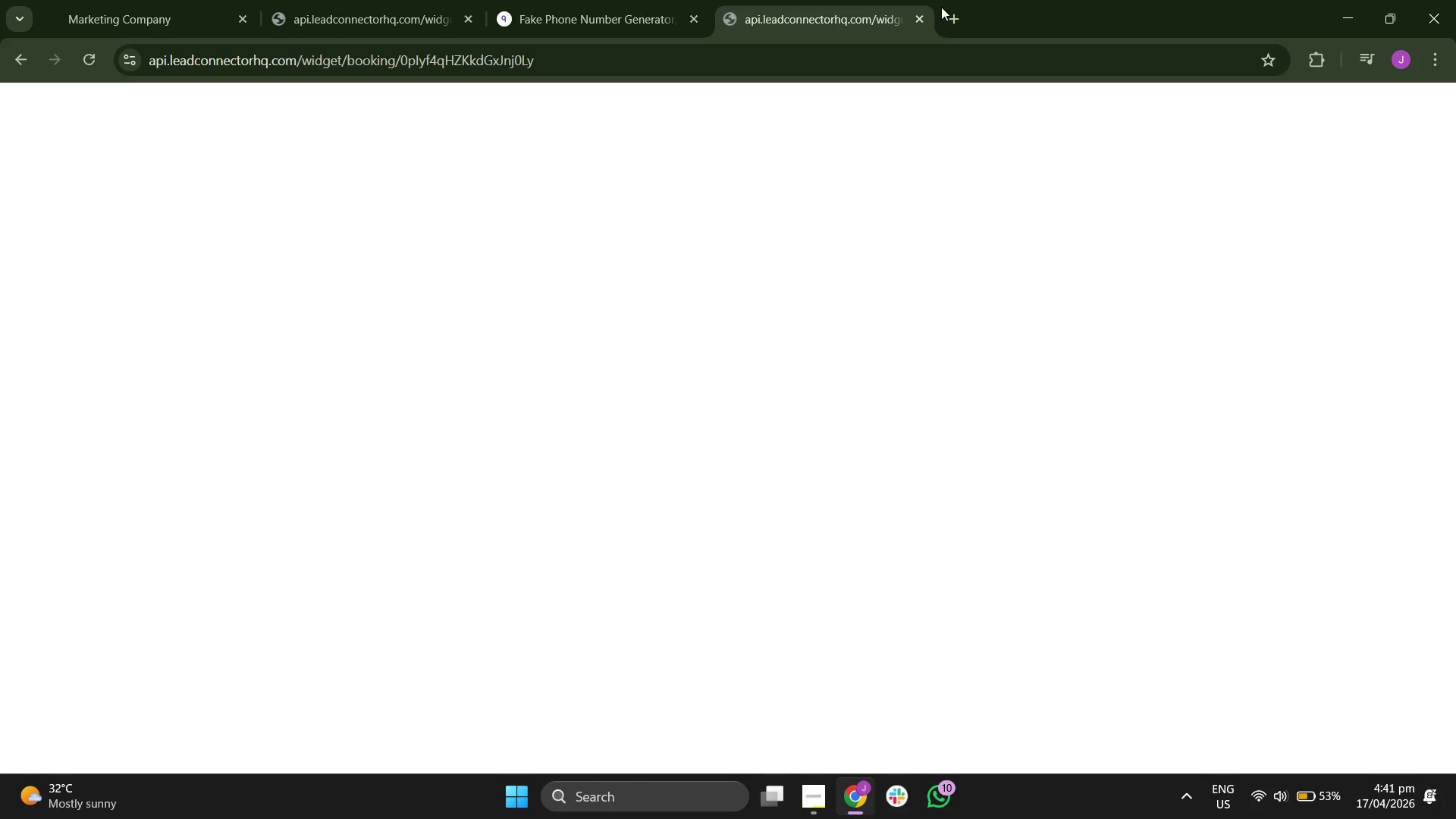 
left_click_drag(start_coordinate=[893, 0], to_coordinate=[441, 0])
 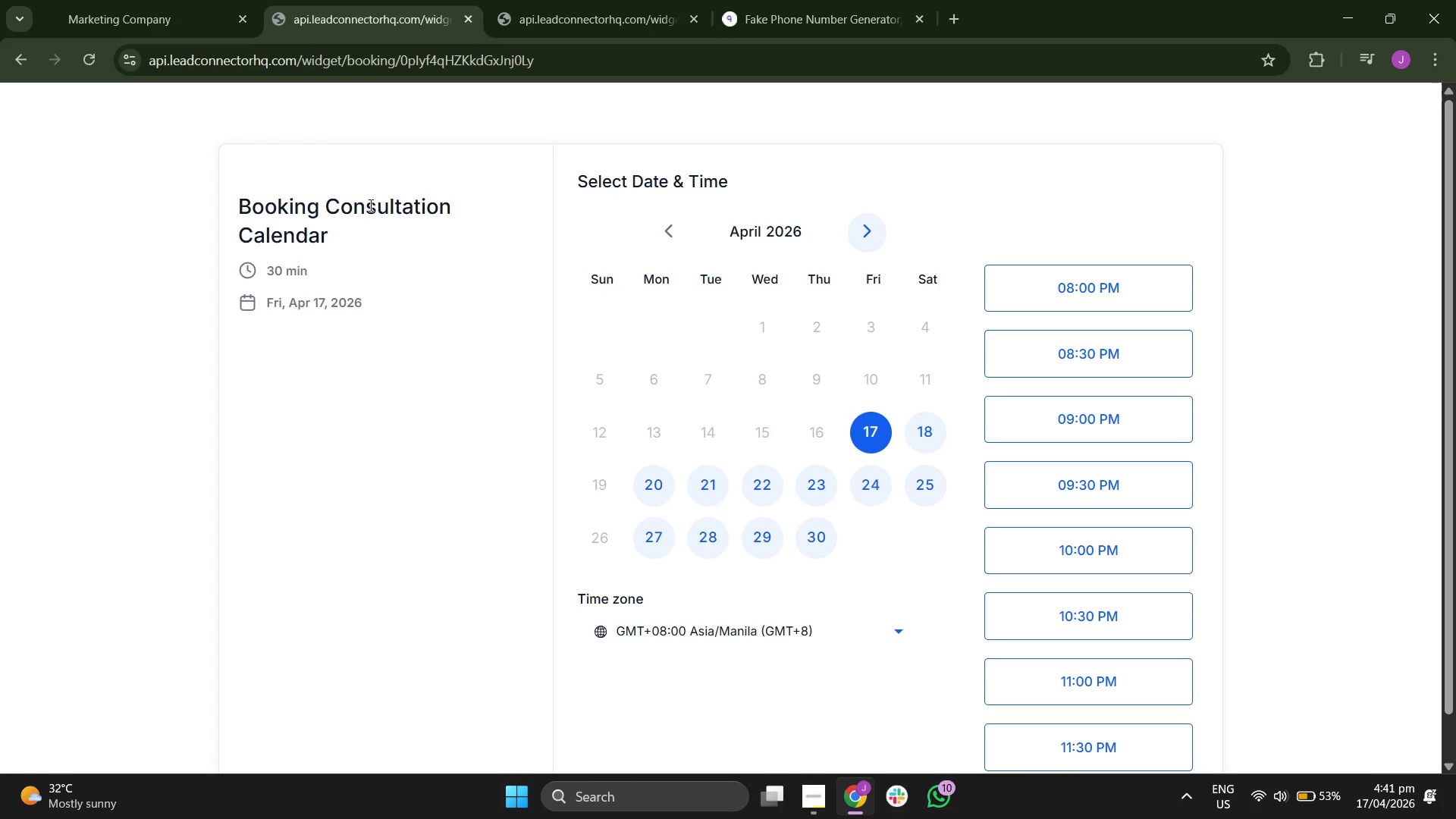 
double_click([366, 193])
 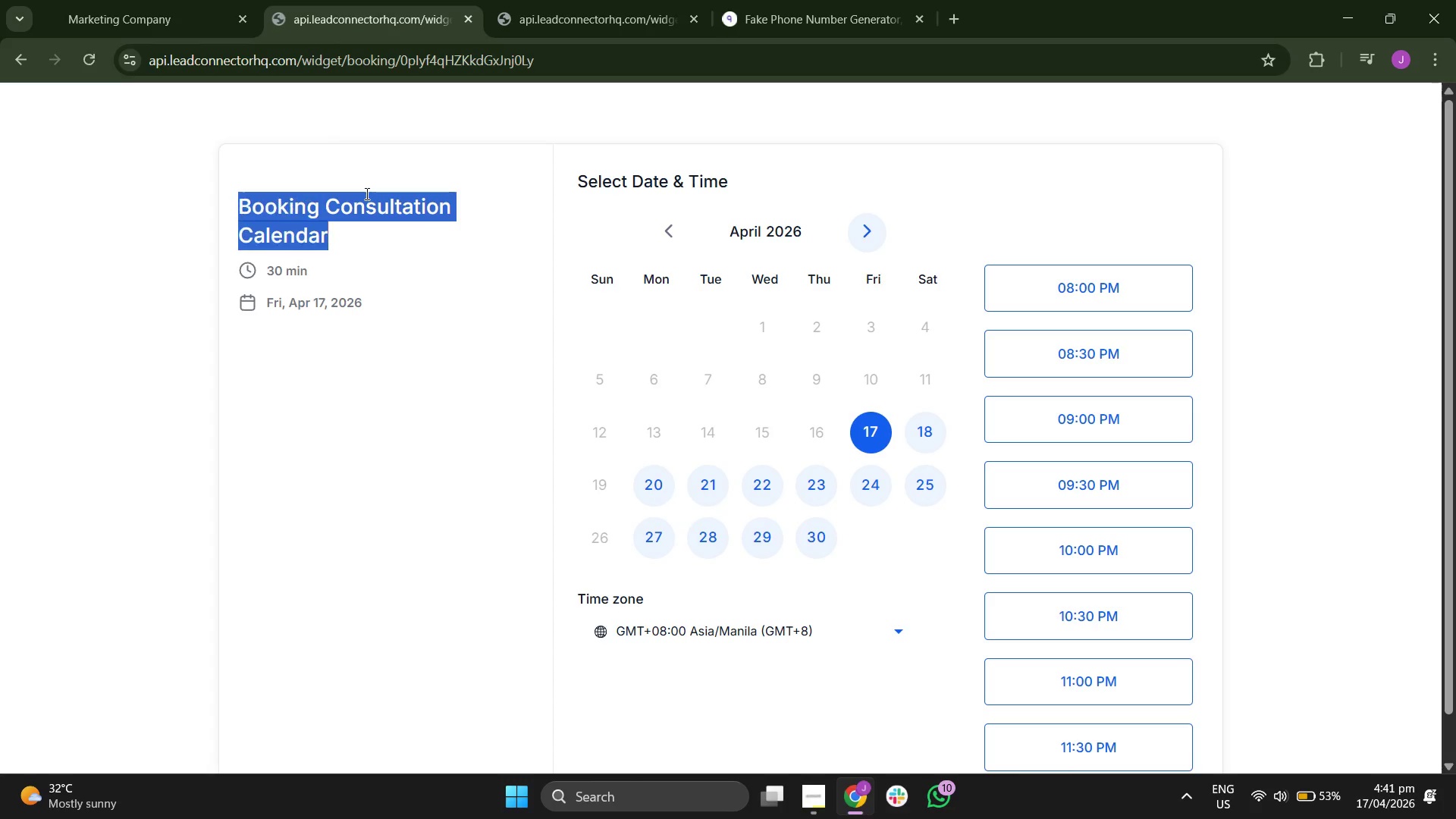 
triple_click([366, 193])
 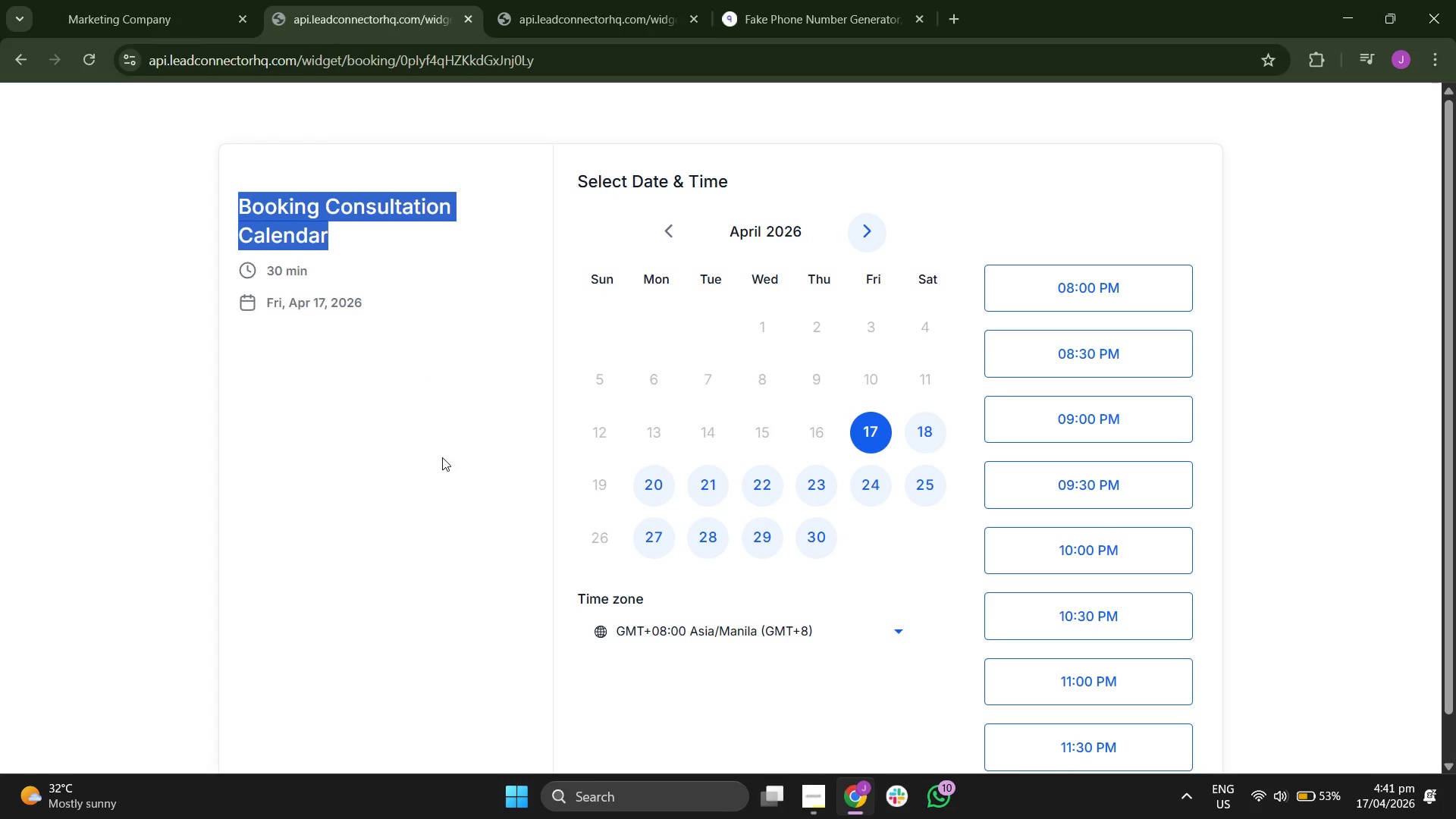 
left_click_drag(start_coordinate=[445, 463], to_coordinate=[445, 460])
 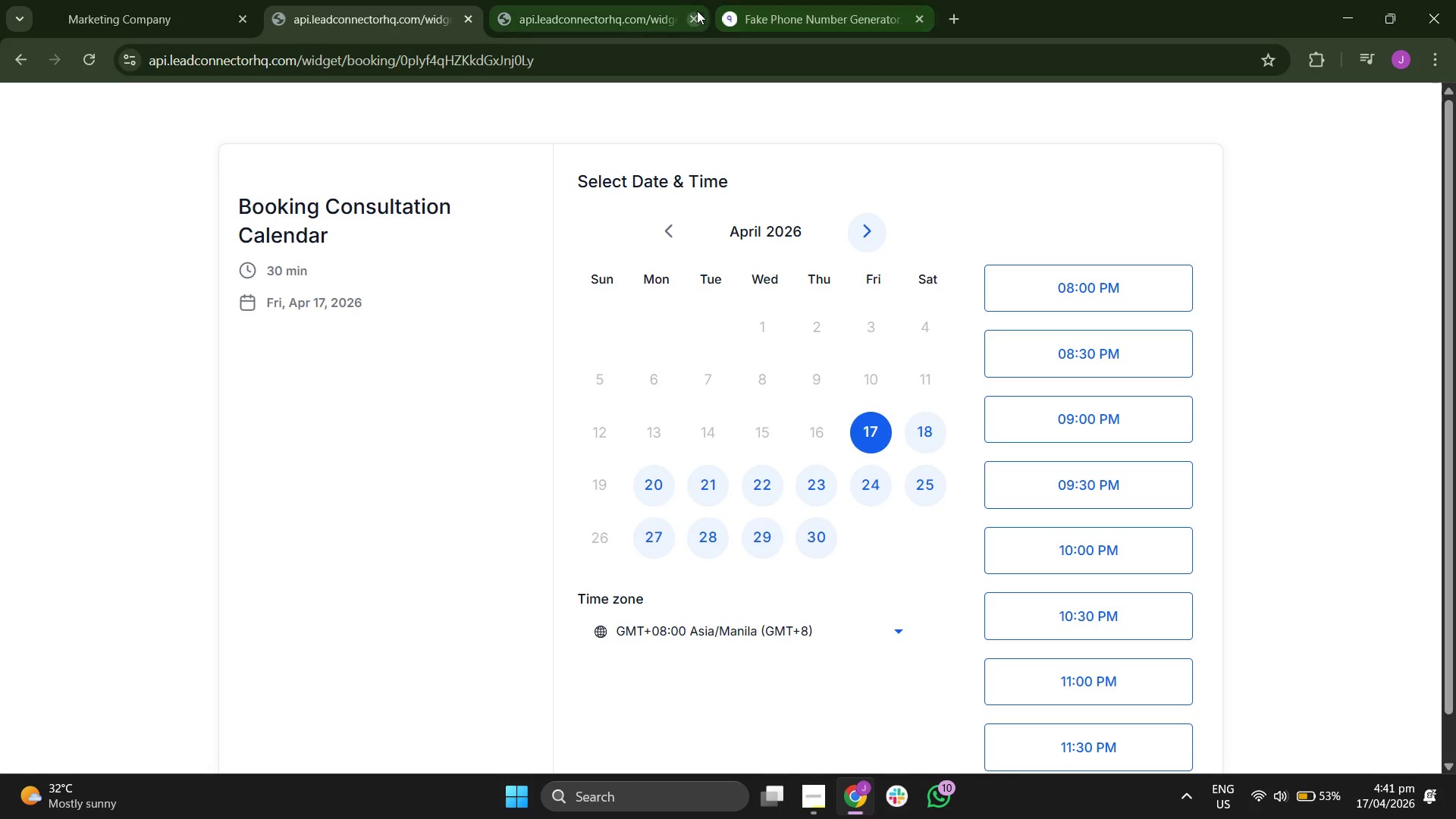 
left_click([694, 20])
 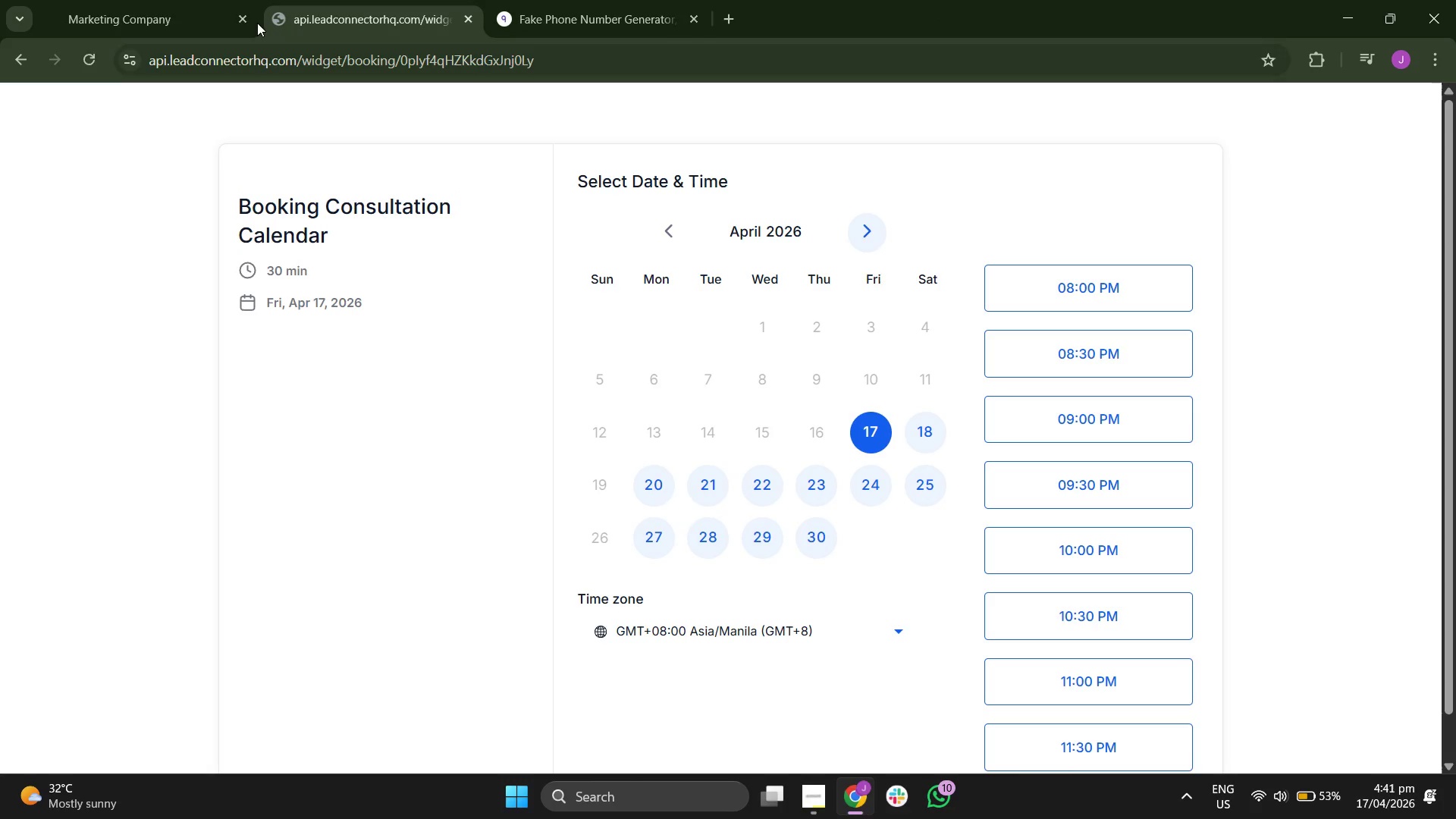 
left_click([216, 0])
 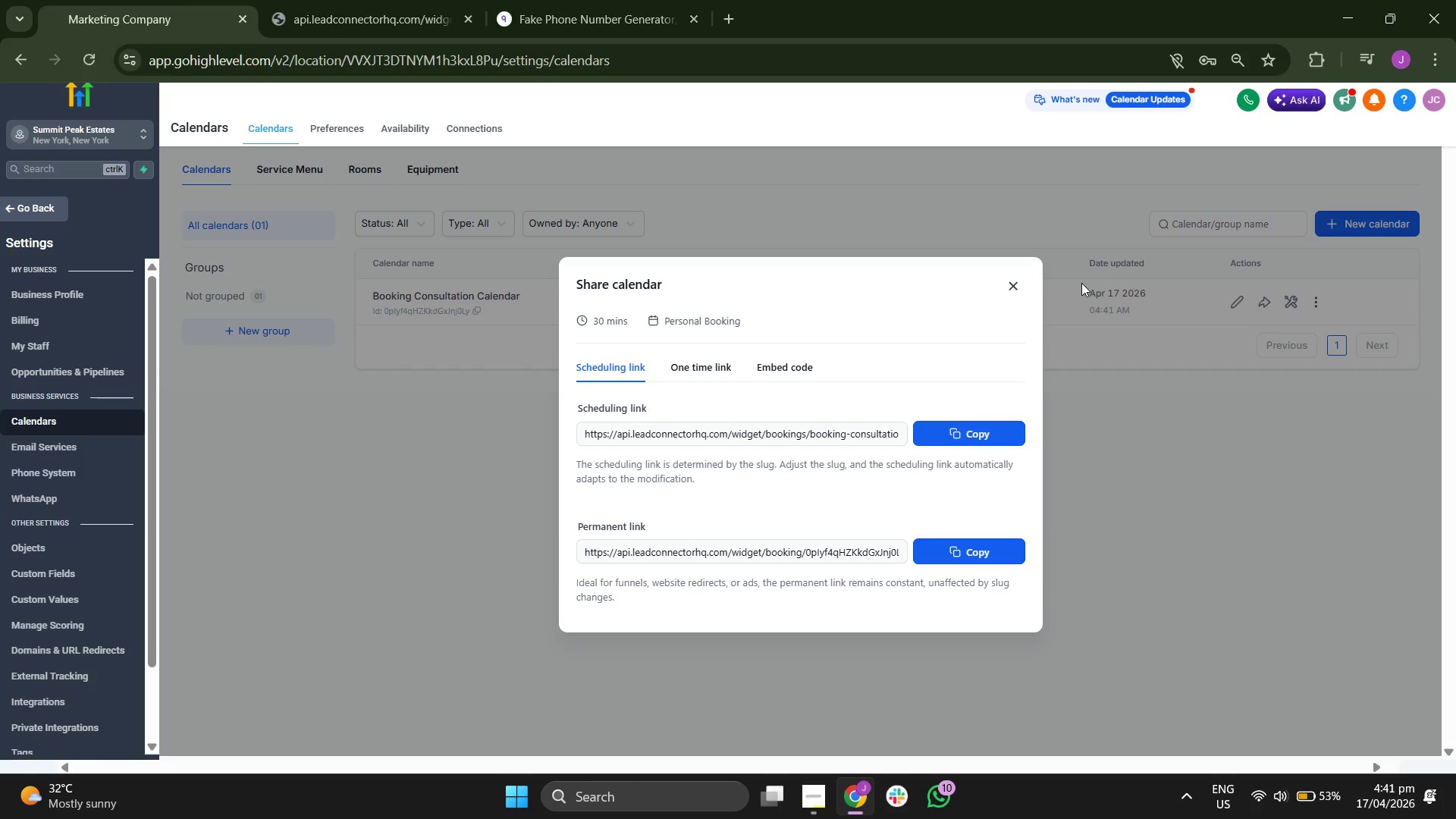 
left_click([1012, 286])
 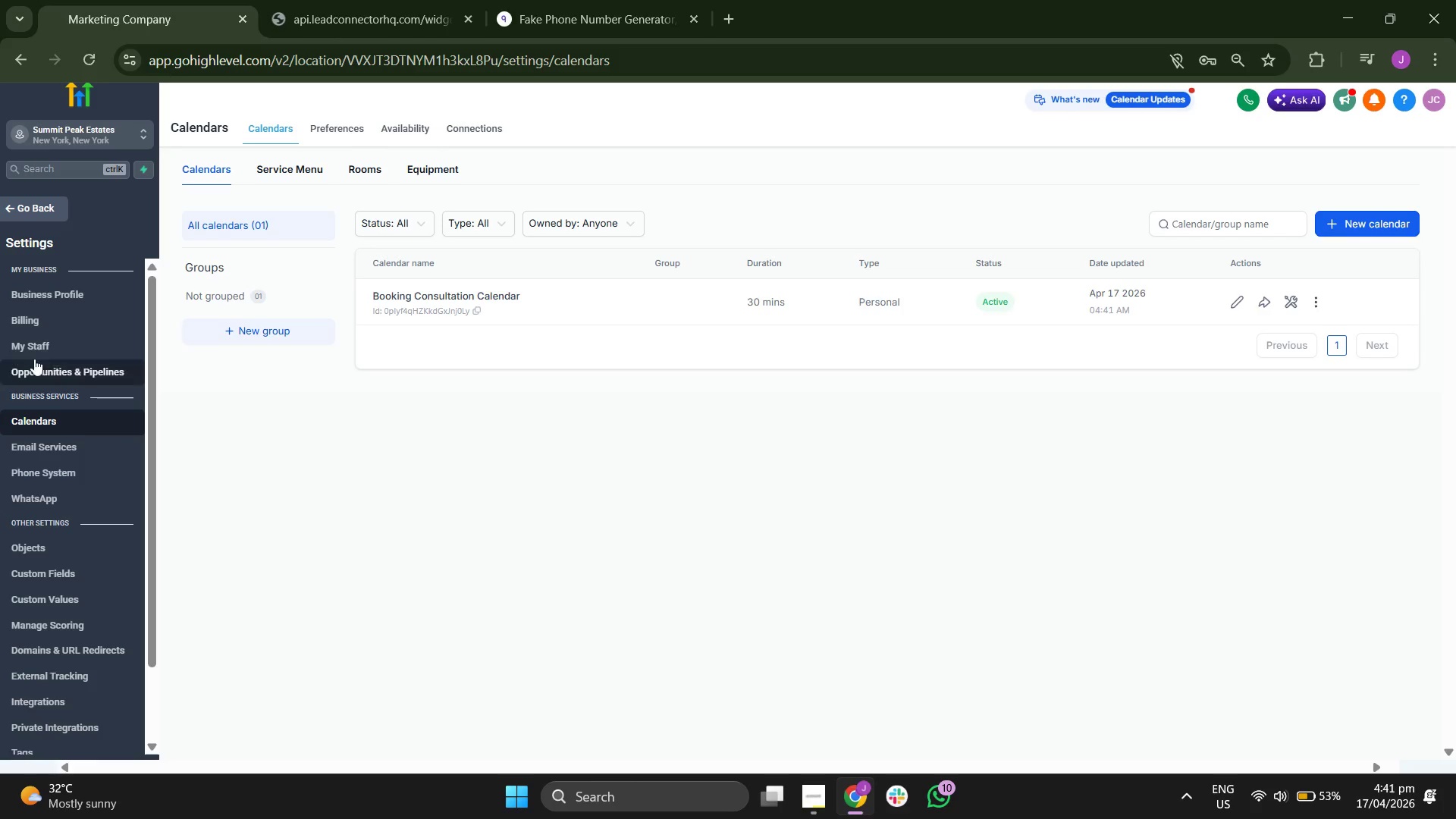 
scroll: coordinate [117, 349], scroll_direction: none, amount: 0.0
 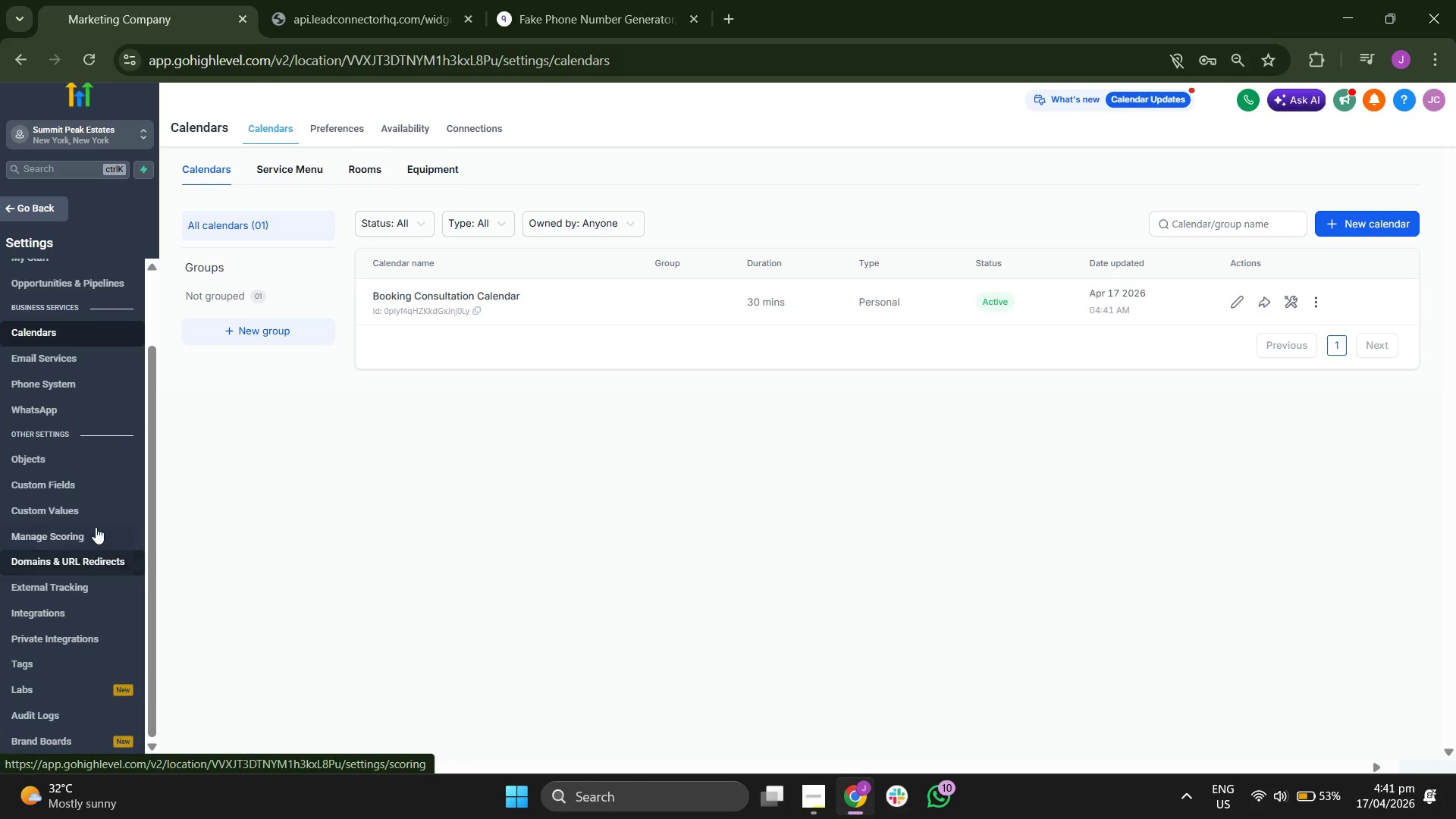 
left_click([100, 505])
 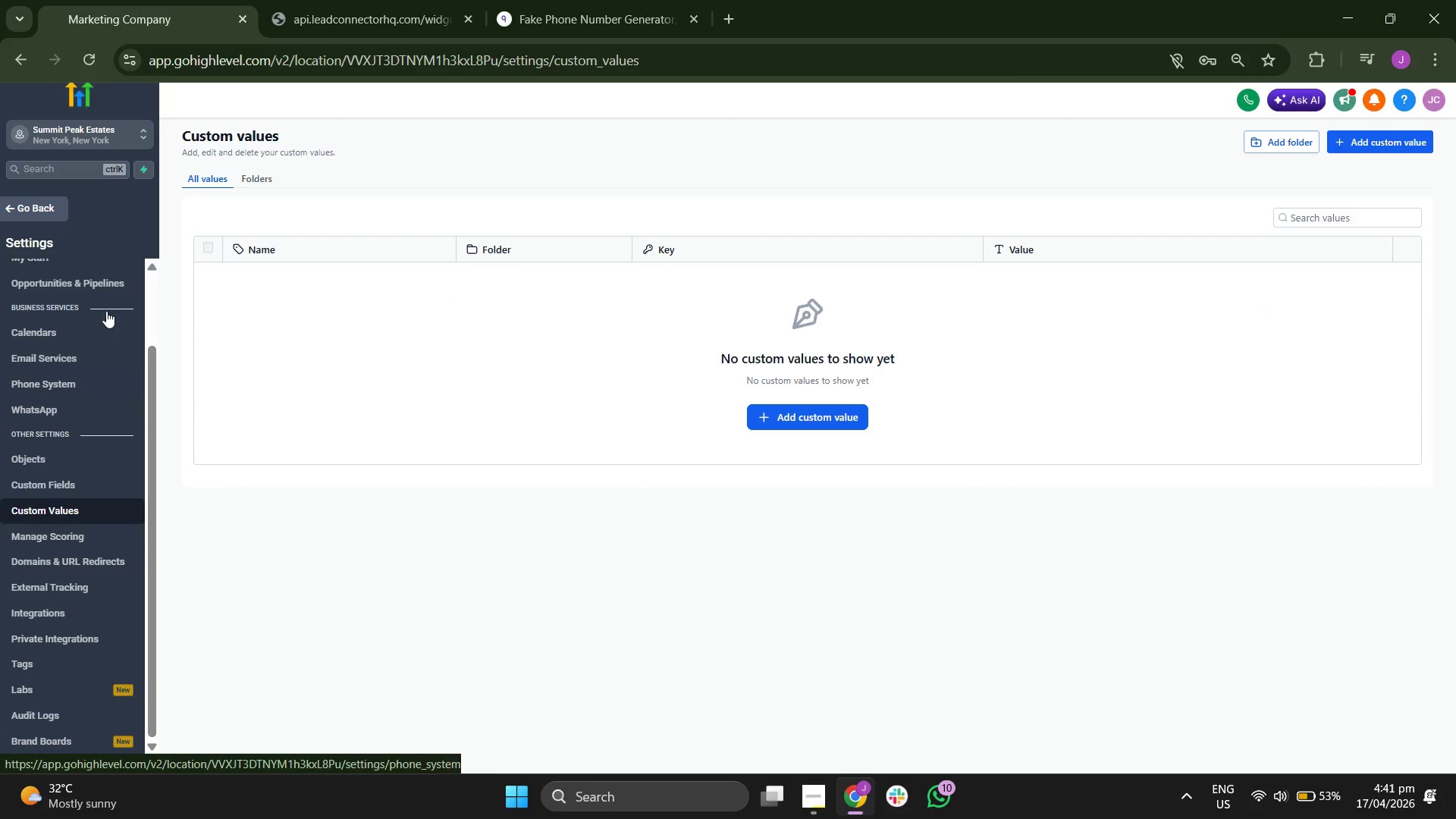 
left_click([40, 208])
 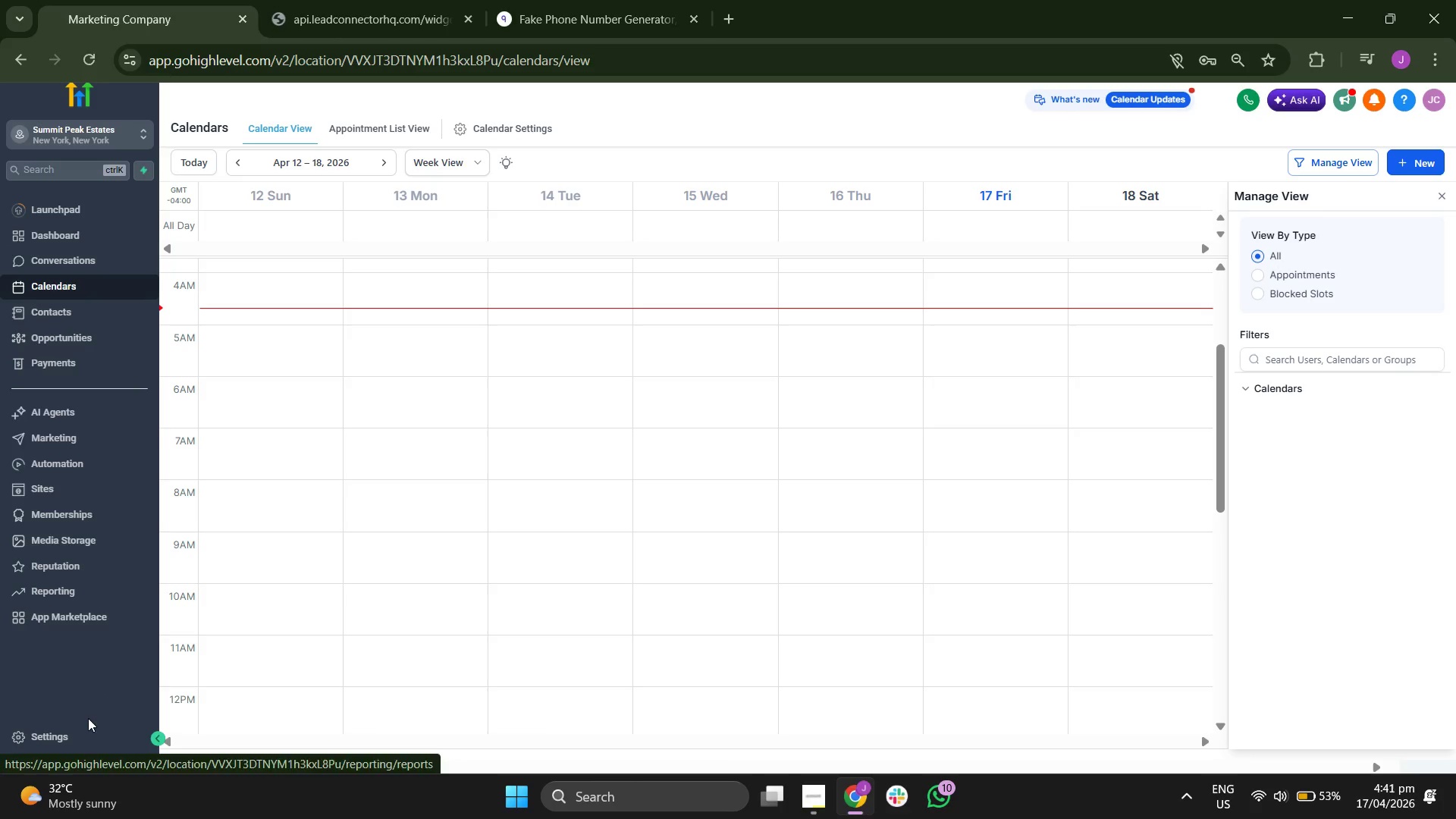 
left_click([77, 730])
 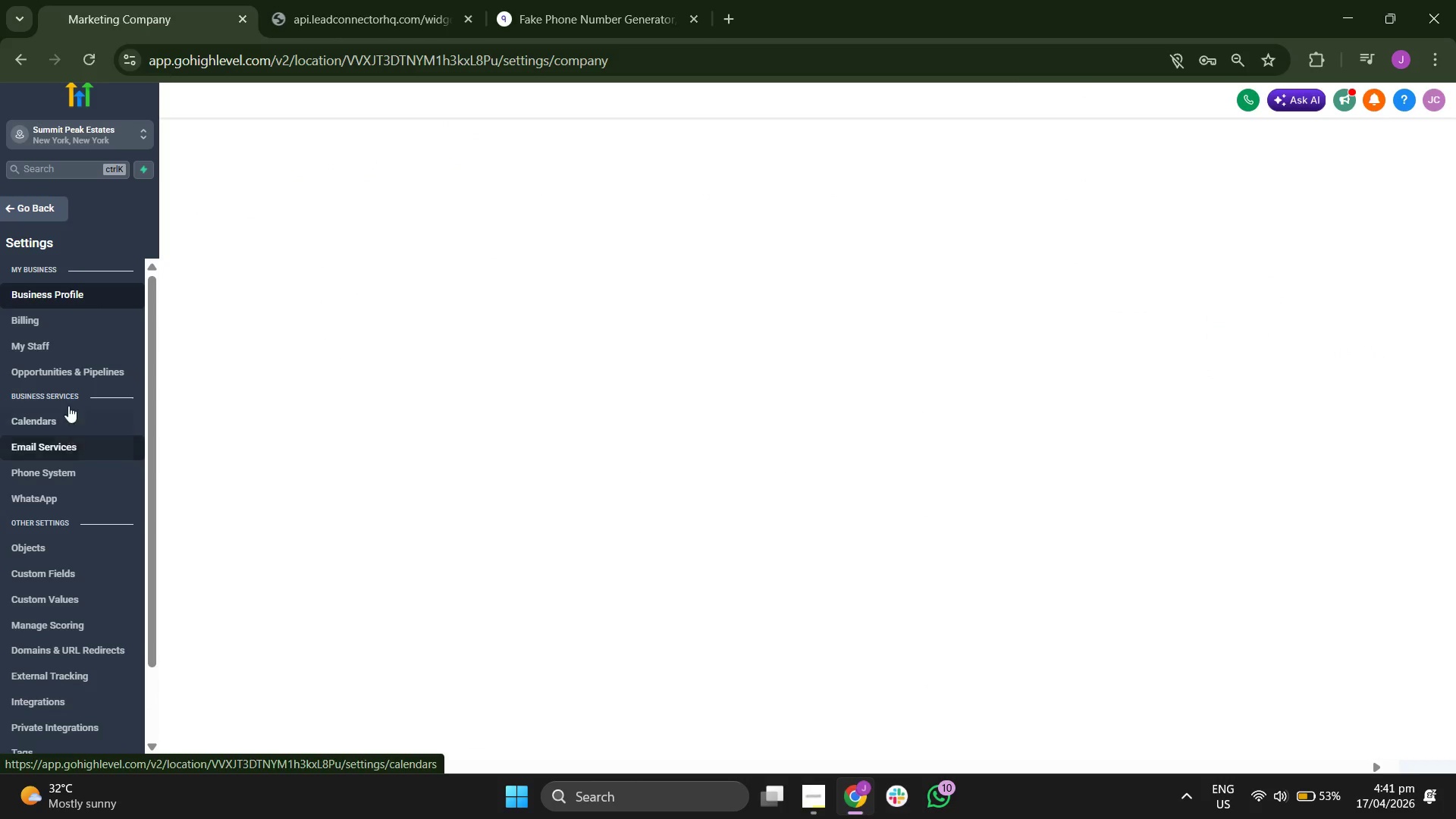 
left_click([42, 202])
 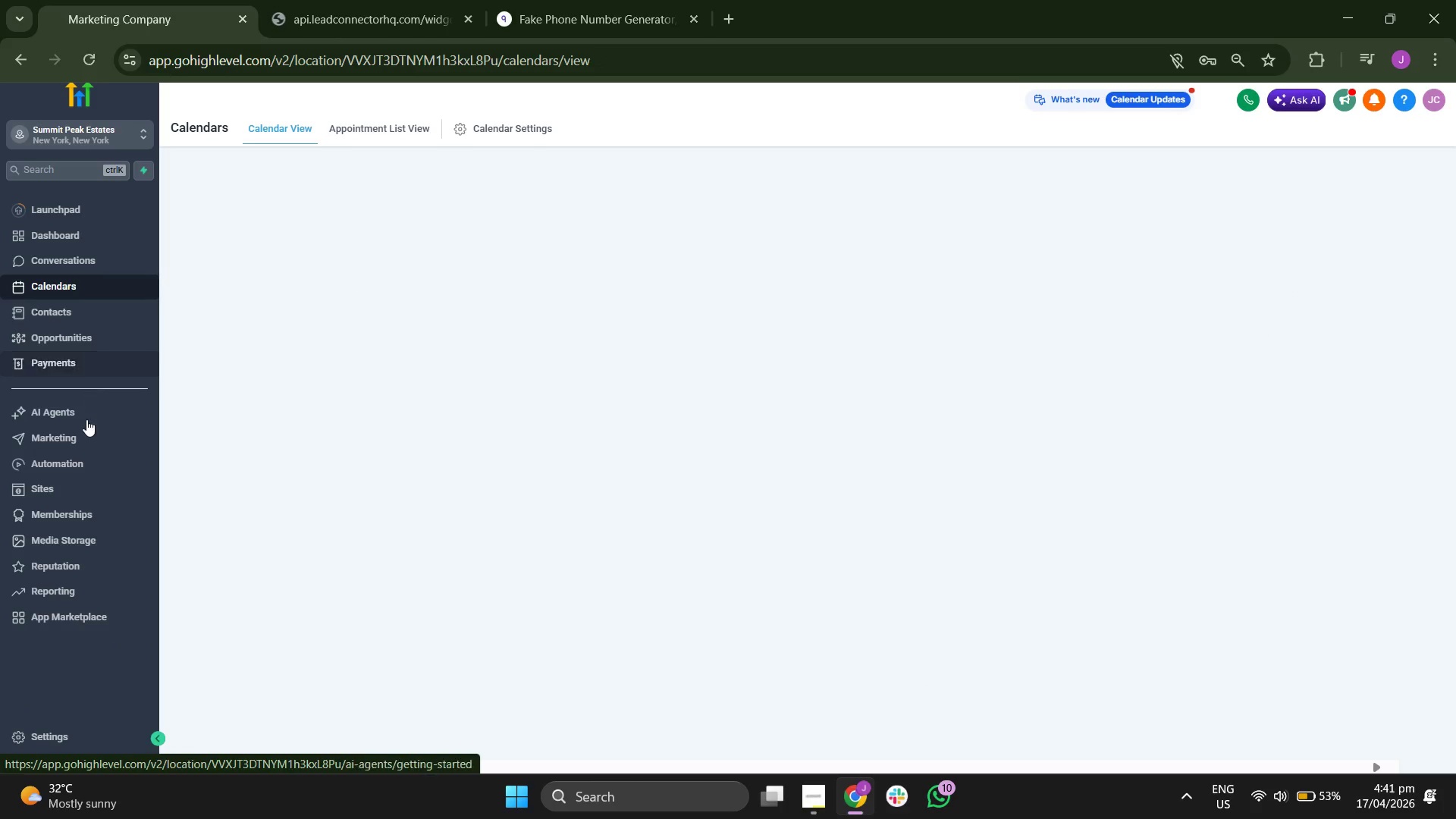 
left_click([88, 442])
 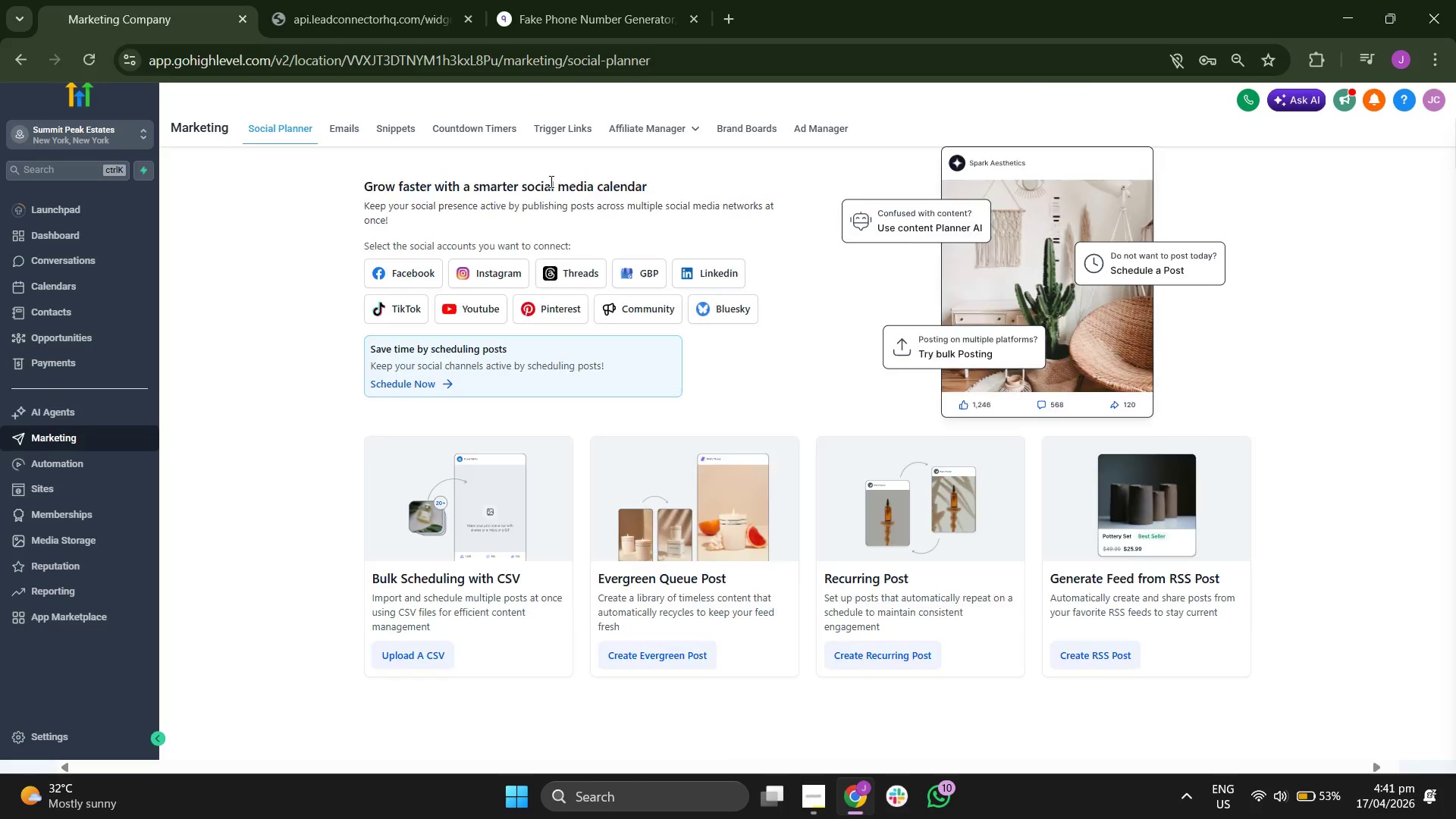 
left_click([573, 127])
 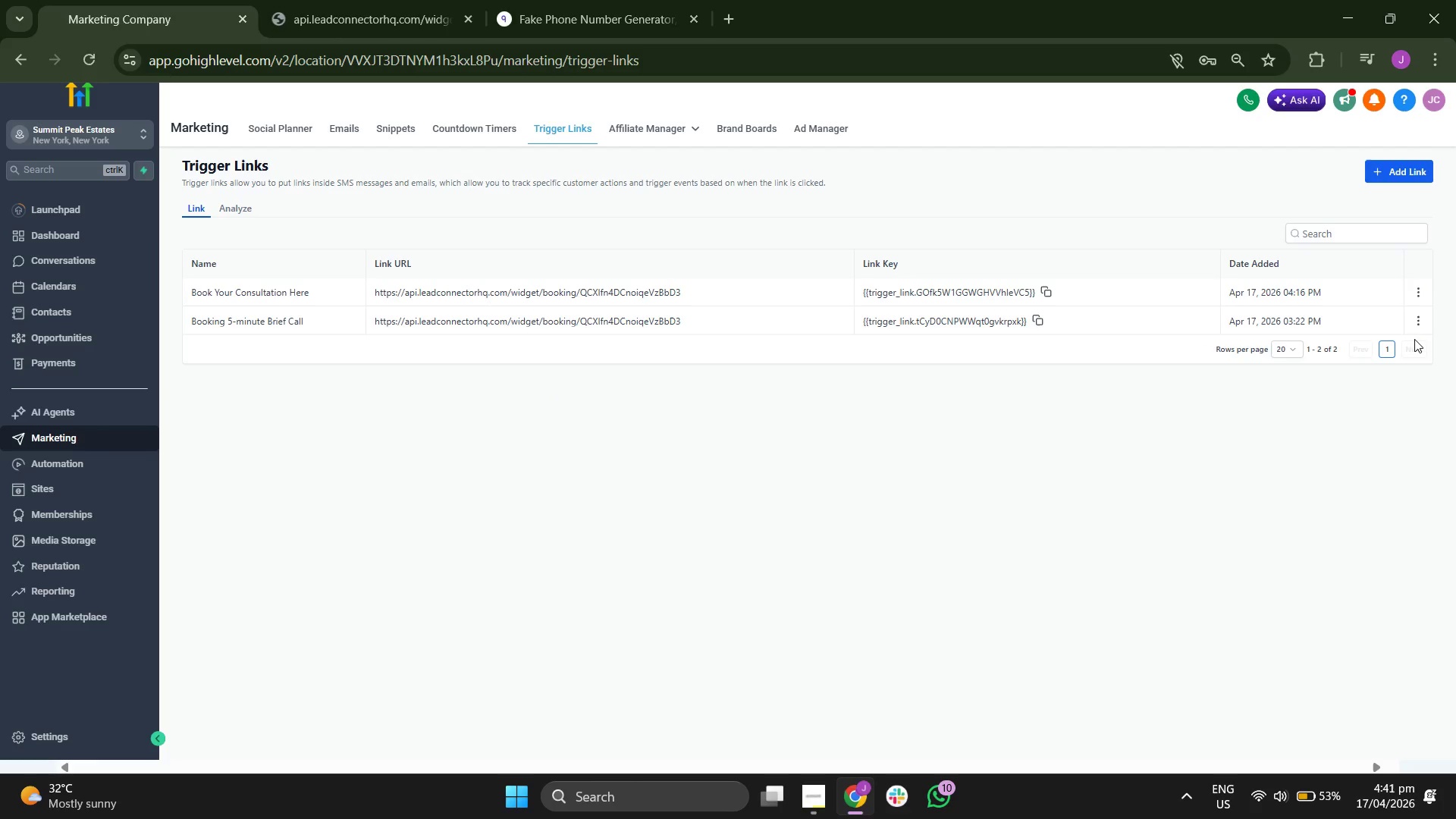 
left_click([1422, 318])
 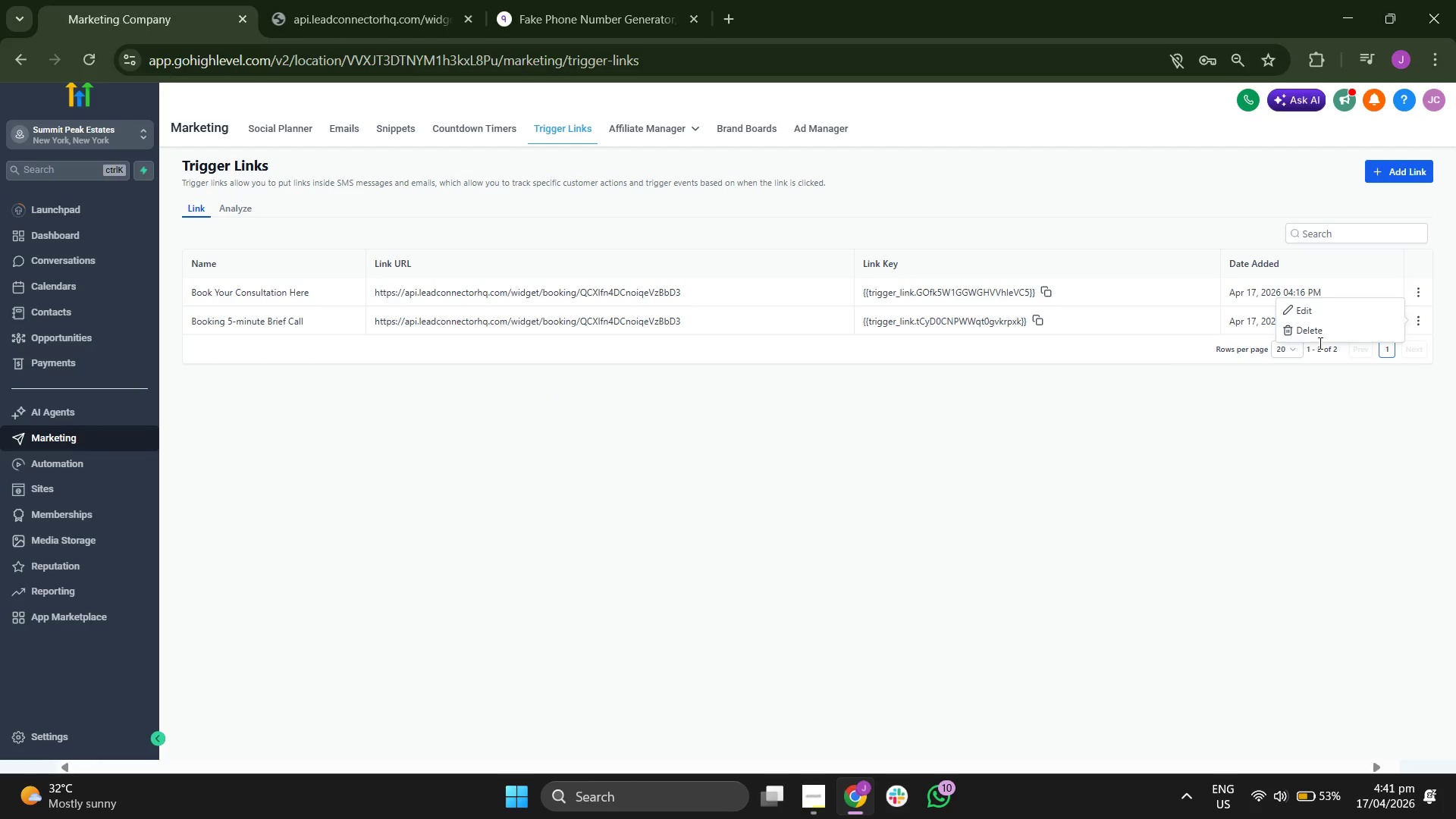 
left_click([1320, 333])
 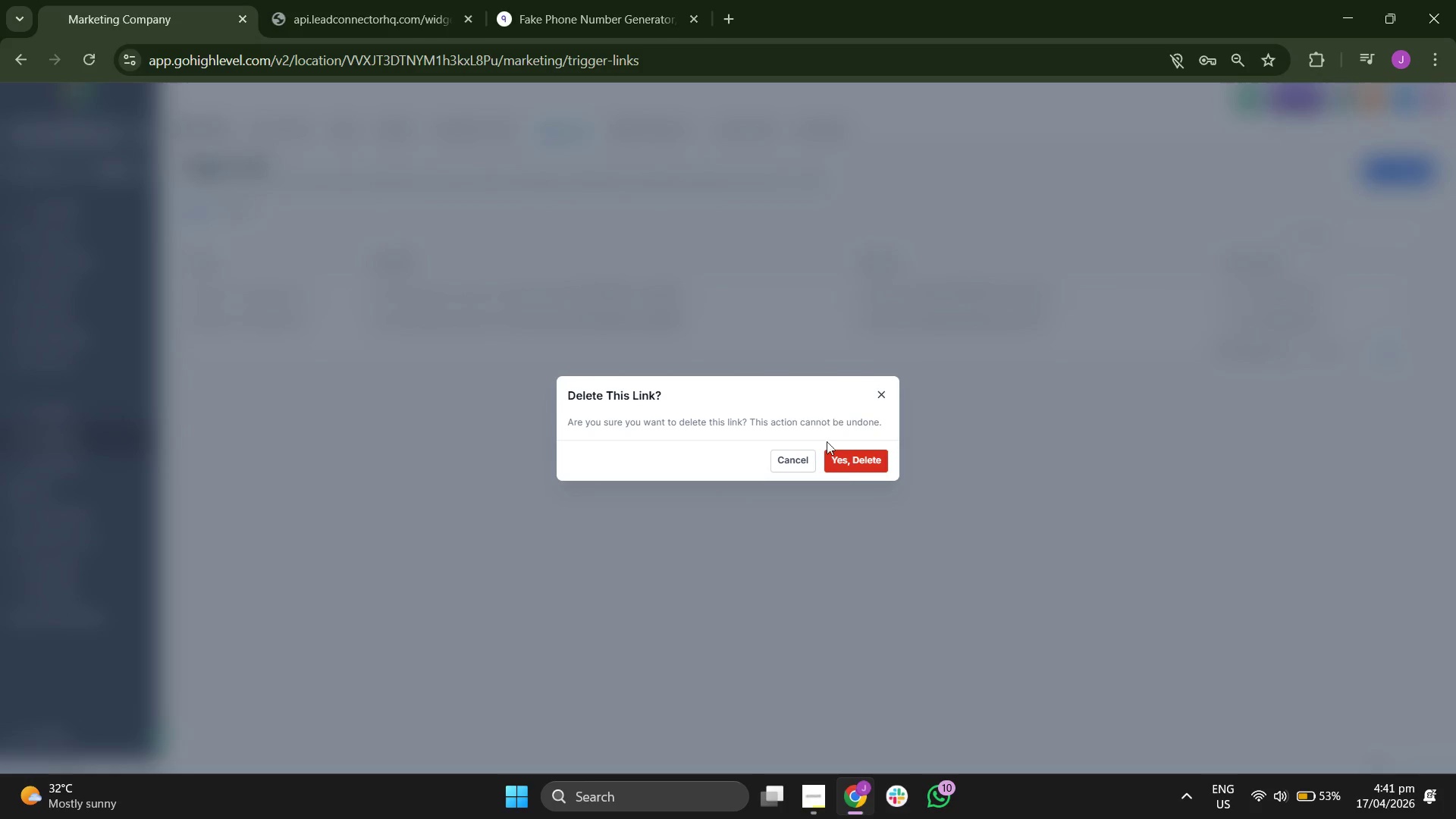 
left_click([858, 470])
 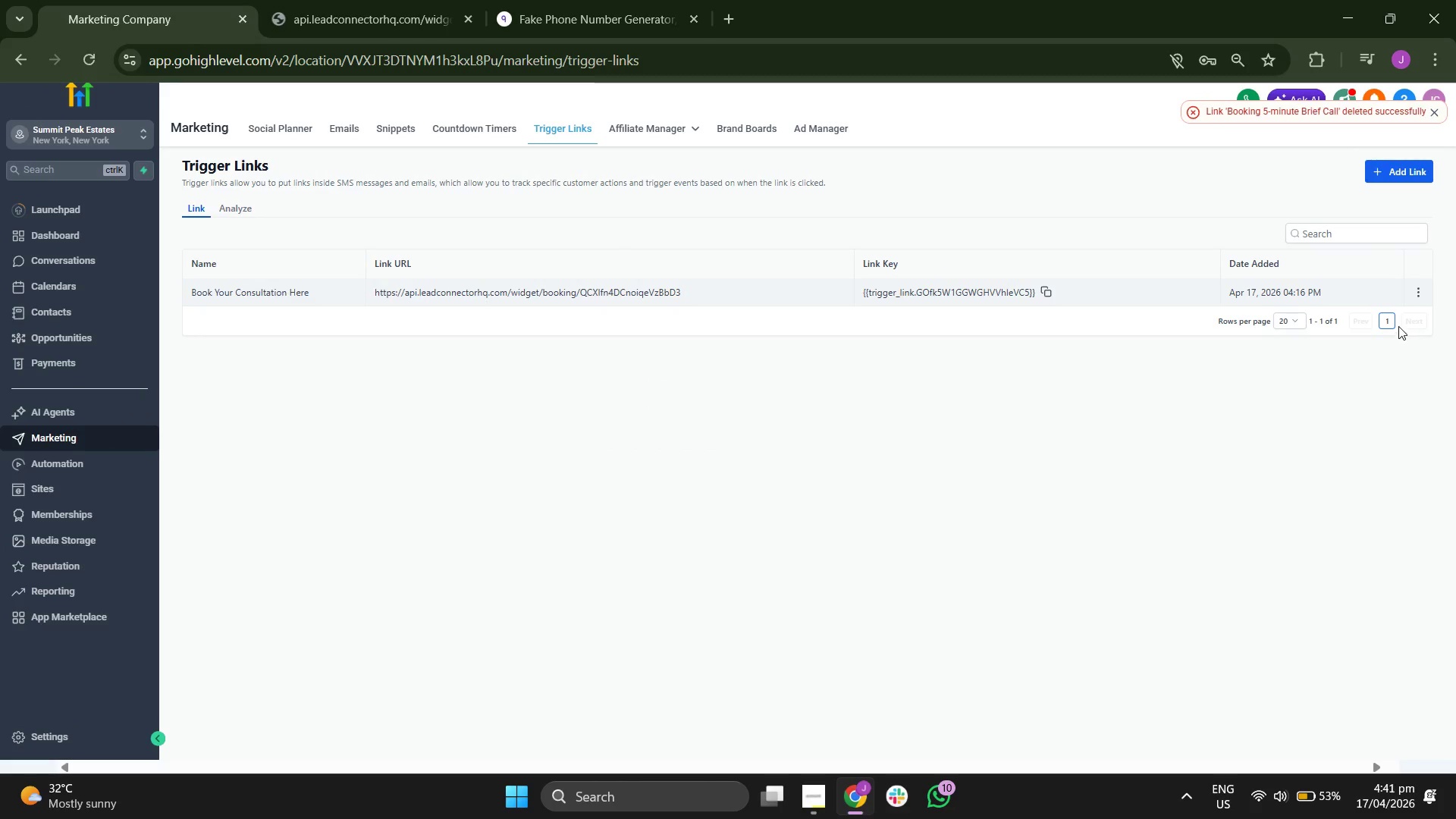 
left_click([1423, 290])
 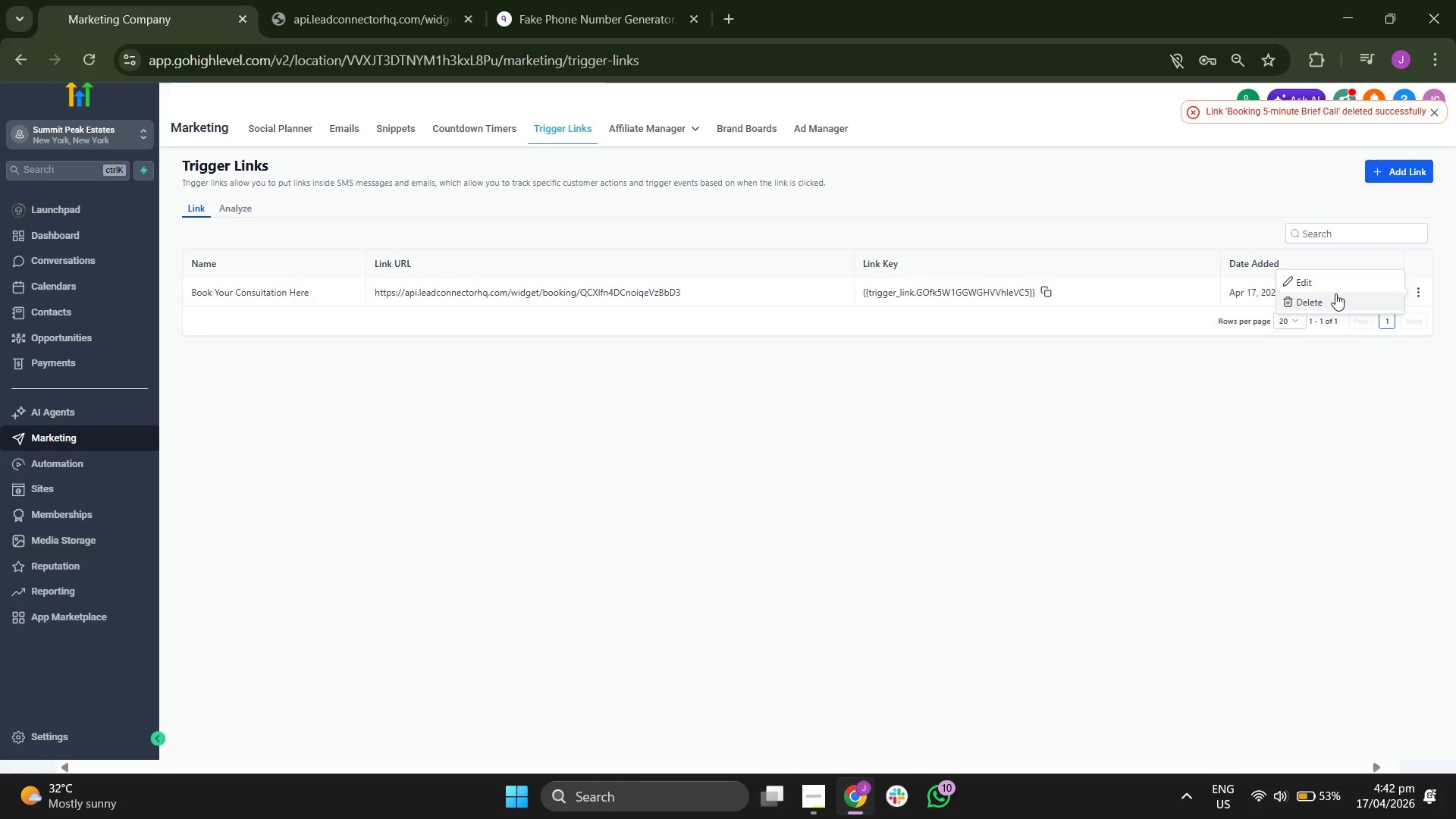 
left_click([1335, 281])
 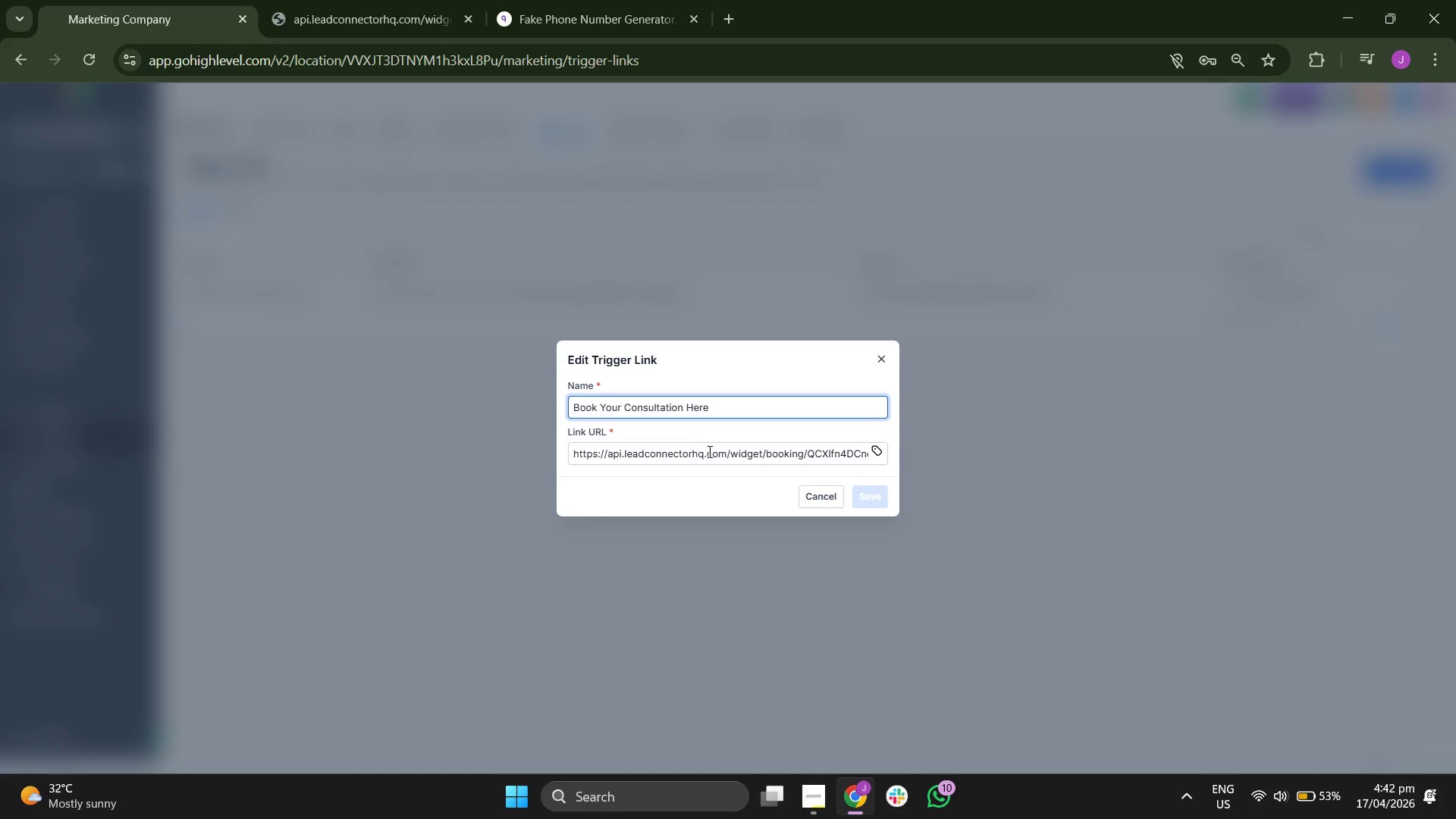 
double_click([714, 452])
 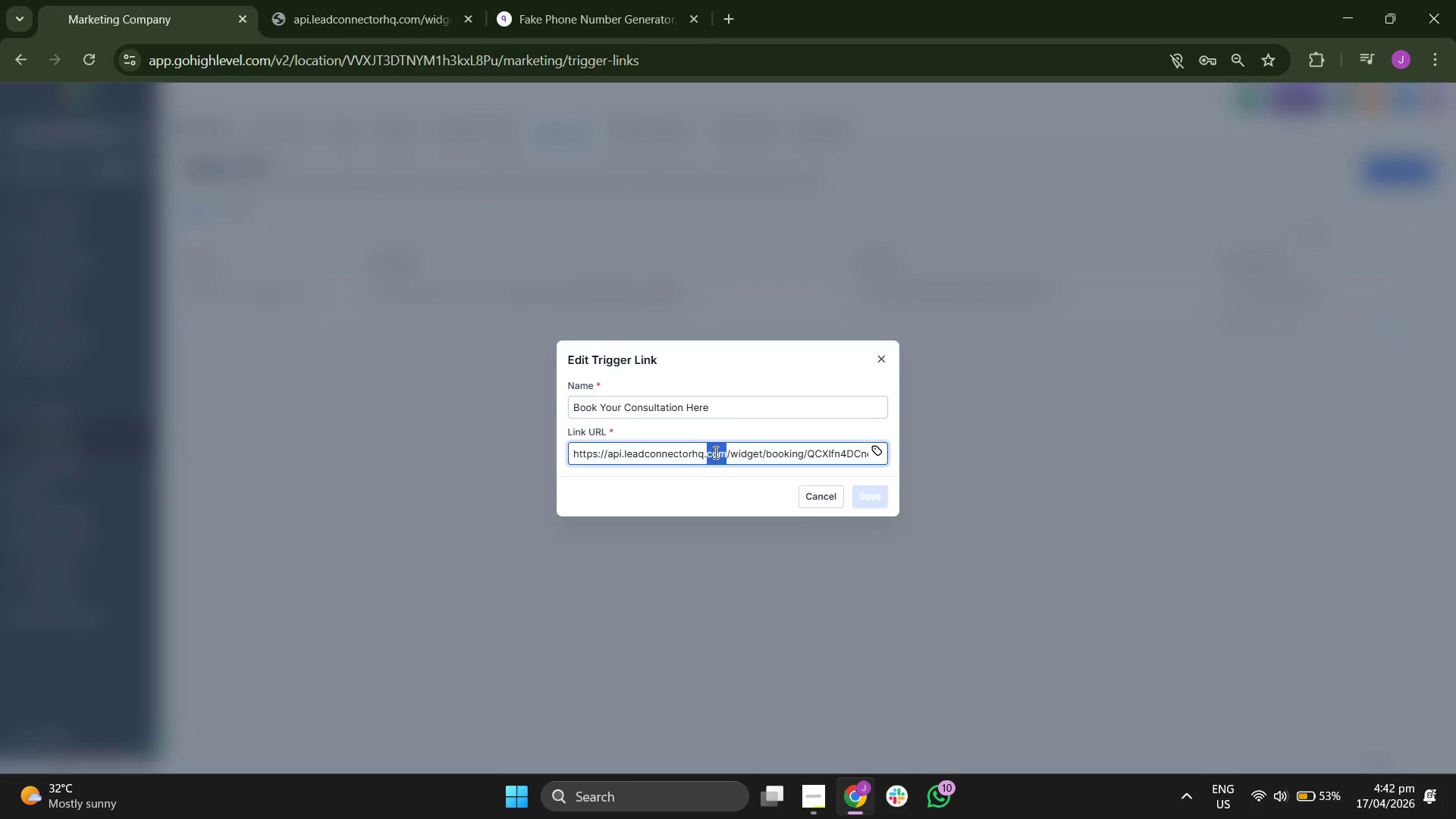 
triple_click([714, 452])
 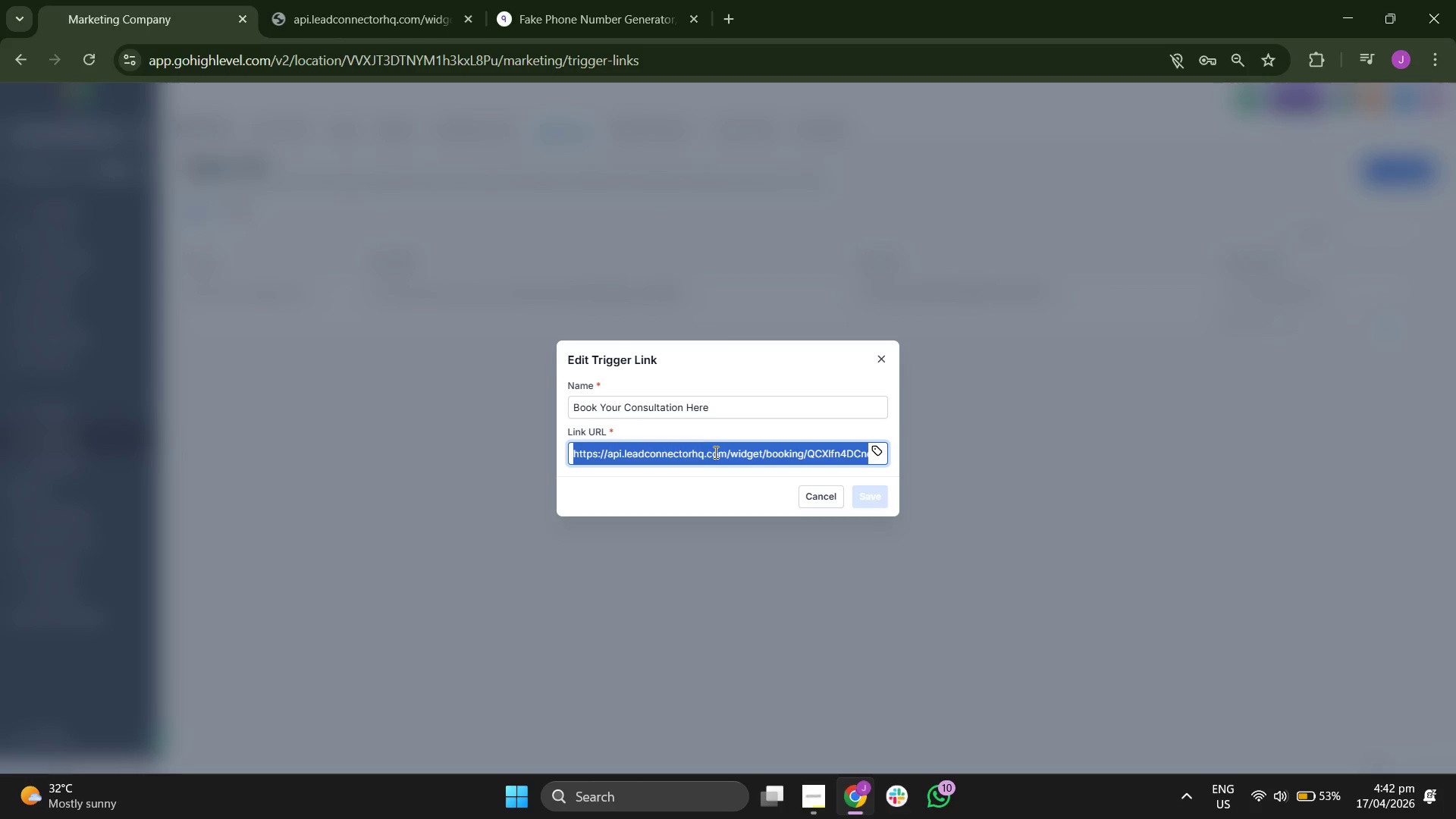 
key(Control+V)
 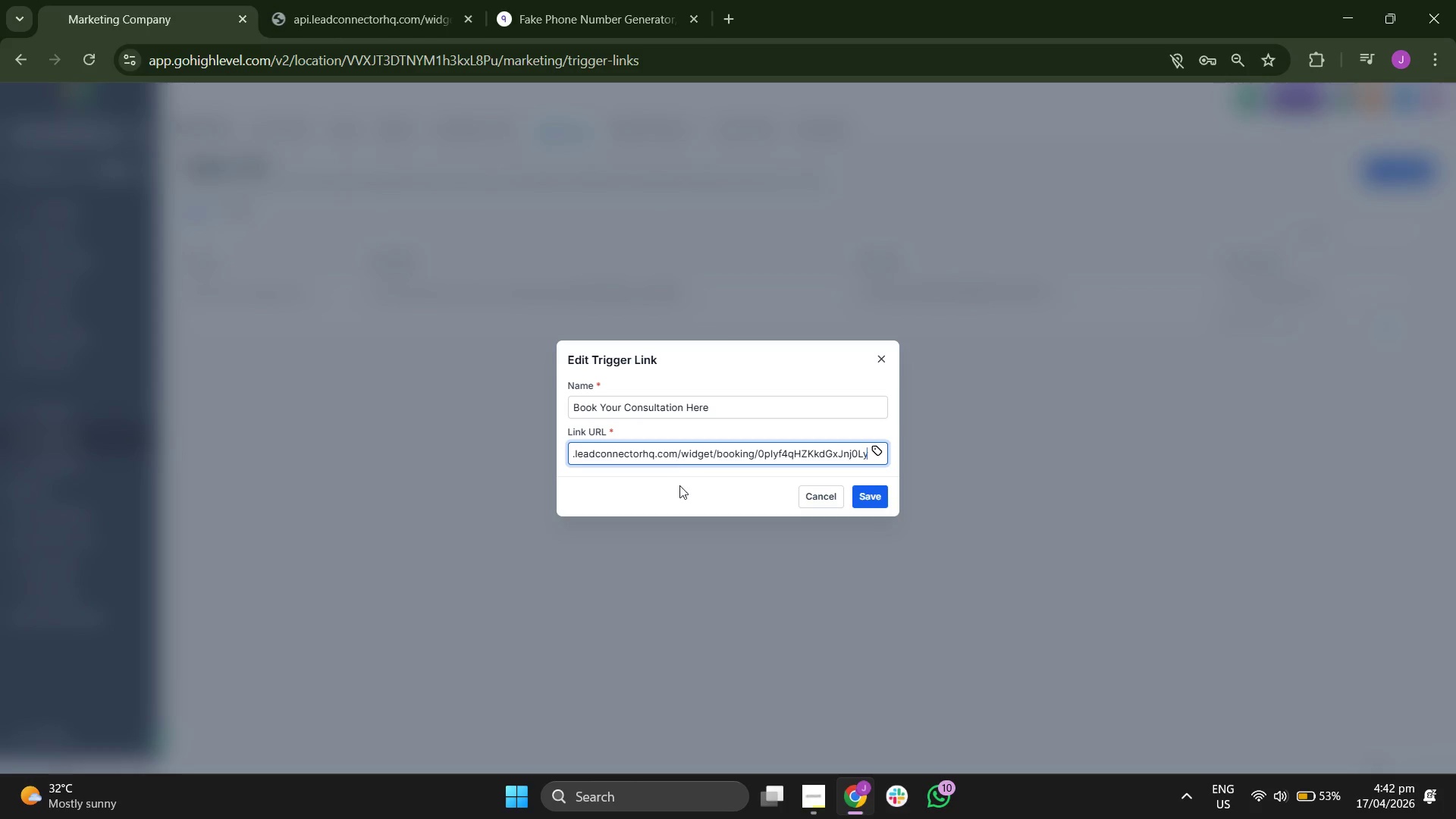 
left_click([675, 491])
 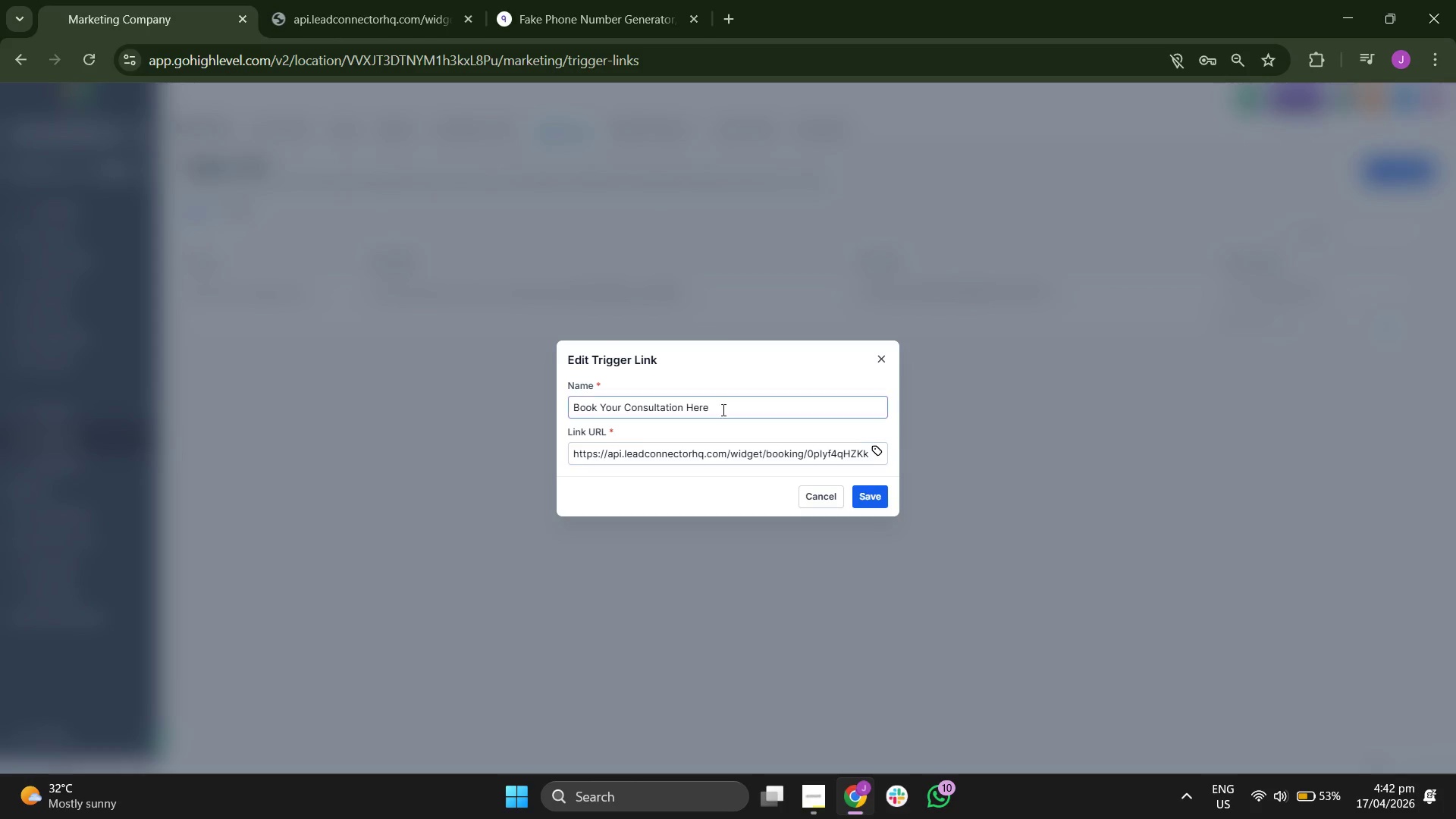 
left_click([730, 406])
 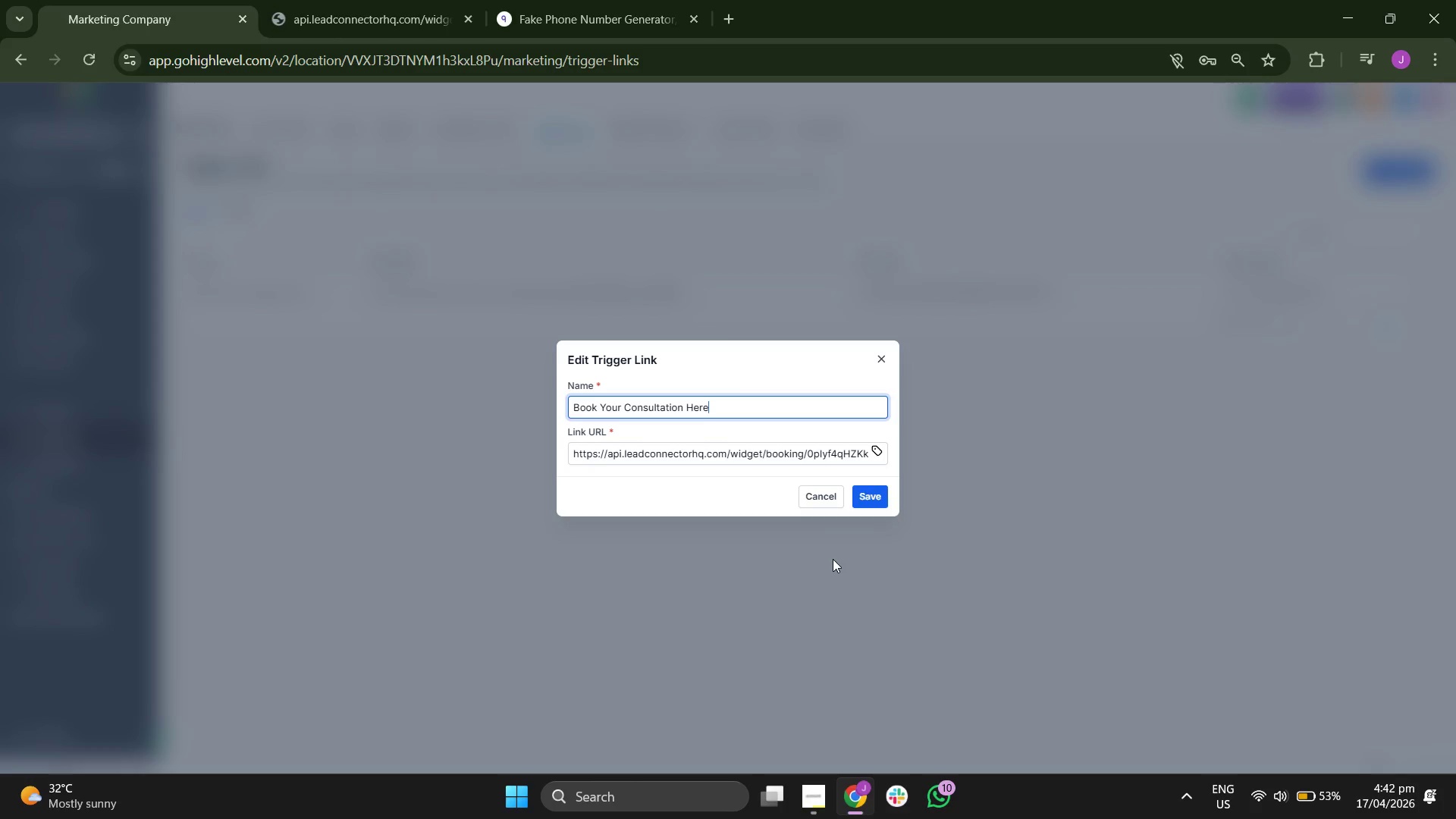 
key(Backspace)
key(Backspace)
key(Backspace)
key(Backspace)
key(Backspace)
key(Backspace)
key(Backspace)
key(Backspace)
key(Backspace)
key(Backspace)
key(Backspace)
type(Consultation cA)
key(Backspace)
key(Backspace)
type(Calne)
key(Backspace)
key(Backspace)
type(endar)
 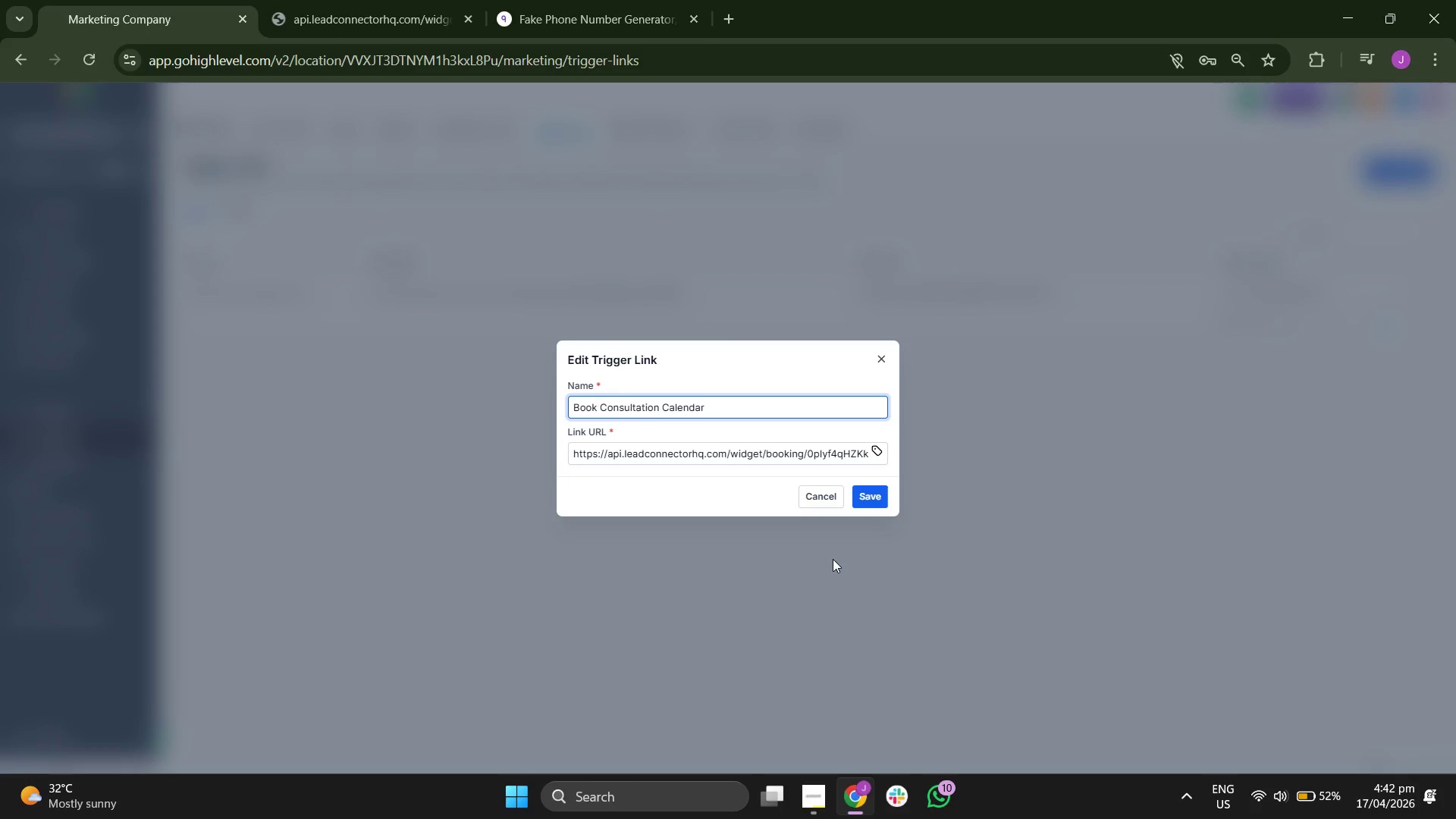 
left_click([871, 500])
 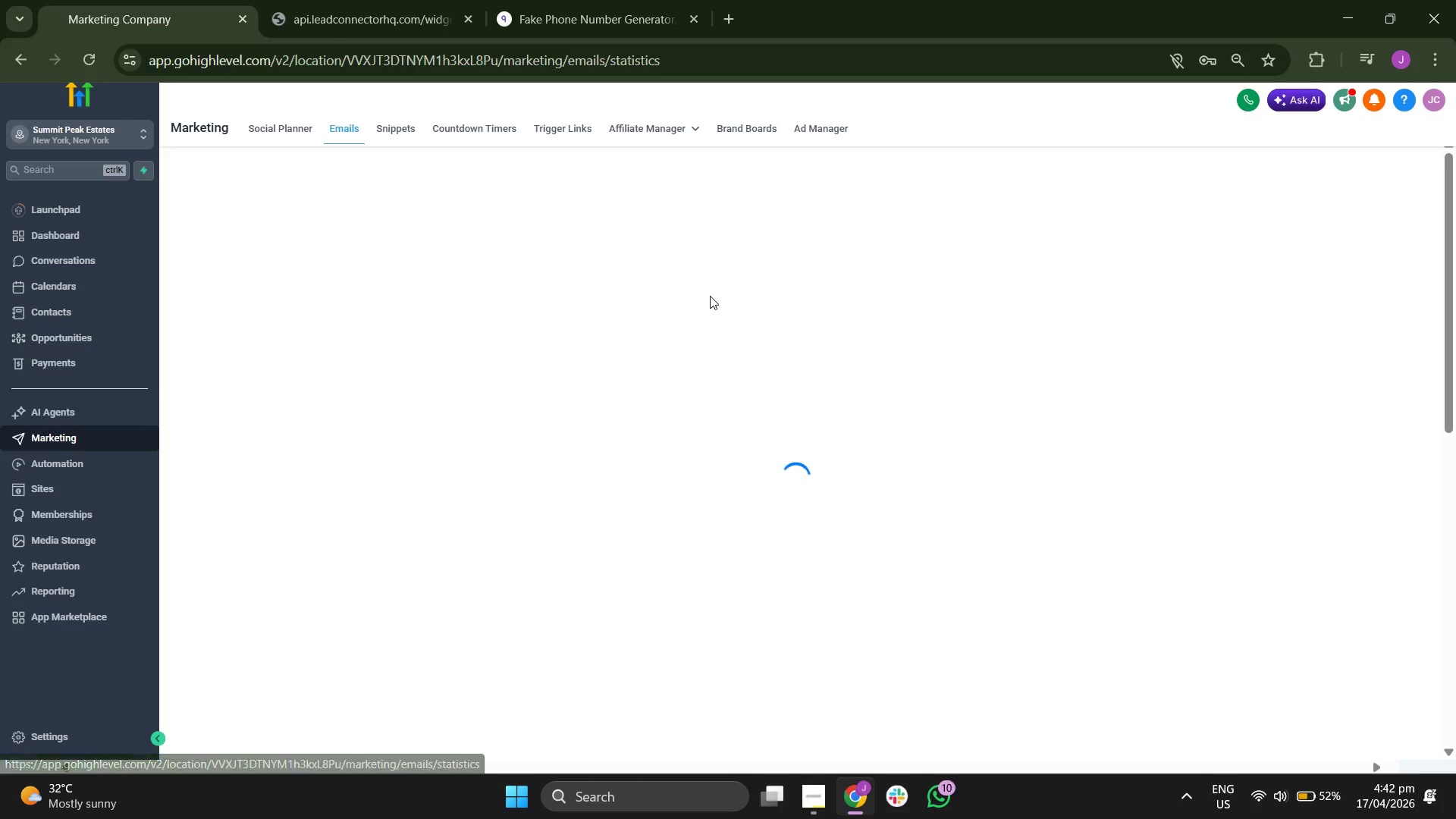 
wait(15.5)
 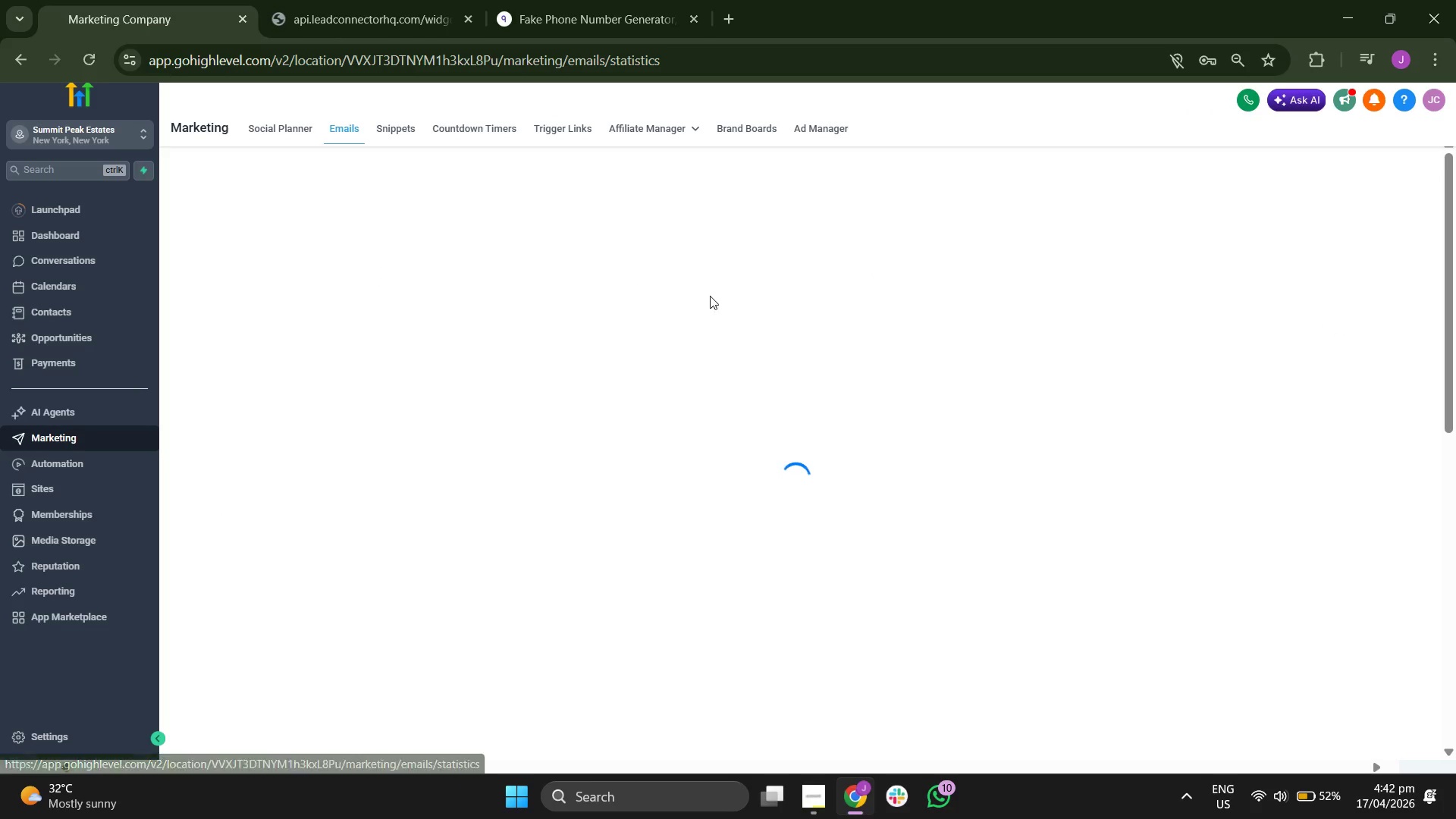 
scroll: coordinate [515, 322], scroll_direction: down, amount: 5.0
 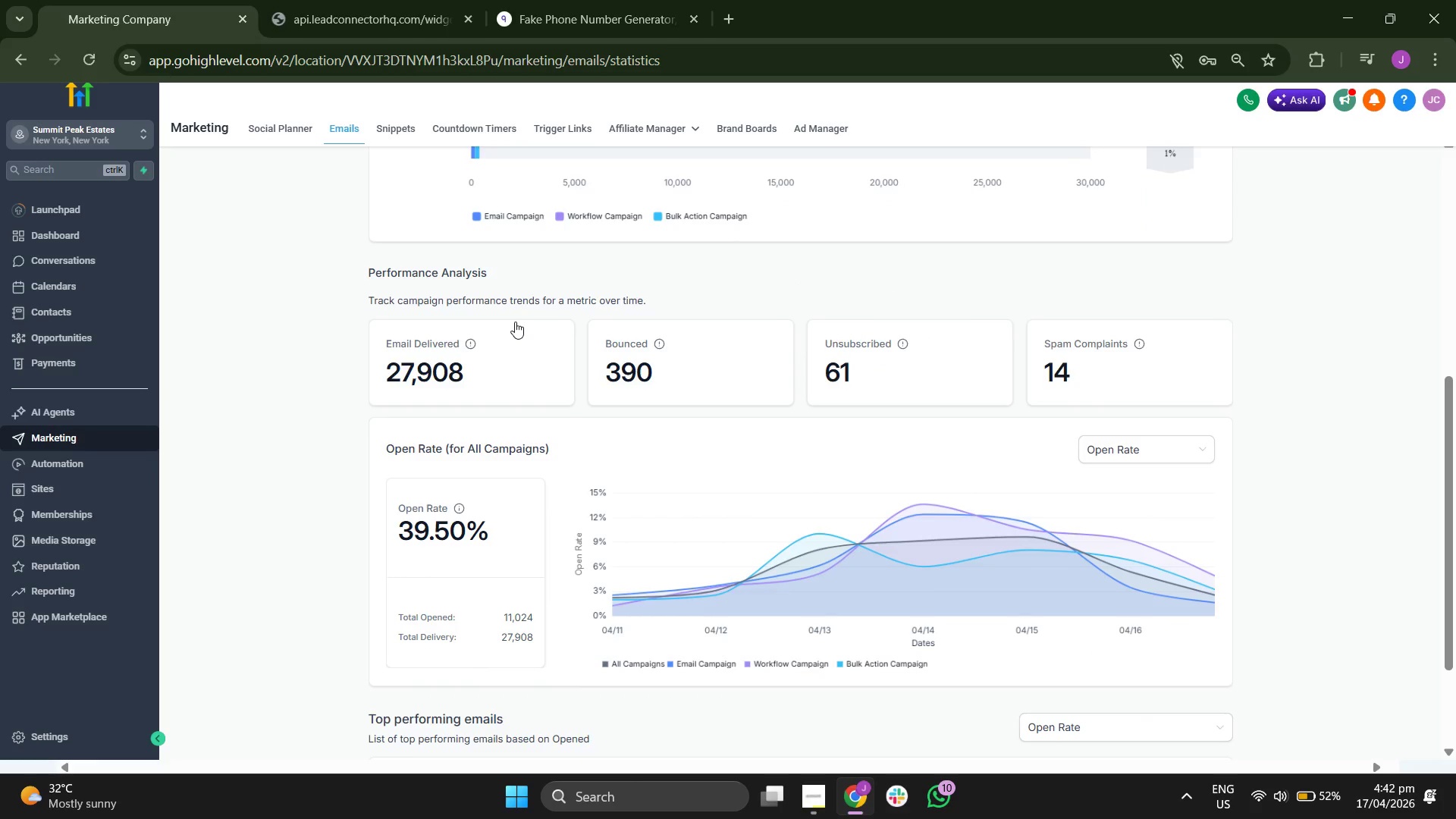 
scroll: coordinate [557, 234], scroll_direction: up, amount: 4.0
 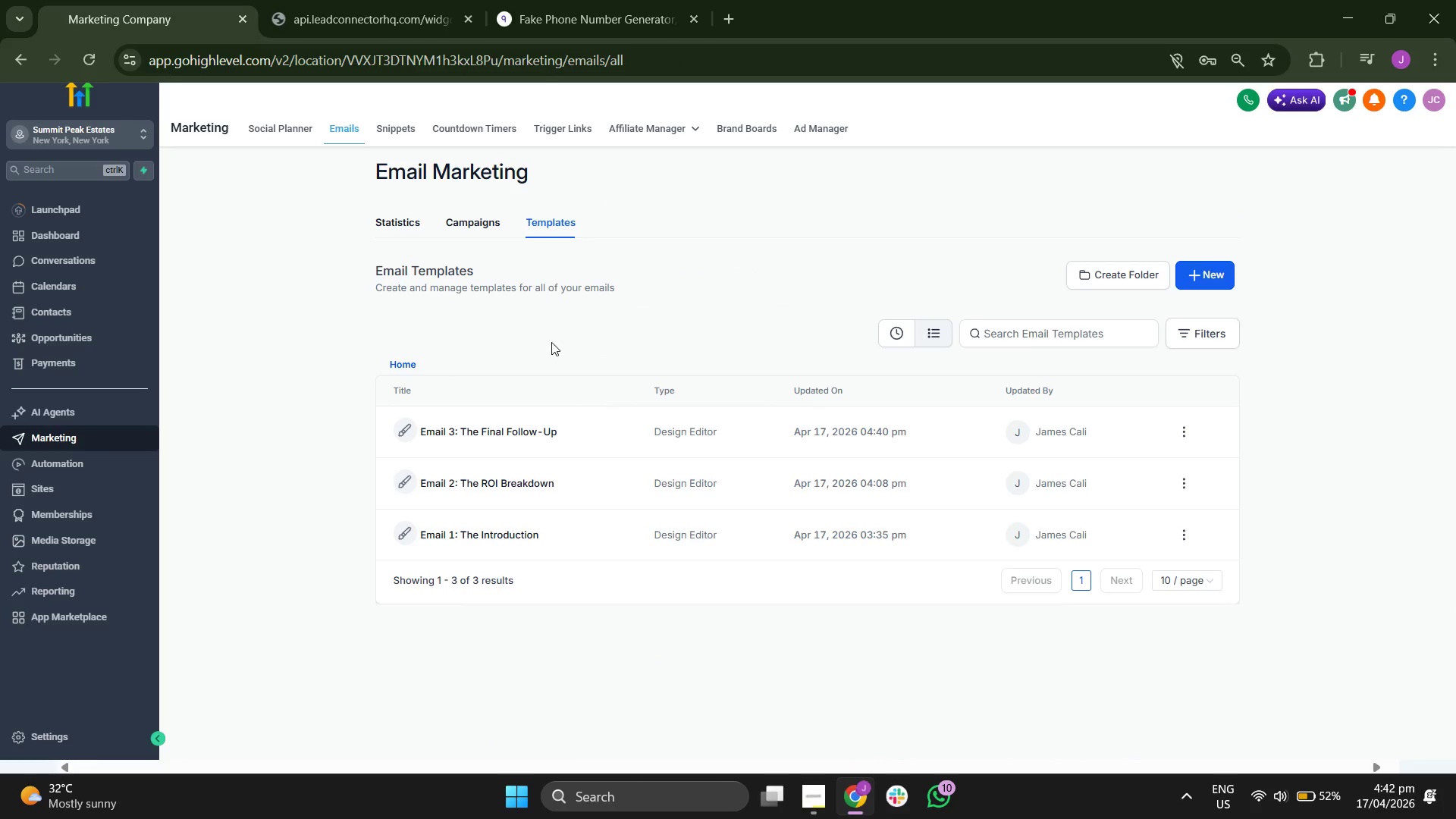 
left_click([519, 439])
 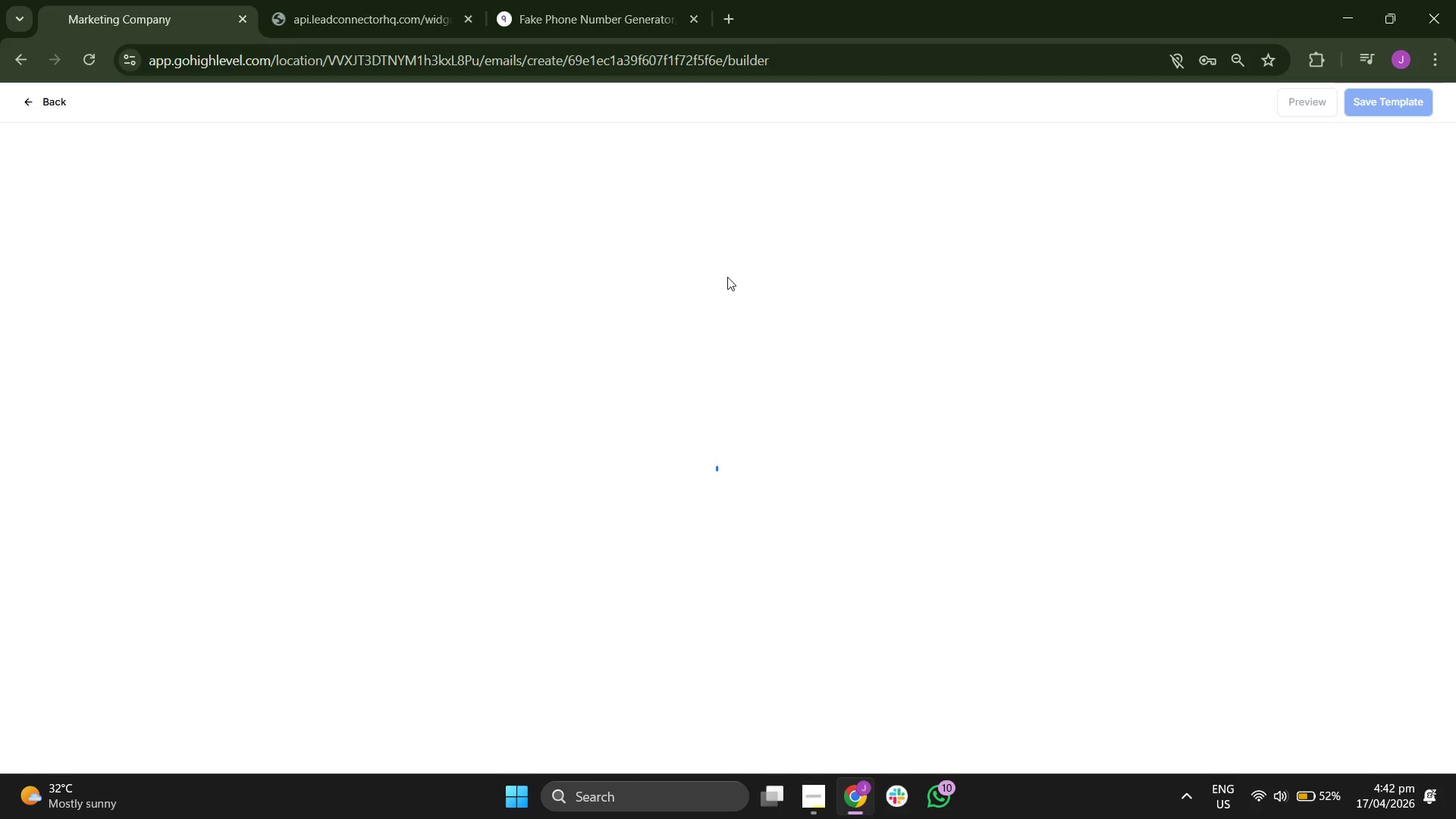 
wait(10.39)
 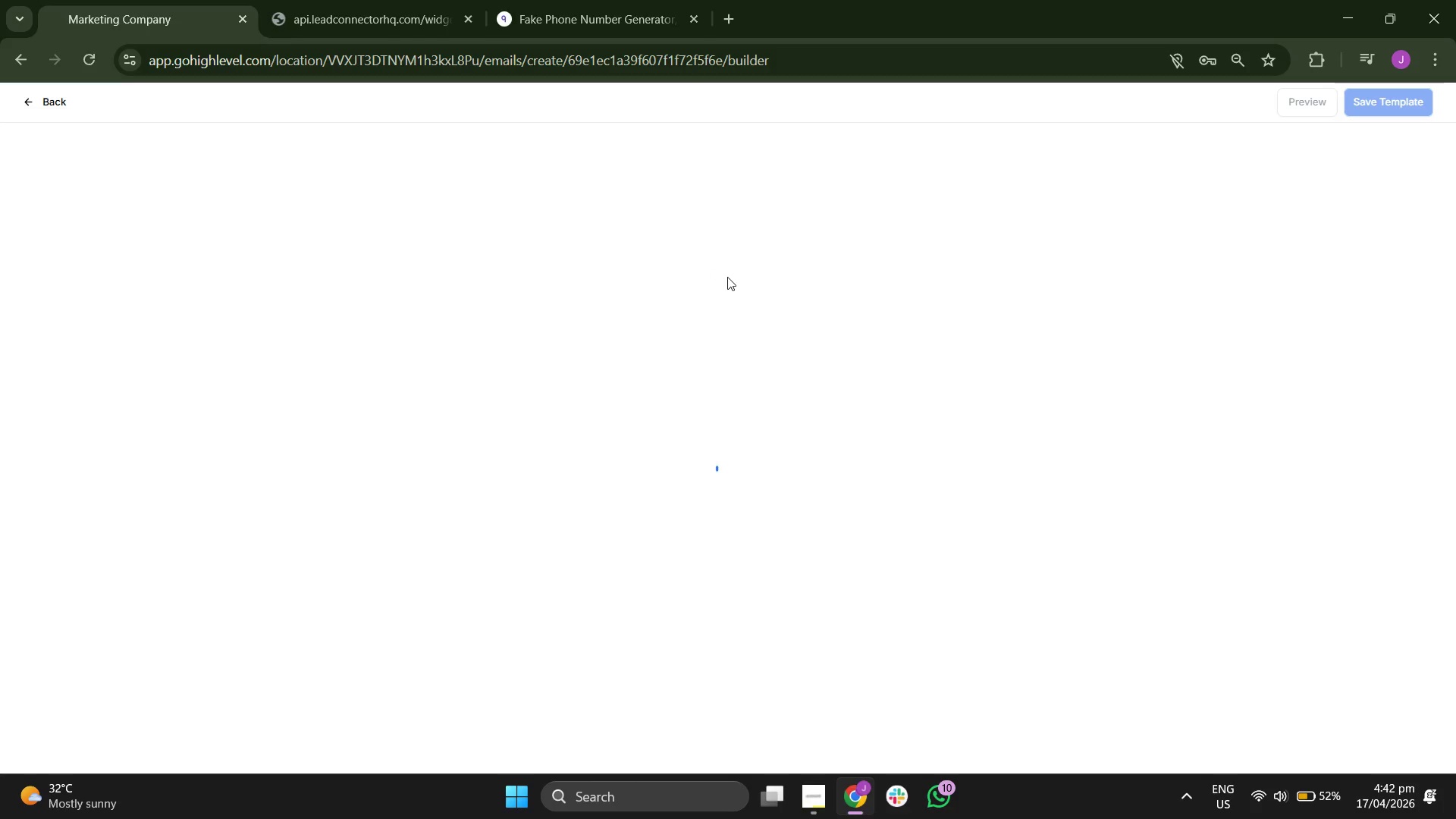 
left_click_drag(start_coordinate=[207, 232], to_coordinate=[744, 383])
 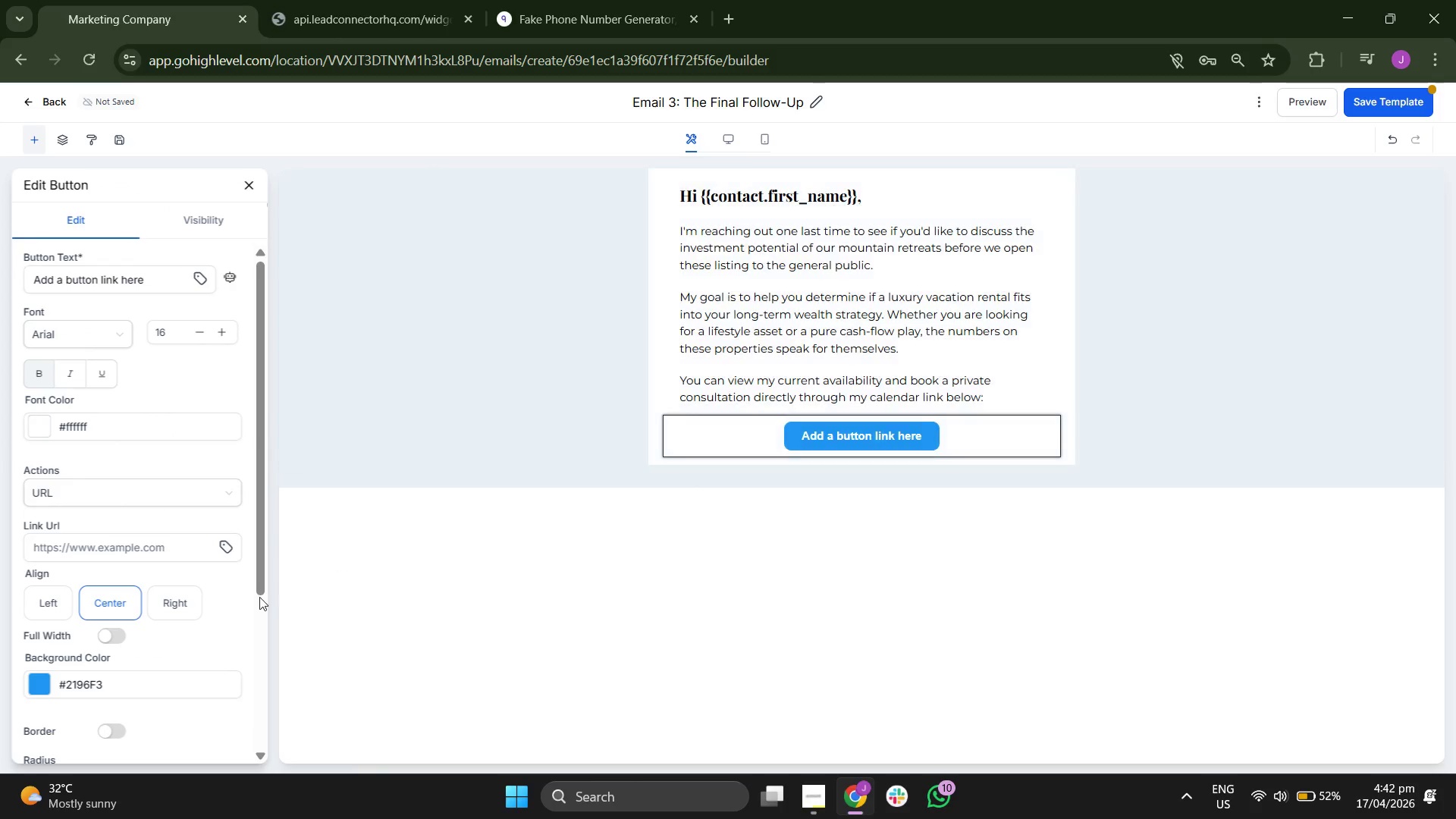 
scroll: coordinate [102, 520], scroll_direction: down, amount: 3.0
 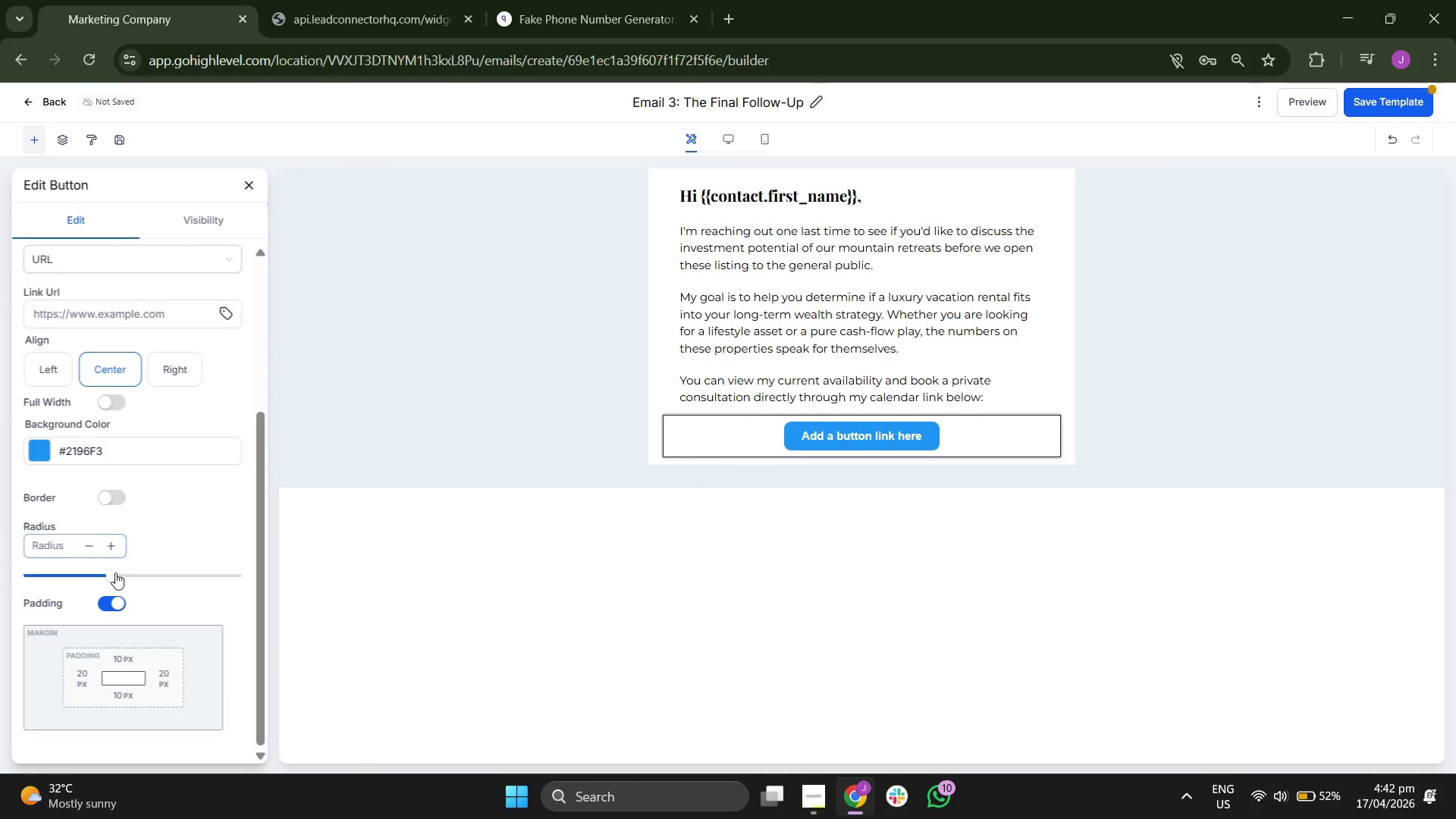 
left_click_drag(start_coordinate=[115, 573], to_coordinate=[284, 584])
 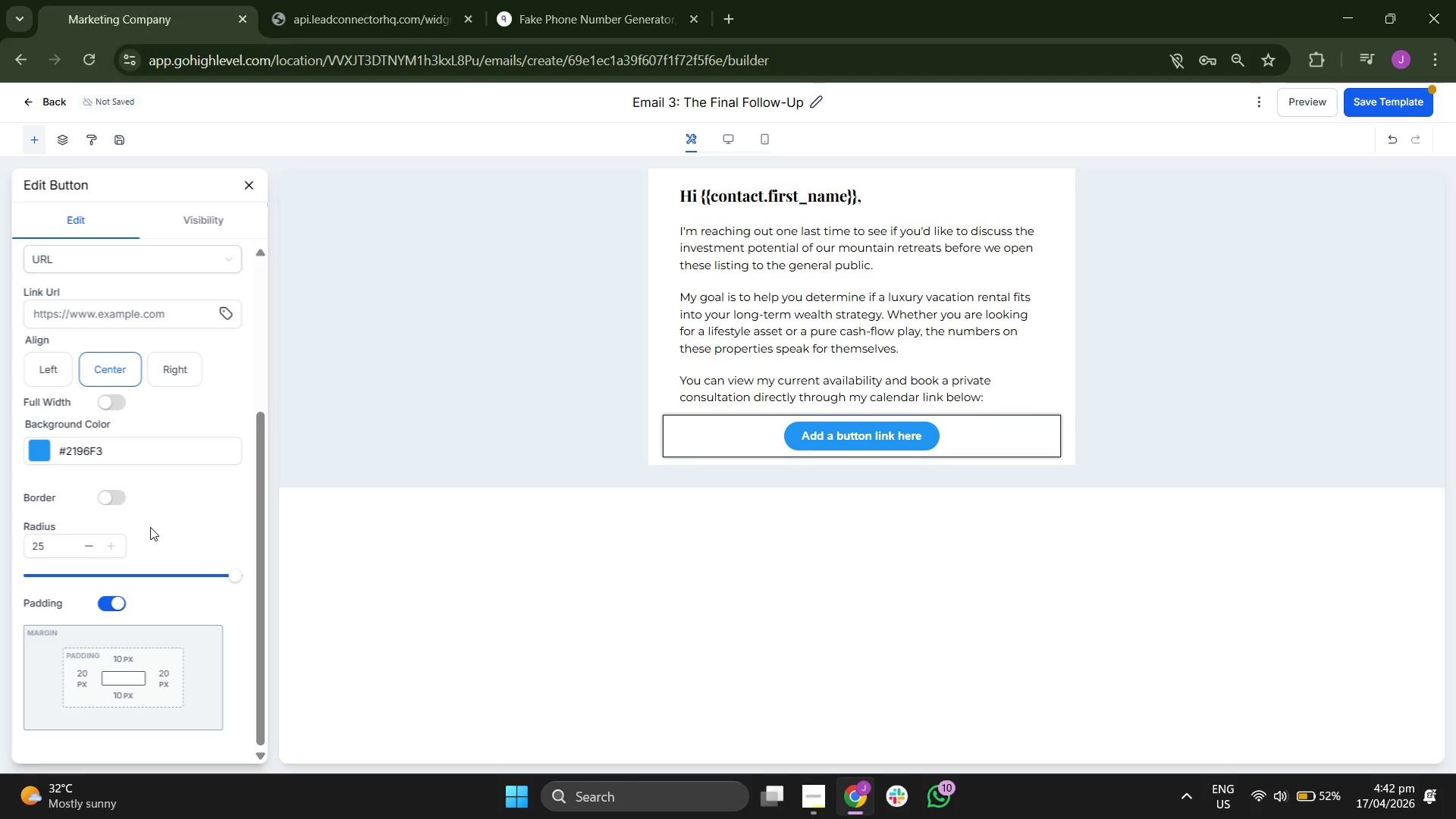 
scroll: coordinate [150, 527], scroll_direction: up, amount: 1.0
 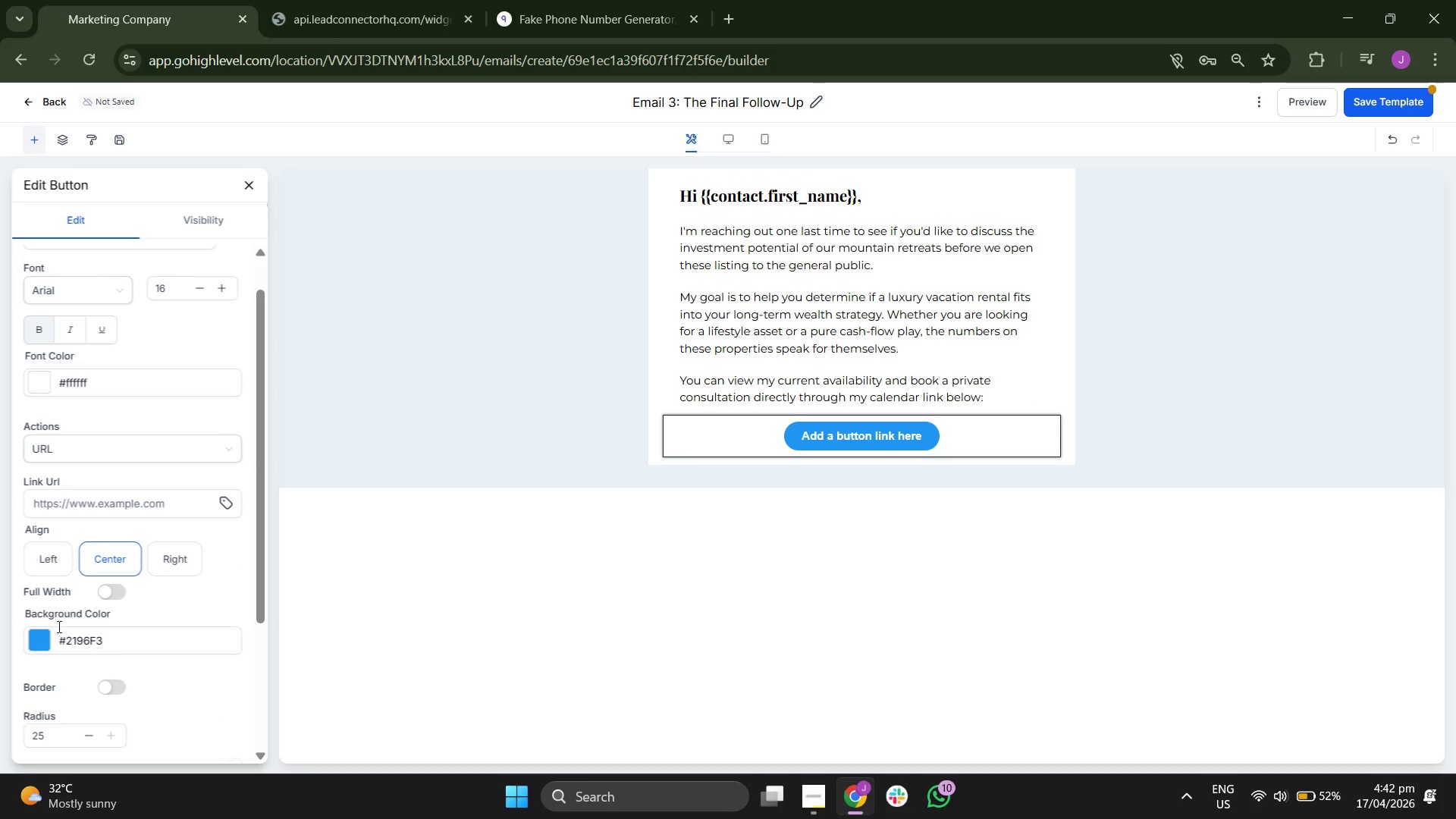 
left_click([47, 638])
 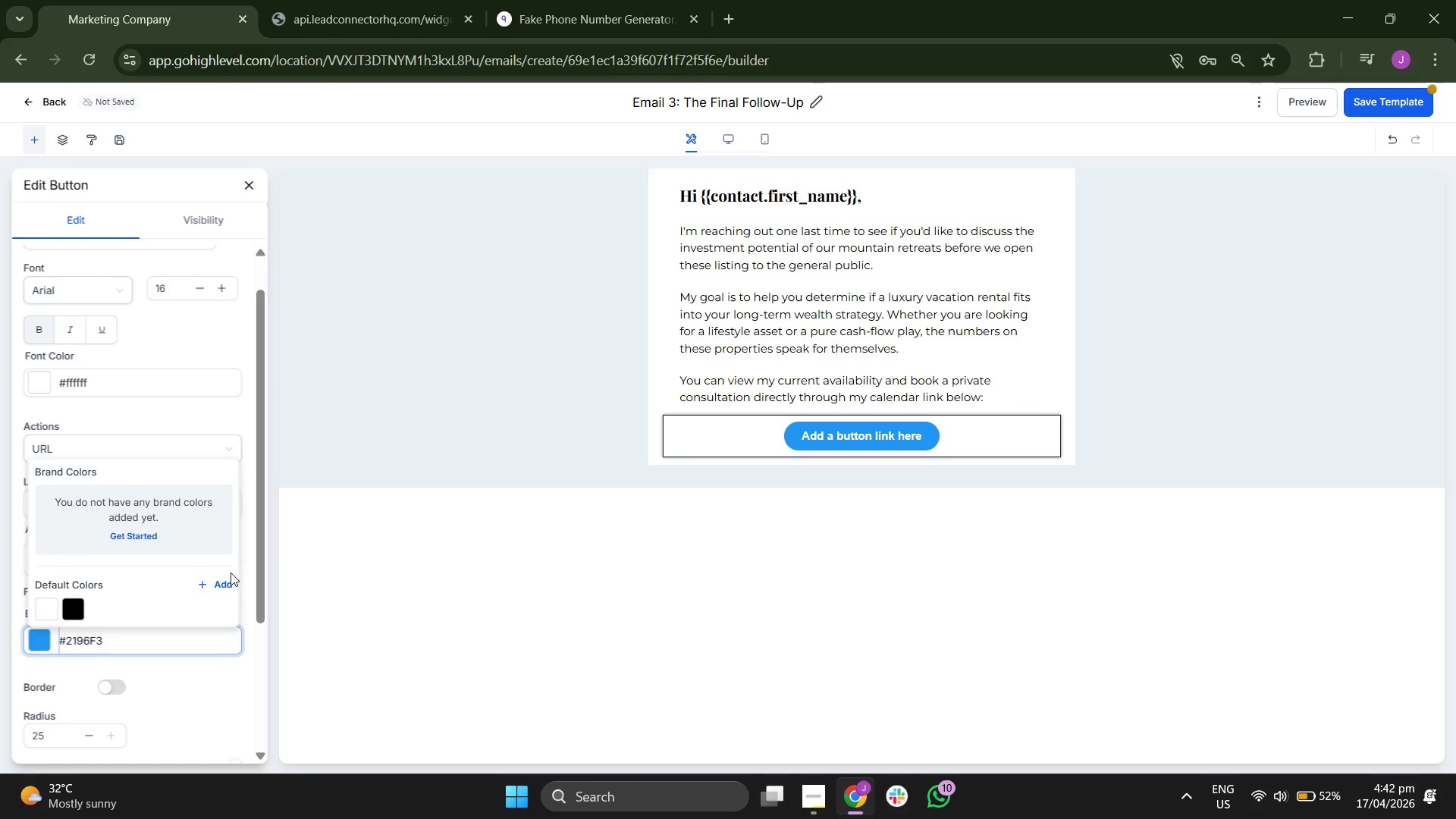 
left_click([227, 586])
 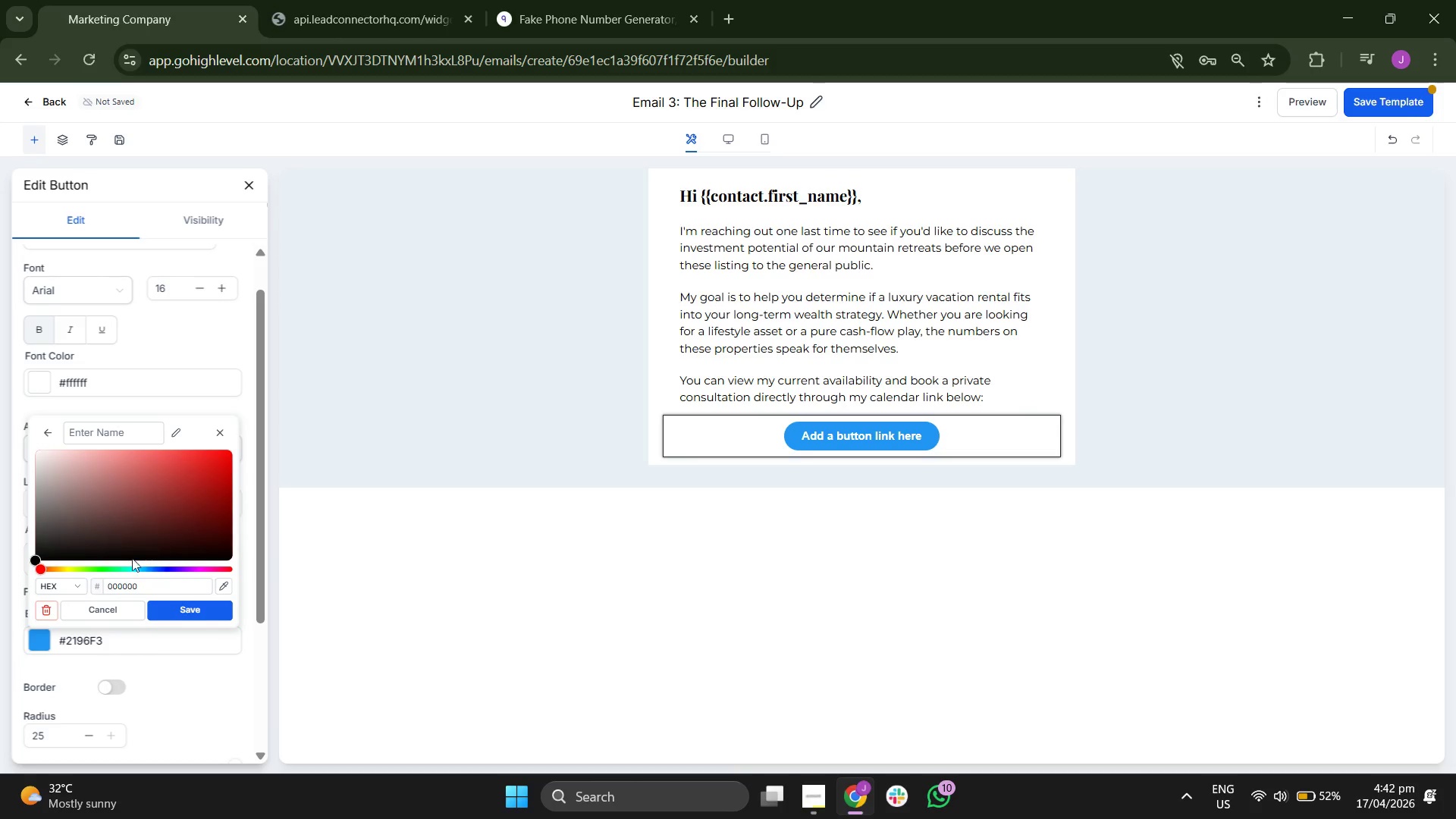 
left_click_drag(start_coordinate=[97, 564], to_coordinate=[84, 565])
 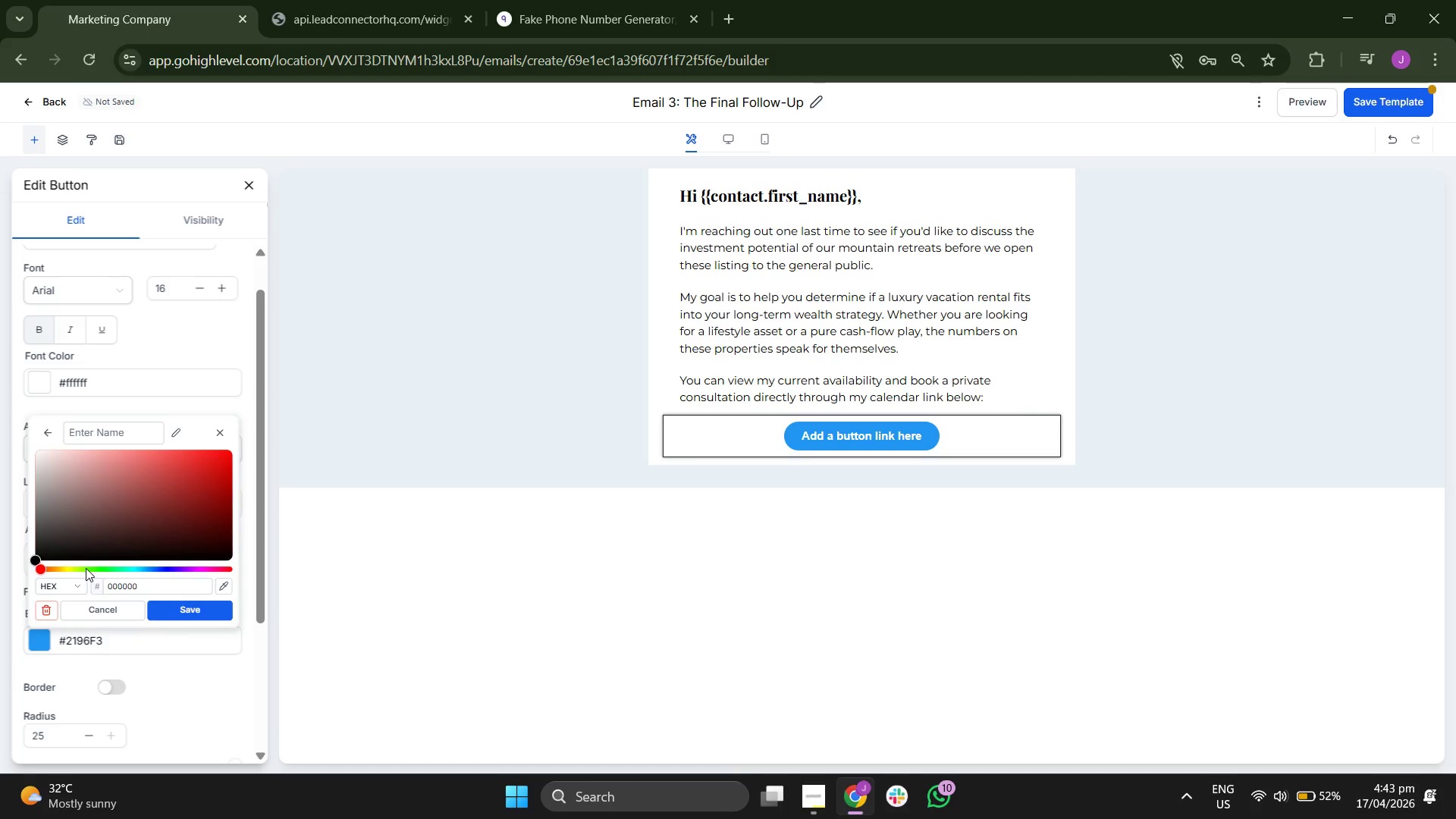 
left_click_drag(start_coordinate=[86, 568], to_coordinate=[75, 568])
 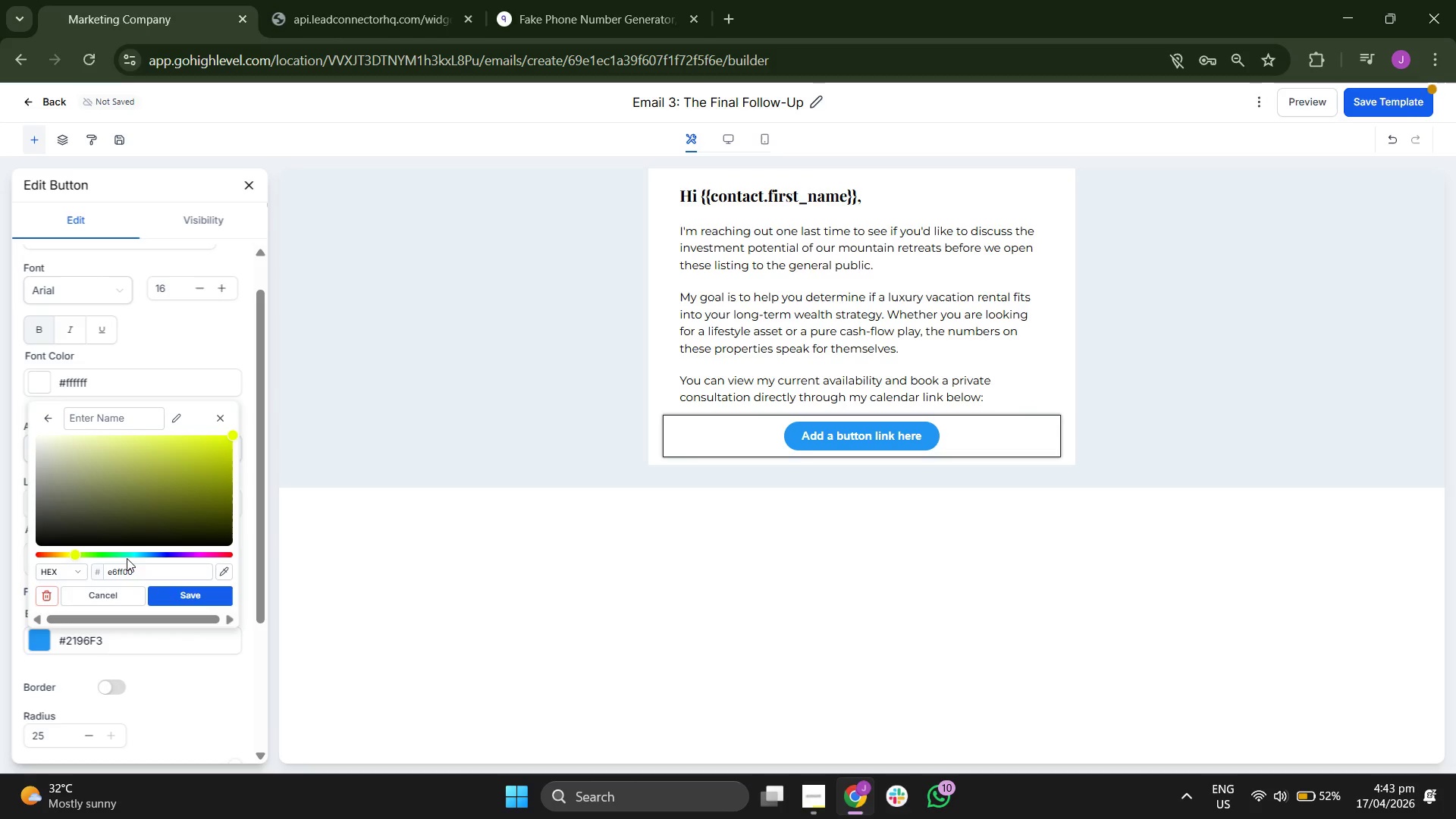 
left_click_drag(start_coordinate=[124, 557], to_coordinate=[157, 561])
 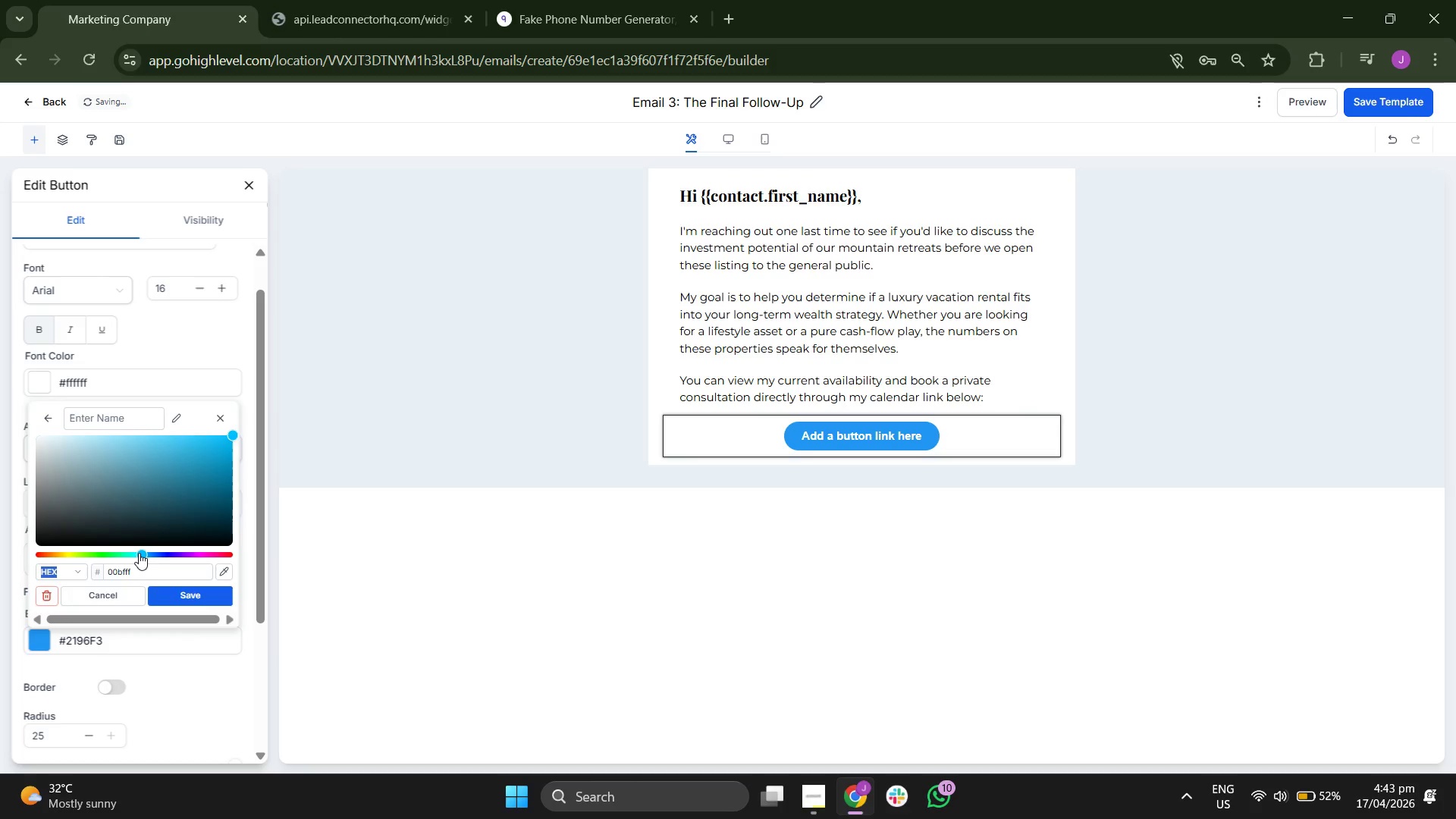 
left_click_drag(start_coordinate=[139, 553], to_coordinate=[148, 554])
 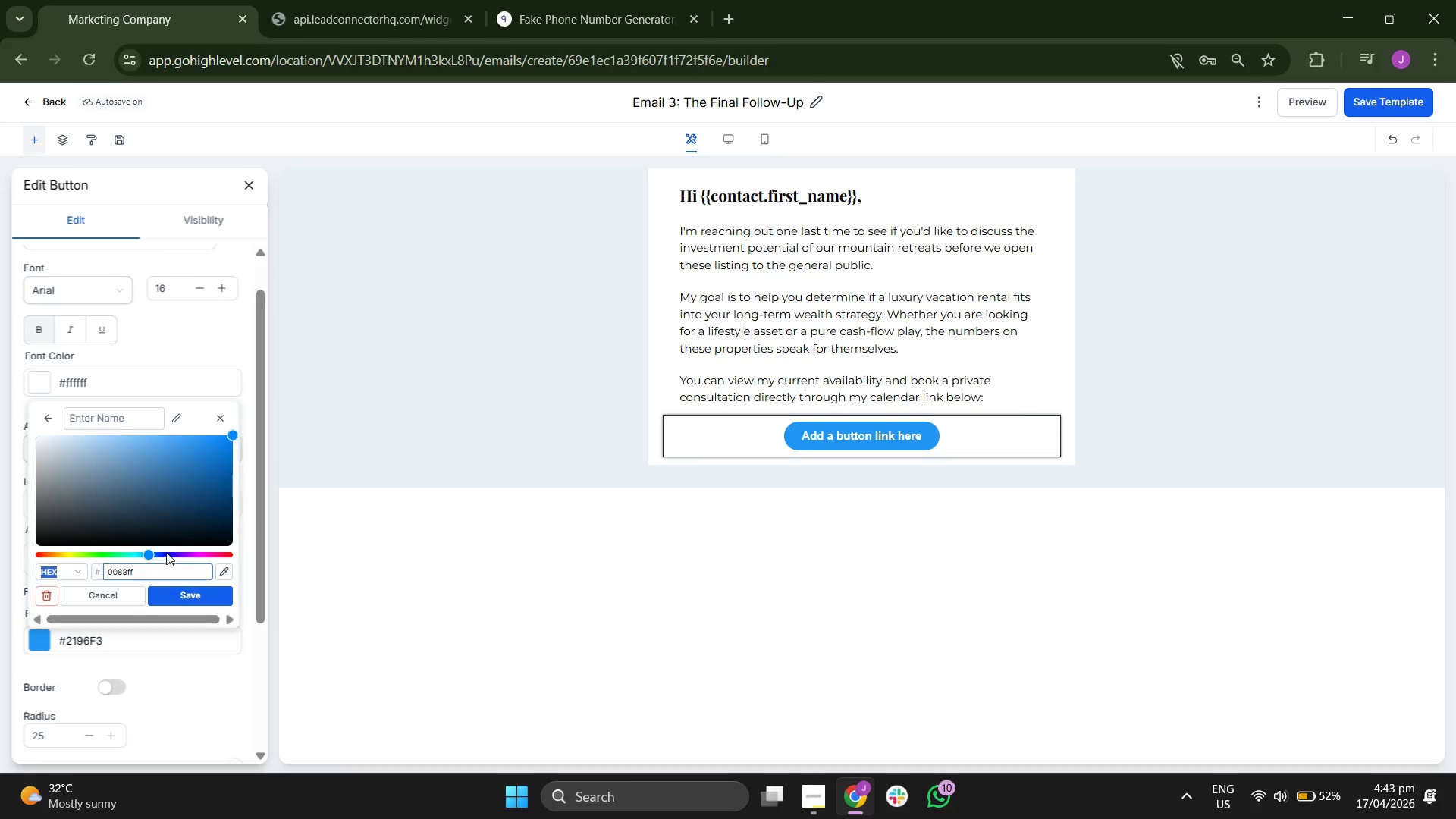 
left_click_drag(start_coordinate=[172, 552], to_coordinate=[194, 553])
 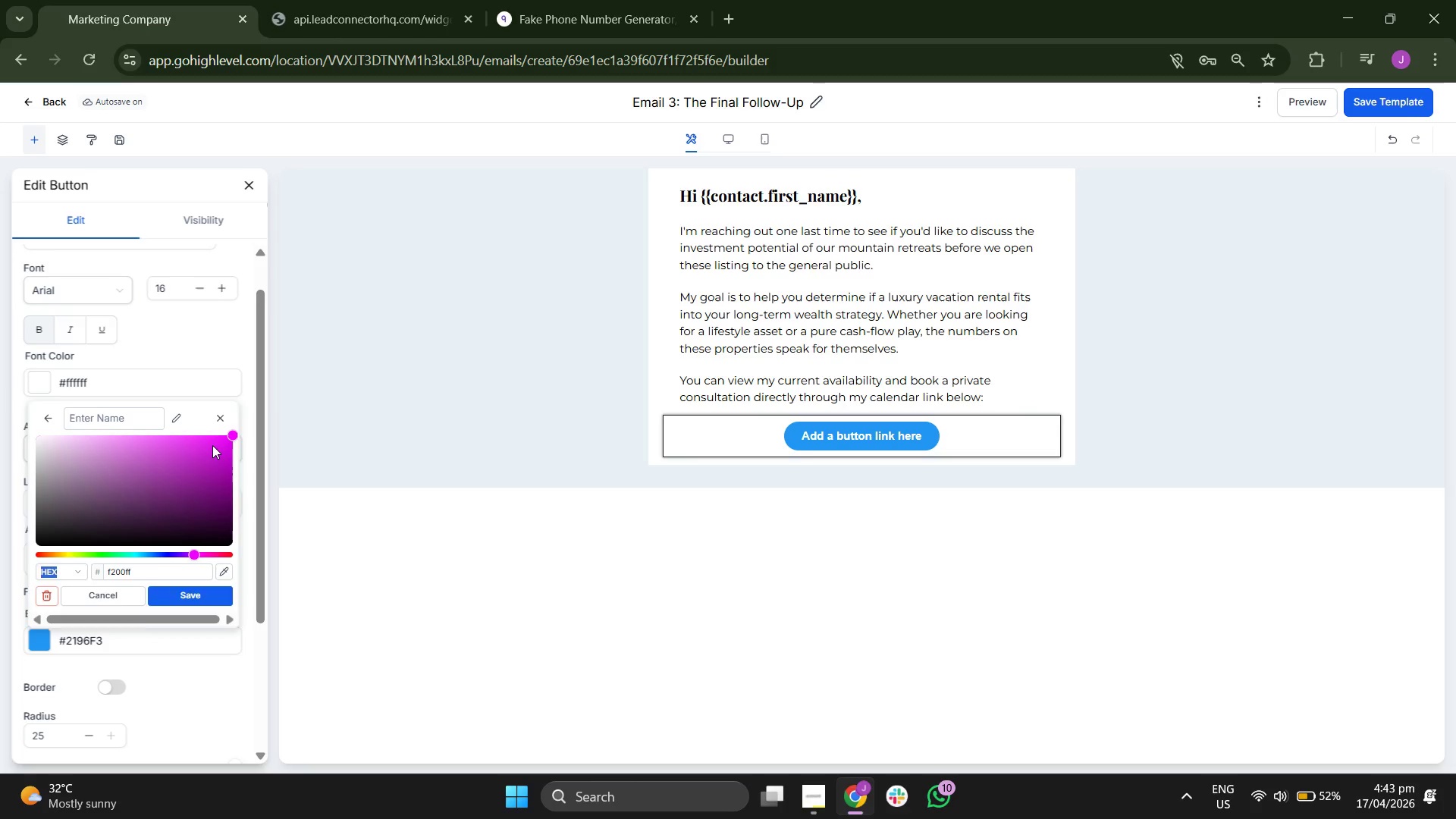 
left_click_drag(start_coordinate=[212, 445], to_coordinate=[197, 441])
 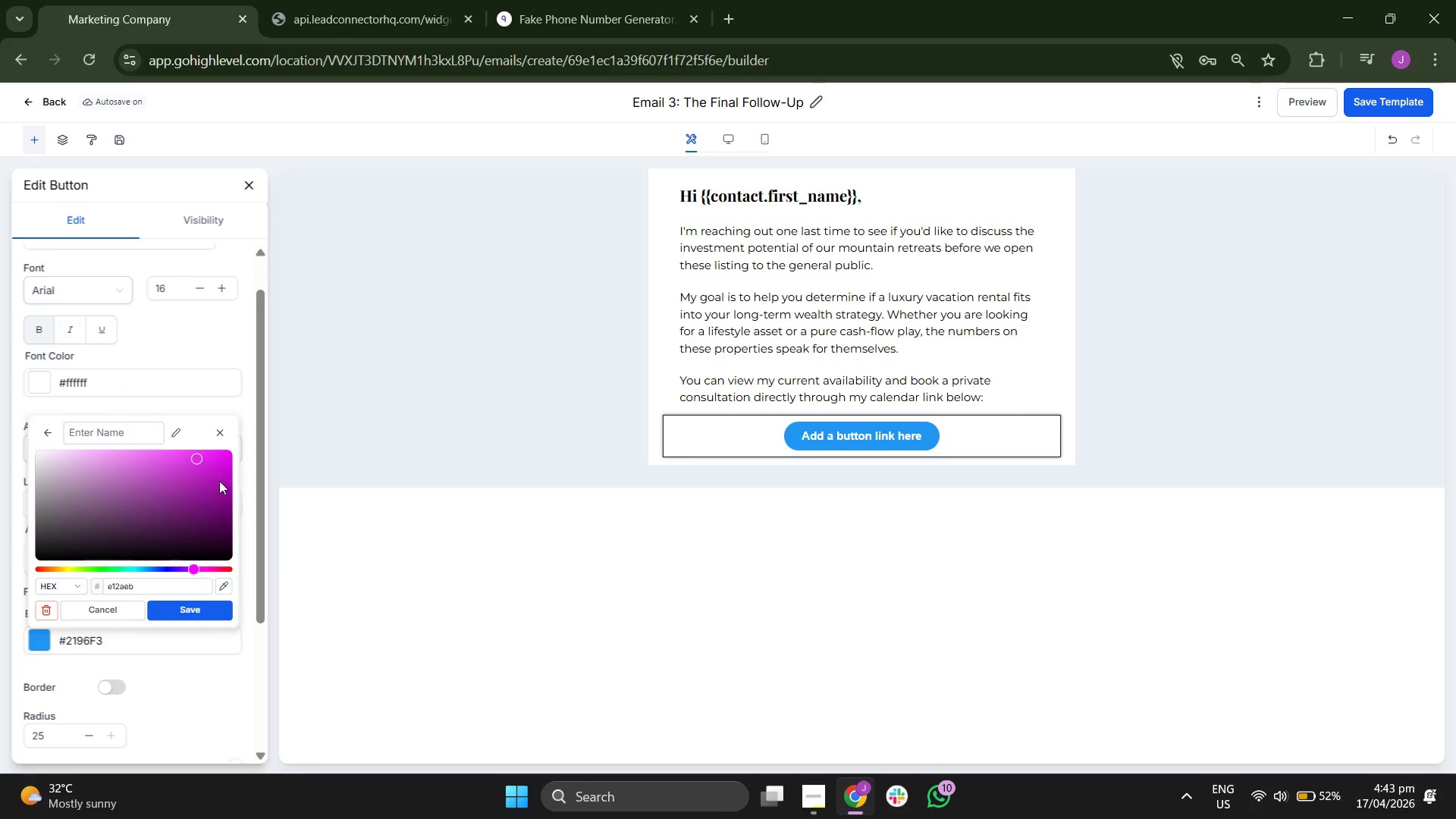 
left_click_drag(start_coordinate=[211, 566], to_coordinate=[232, 566])
 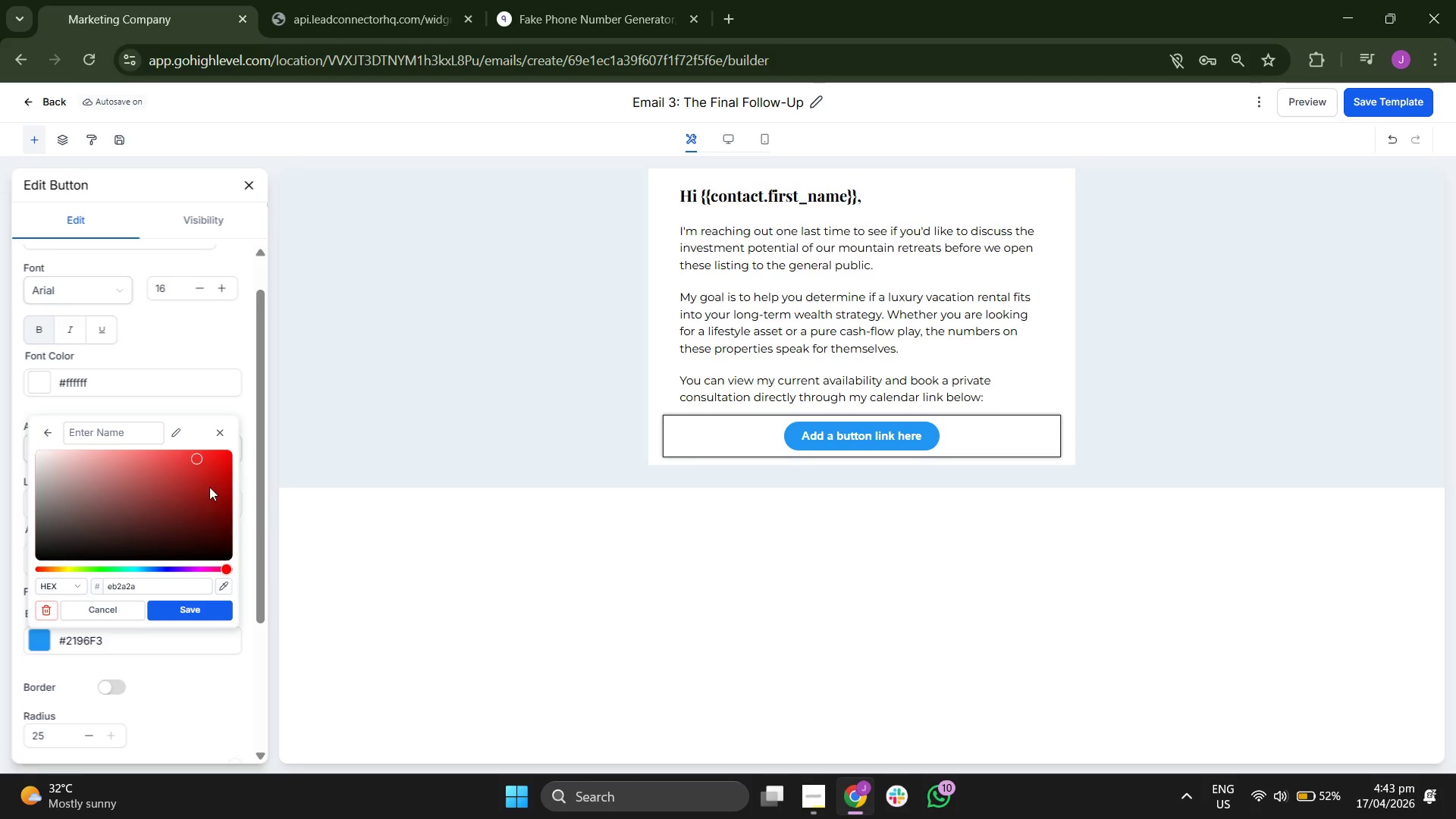 
left_click_drag(start_coordinate=[209, 481], to_coordinate=[209, 516])
 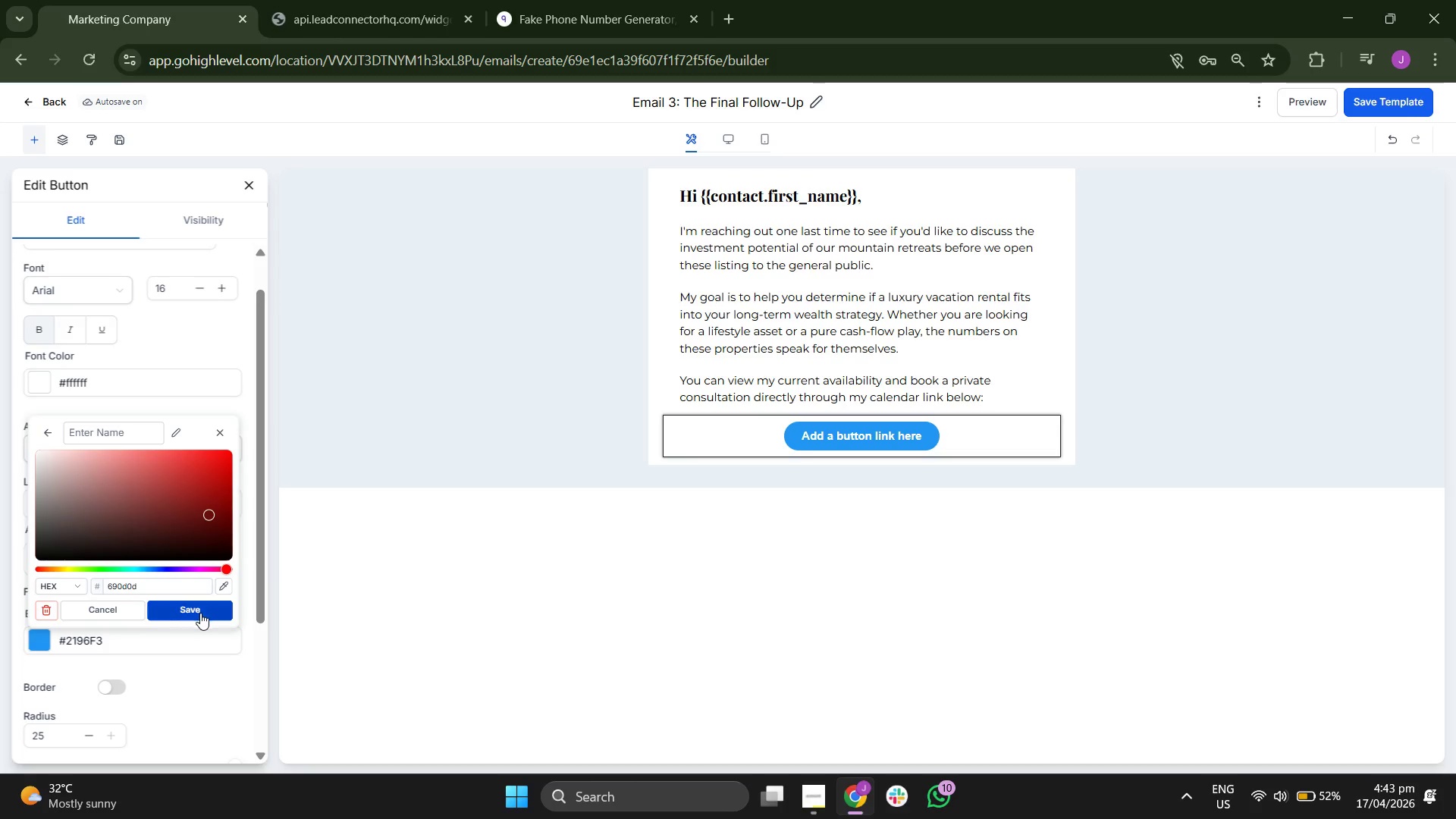 
left_click([202, 607])
 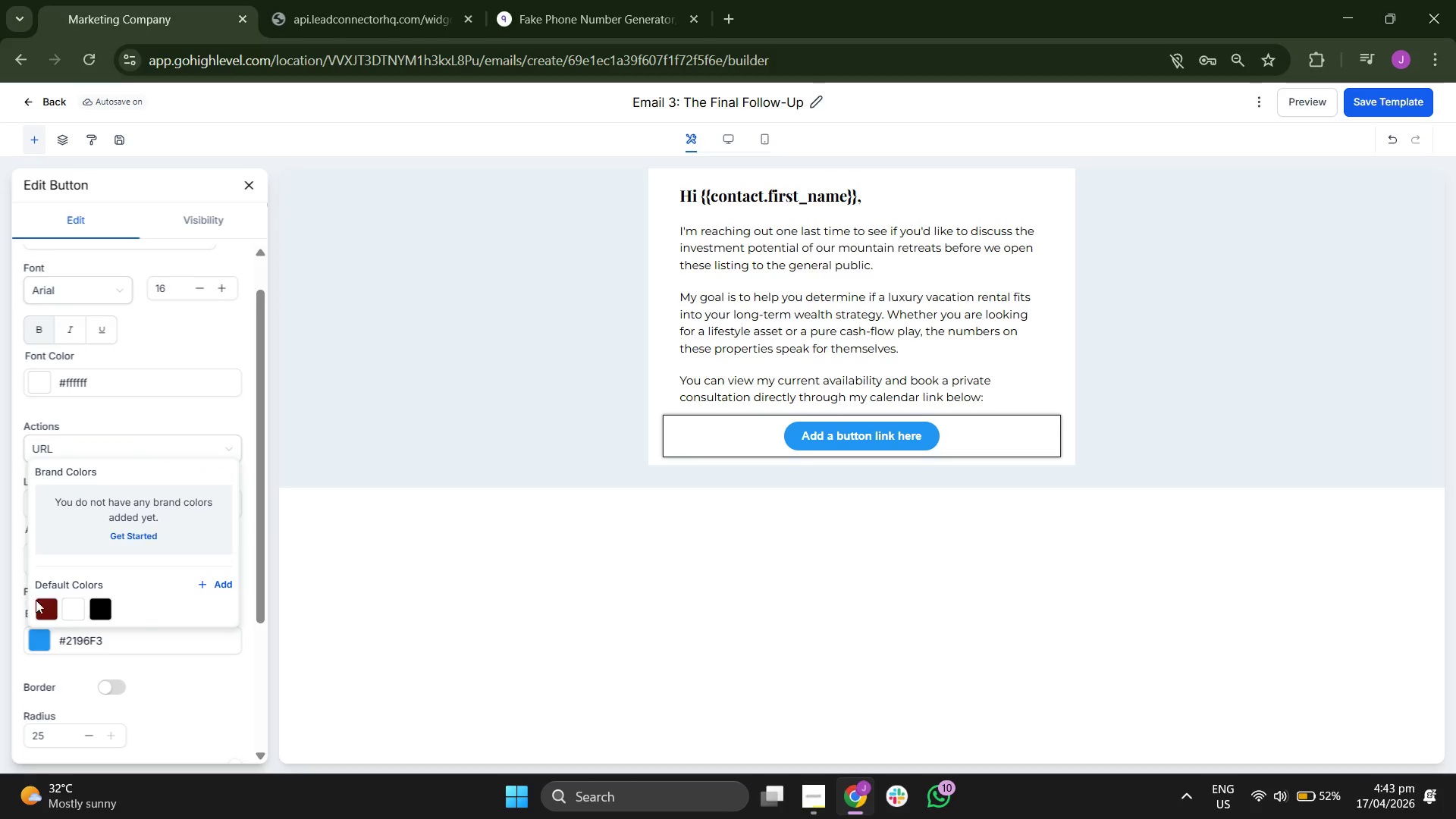 
left_click([40, 604])
 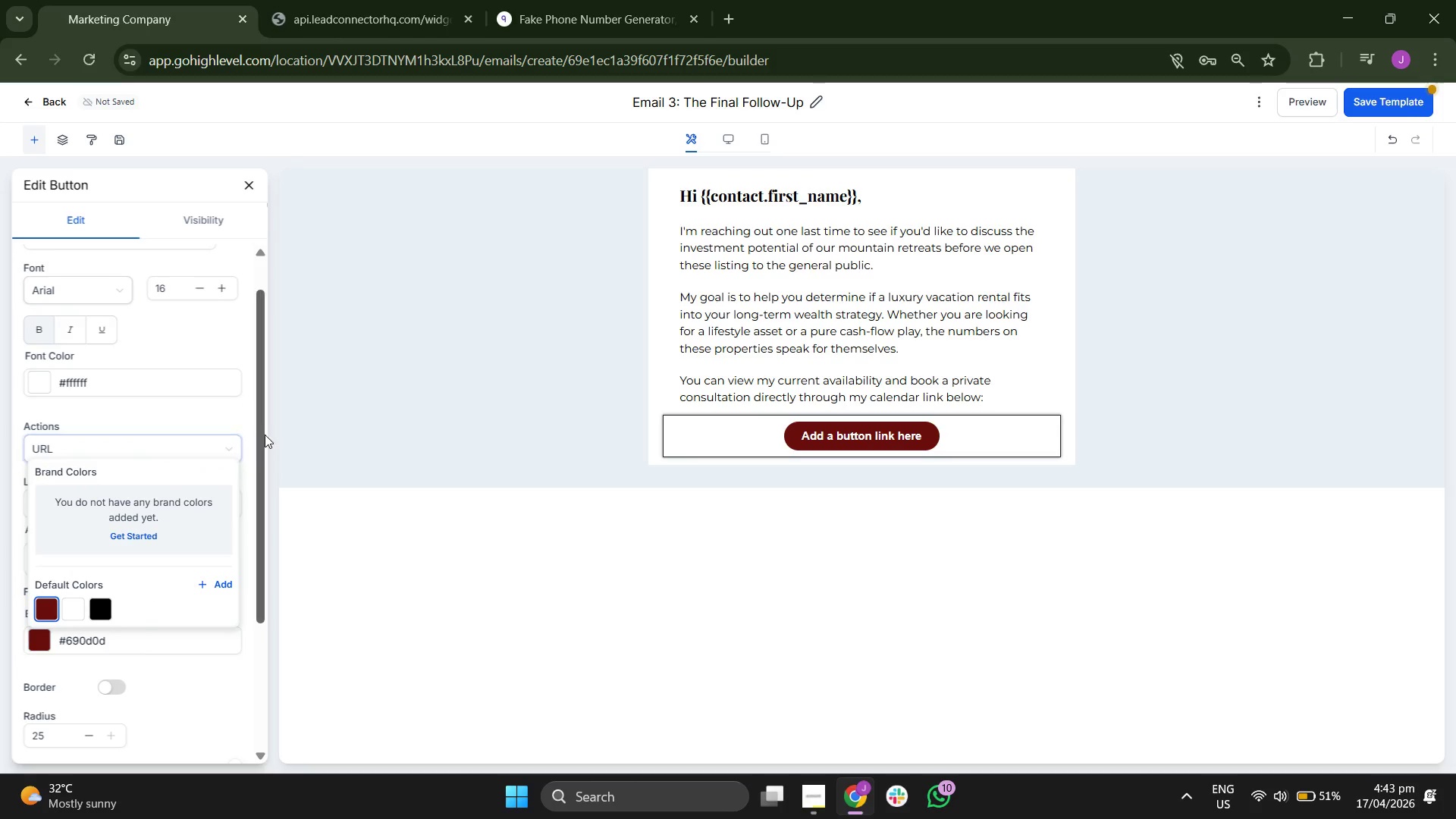 
left_click([225, 586])
 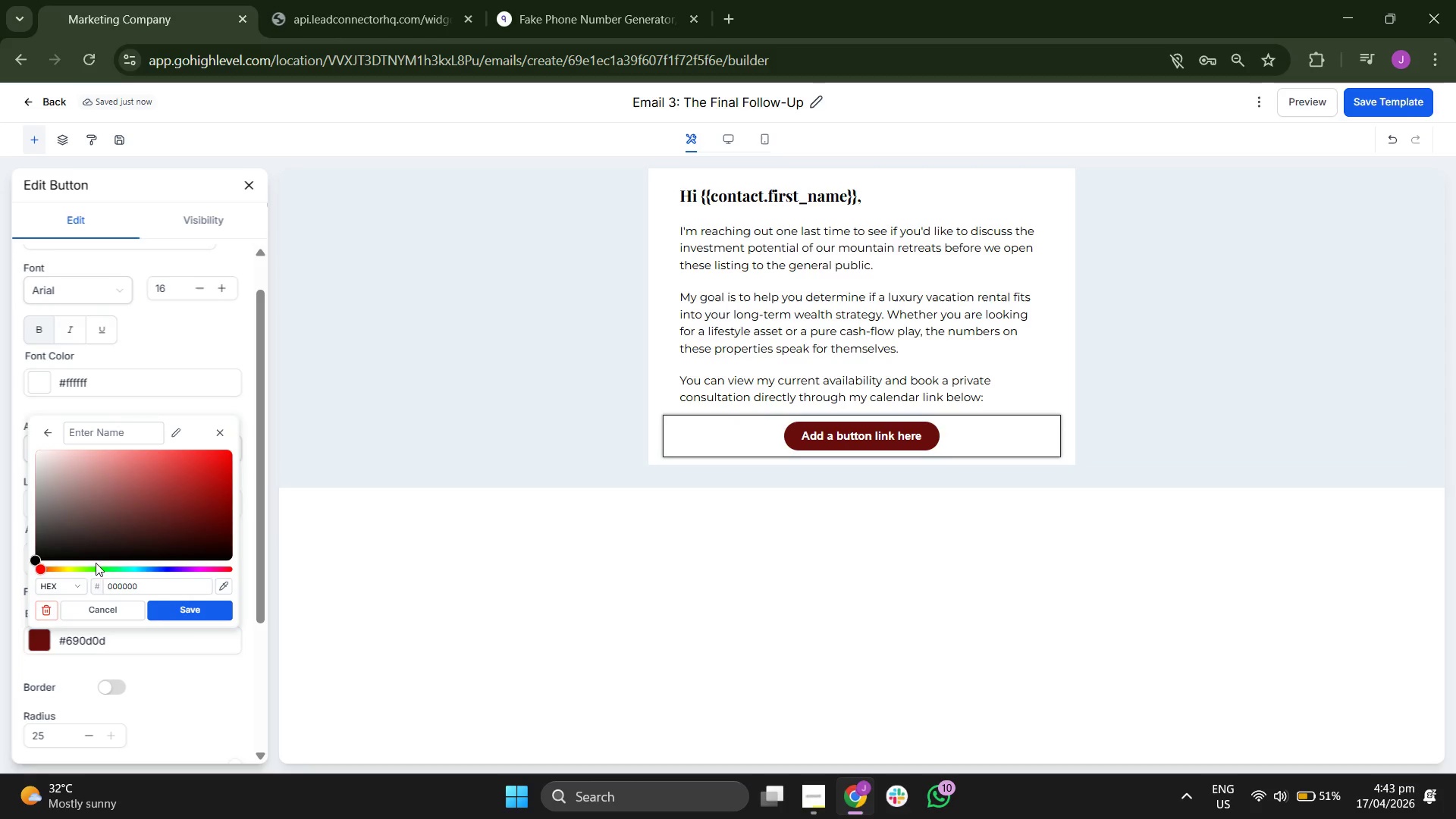 
left_click_drag(start_coordinate=[73, 500], to_coordinate=[57, 472])
 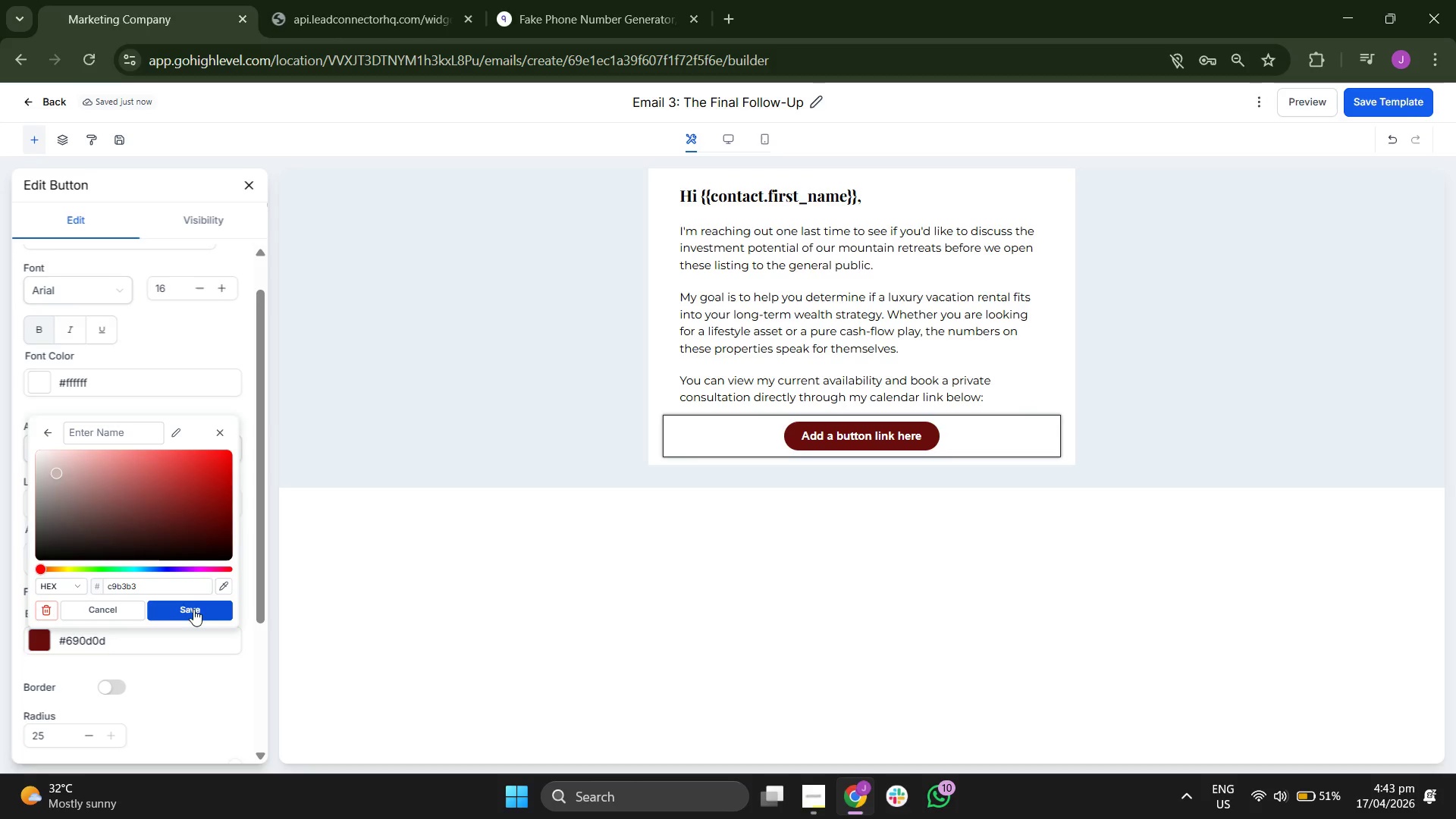 
left_click([198, 617])
 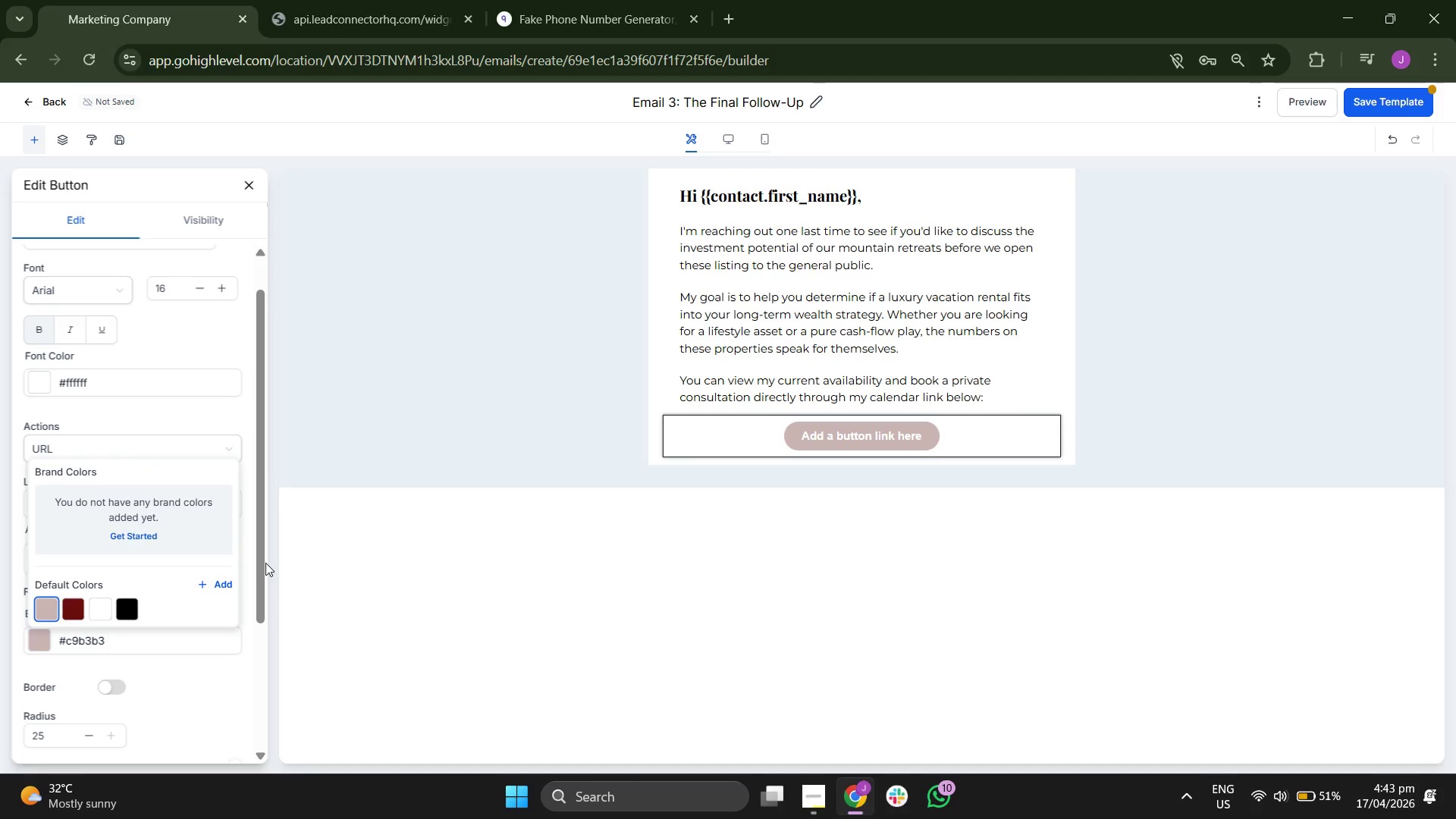 
double_click([218, 579])
 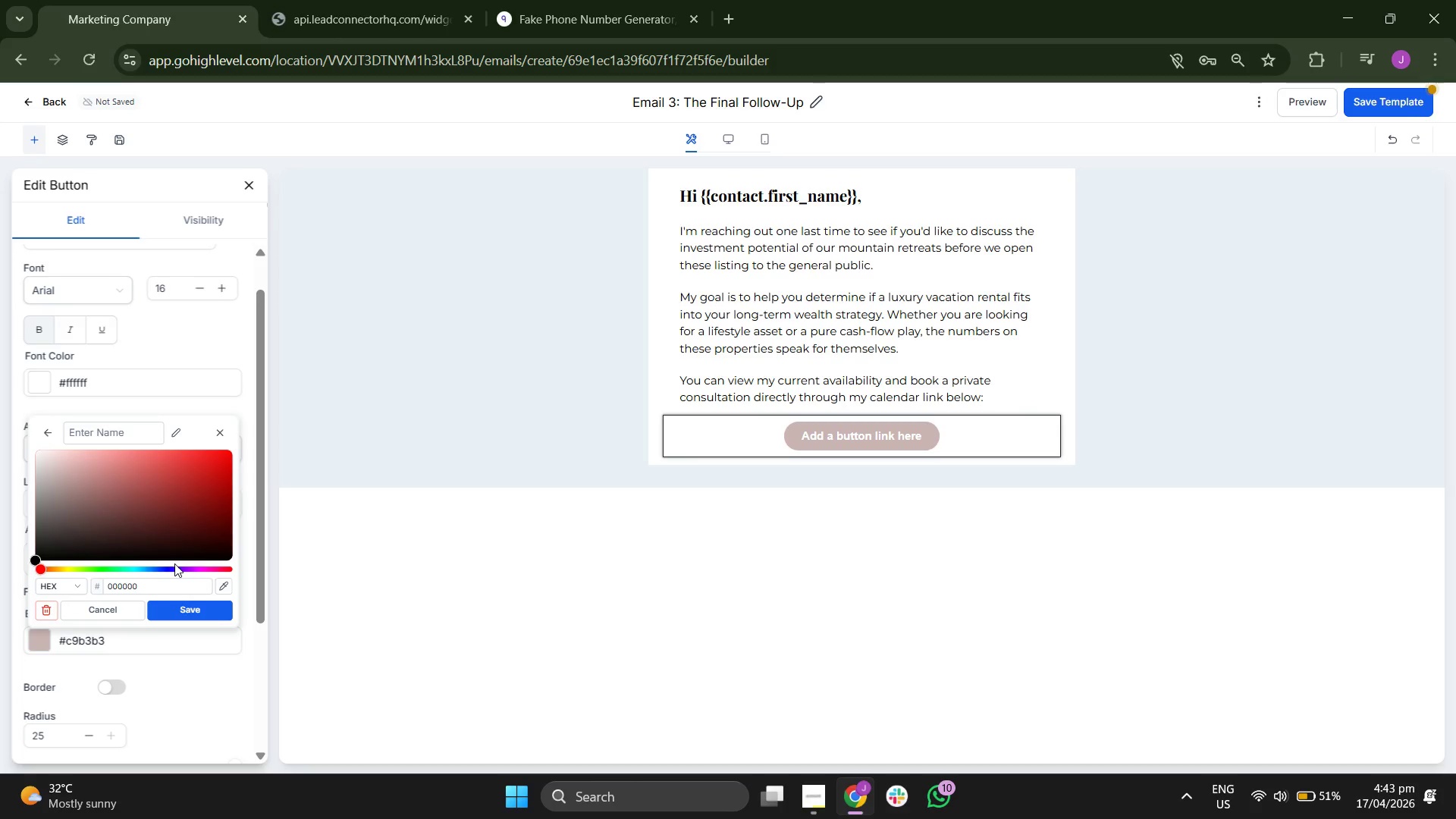 
left_click_drag(start_coordinate=[172, 568], to_coordinate=[159, 568])
 